 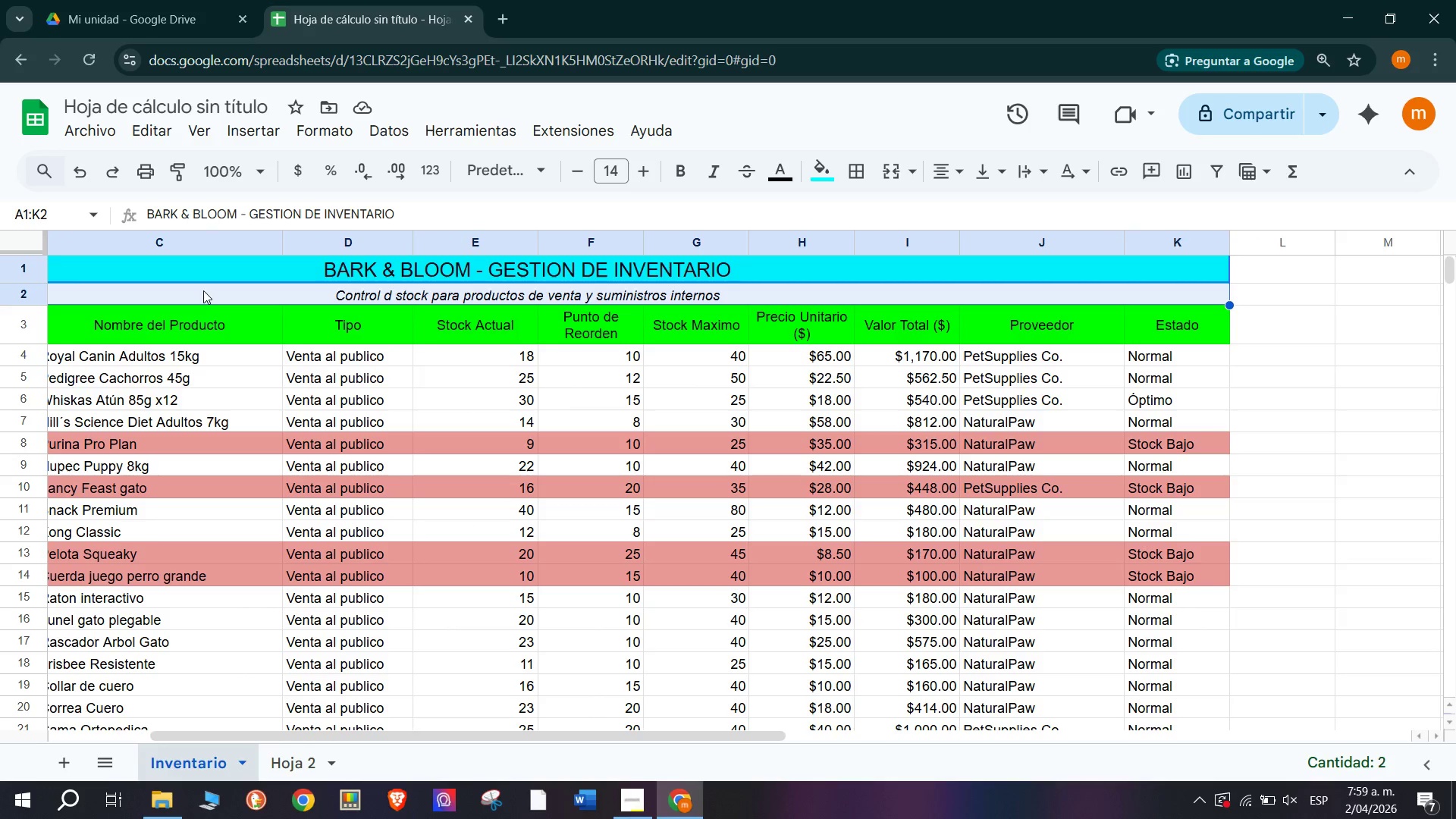 
key(Control+C)
 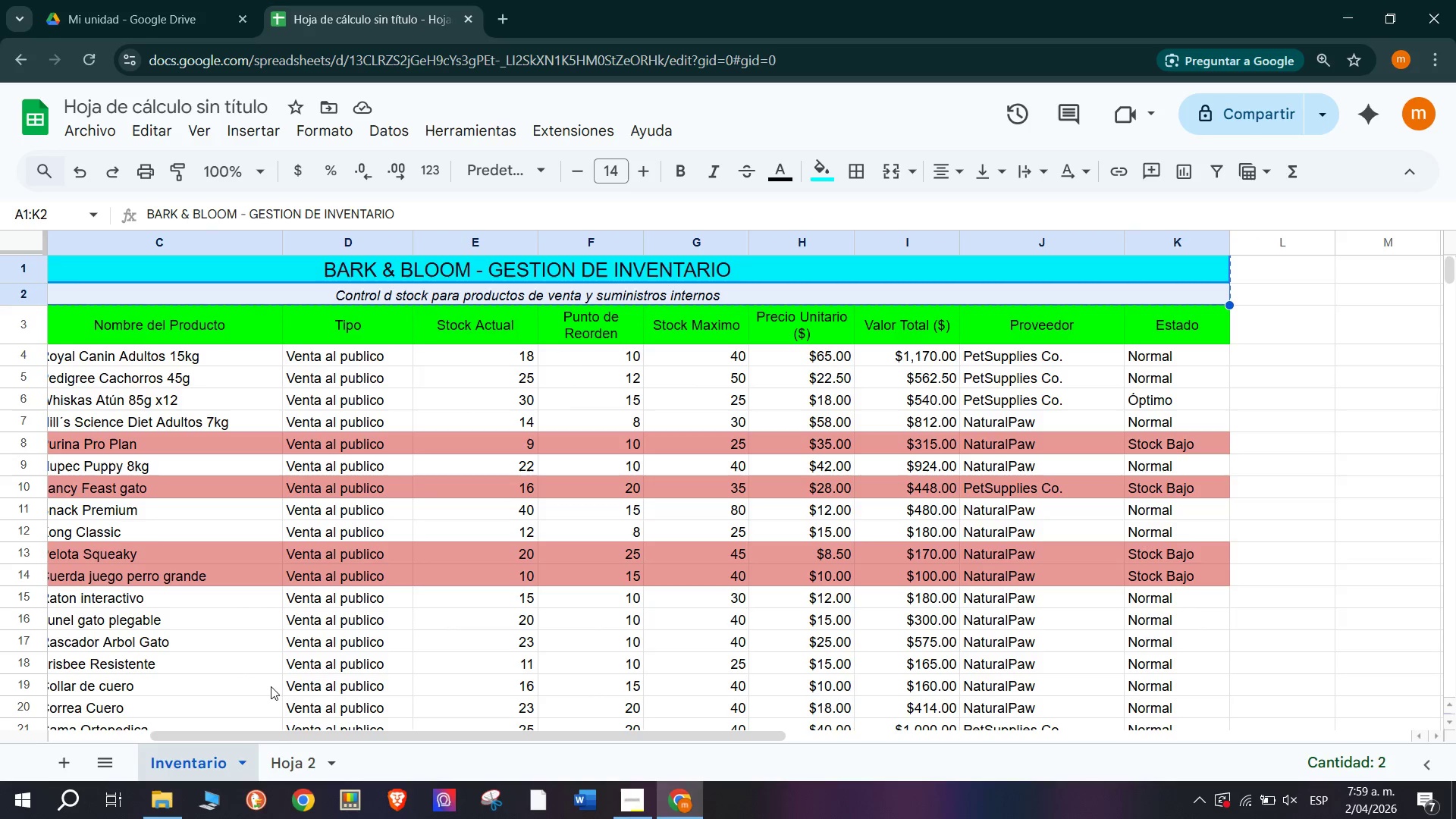 
left_click([291, 755])
 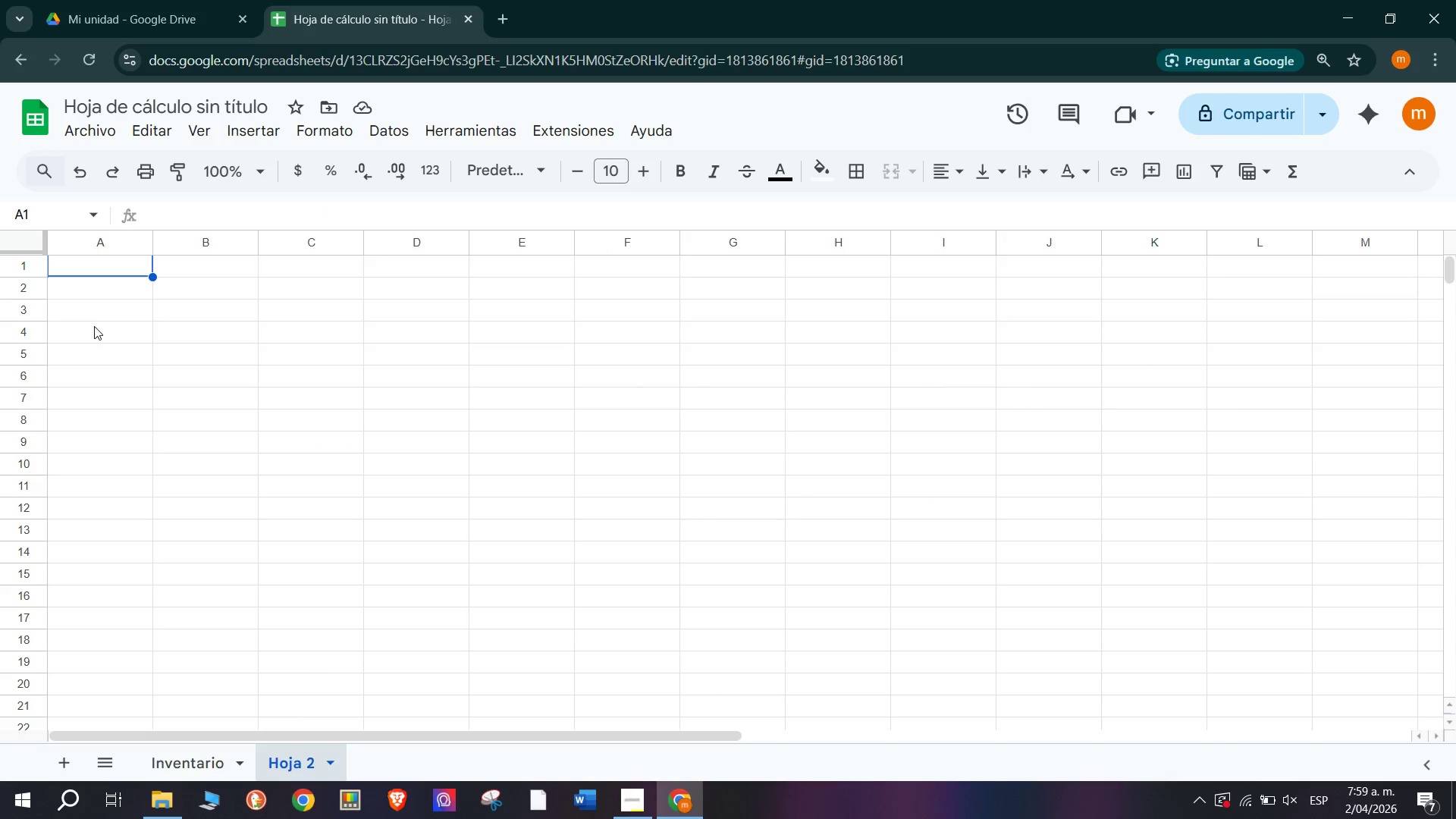 
key(Control+ControlLeft)
 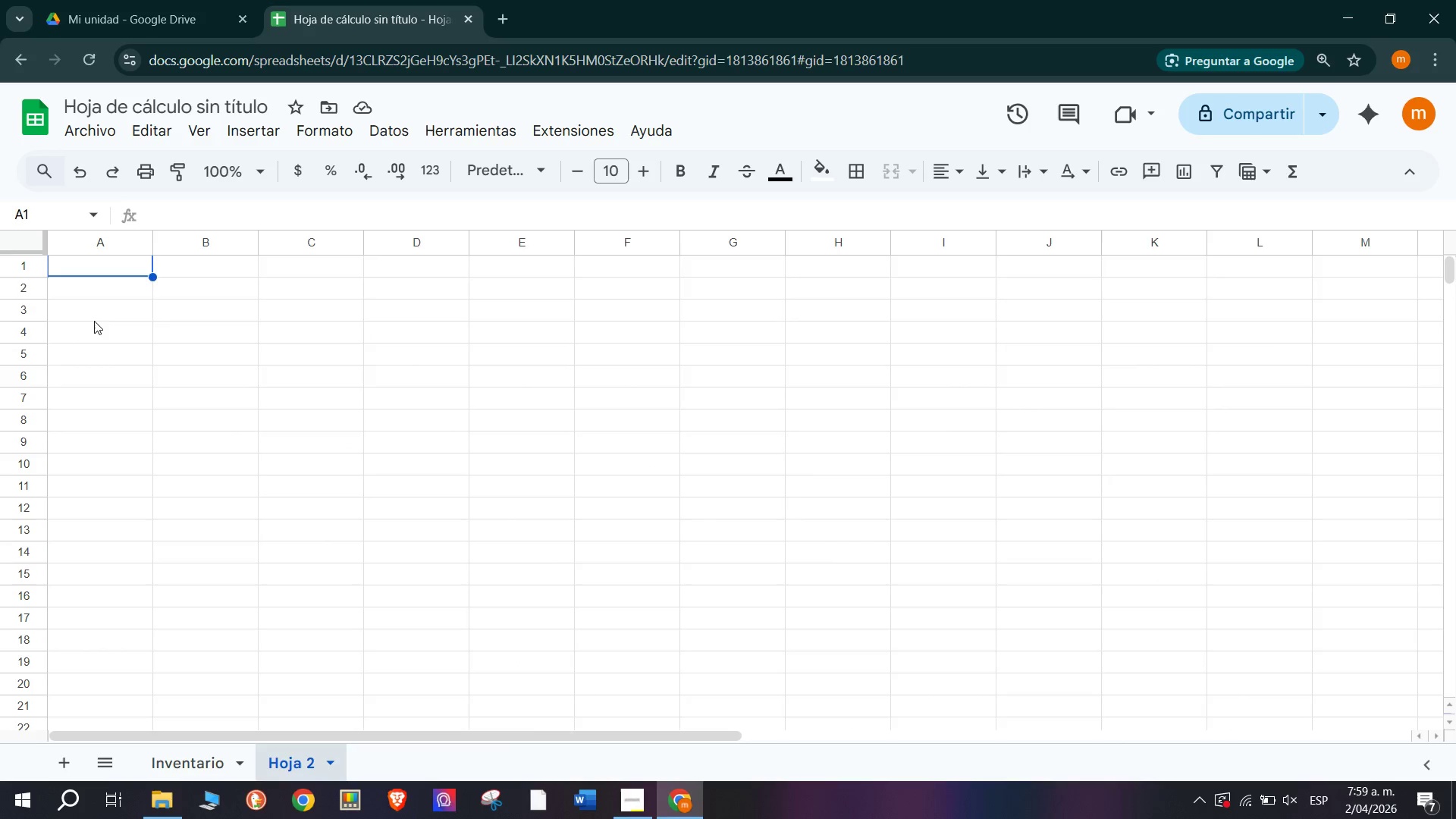 
key(Control+V)
 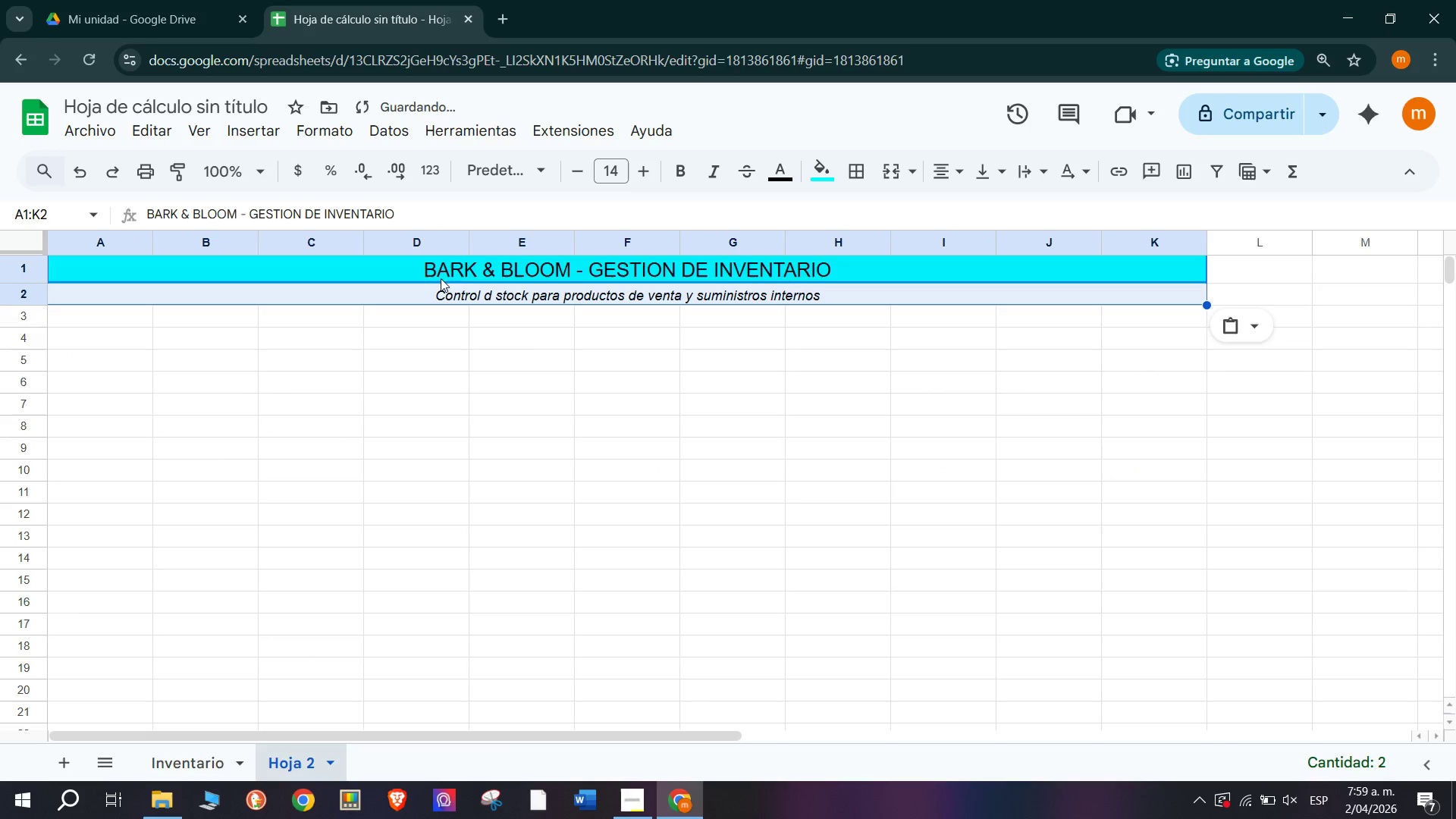 
left_click([450, 271])
 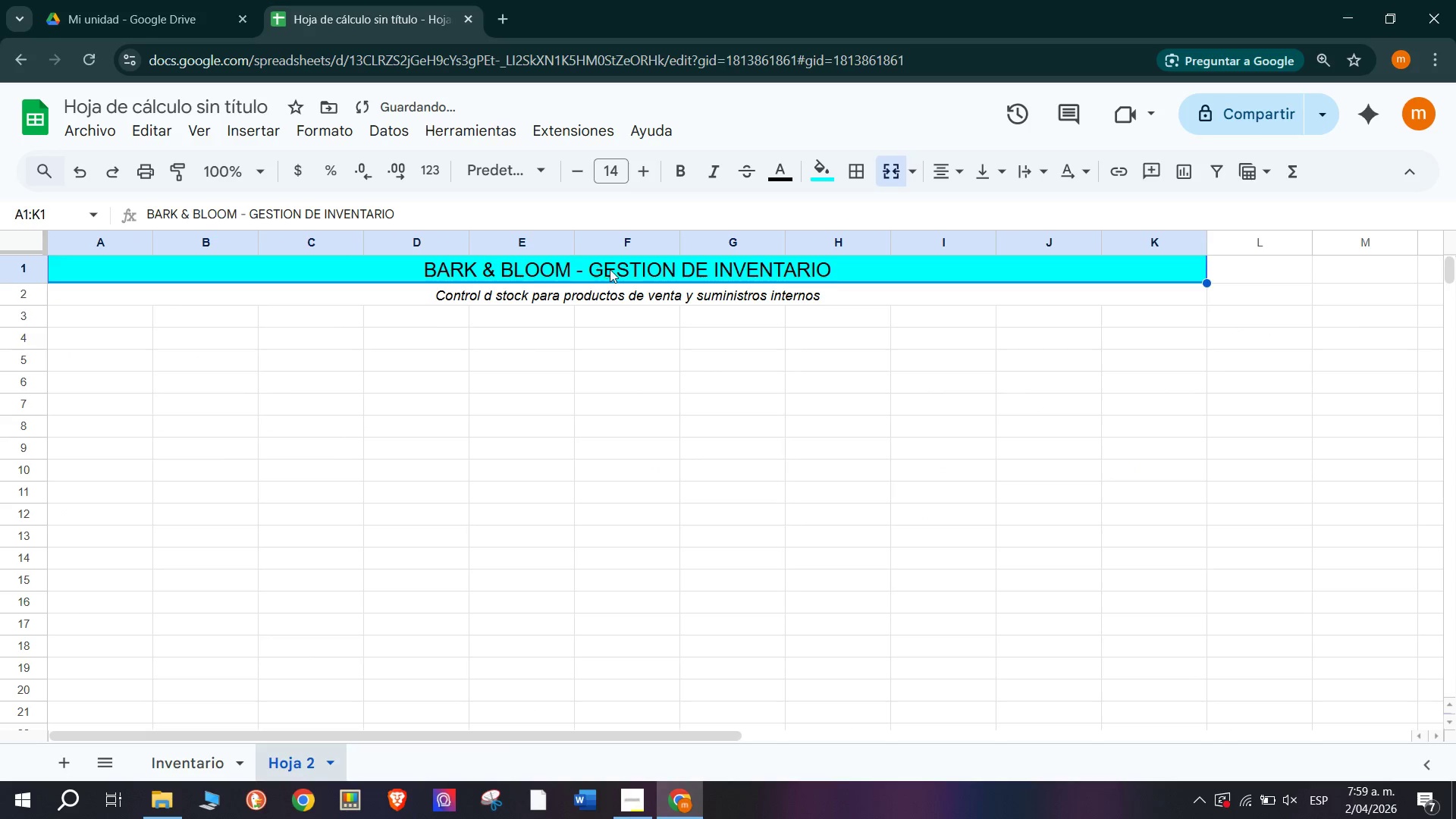 
double_click([610, 268])
 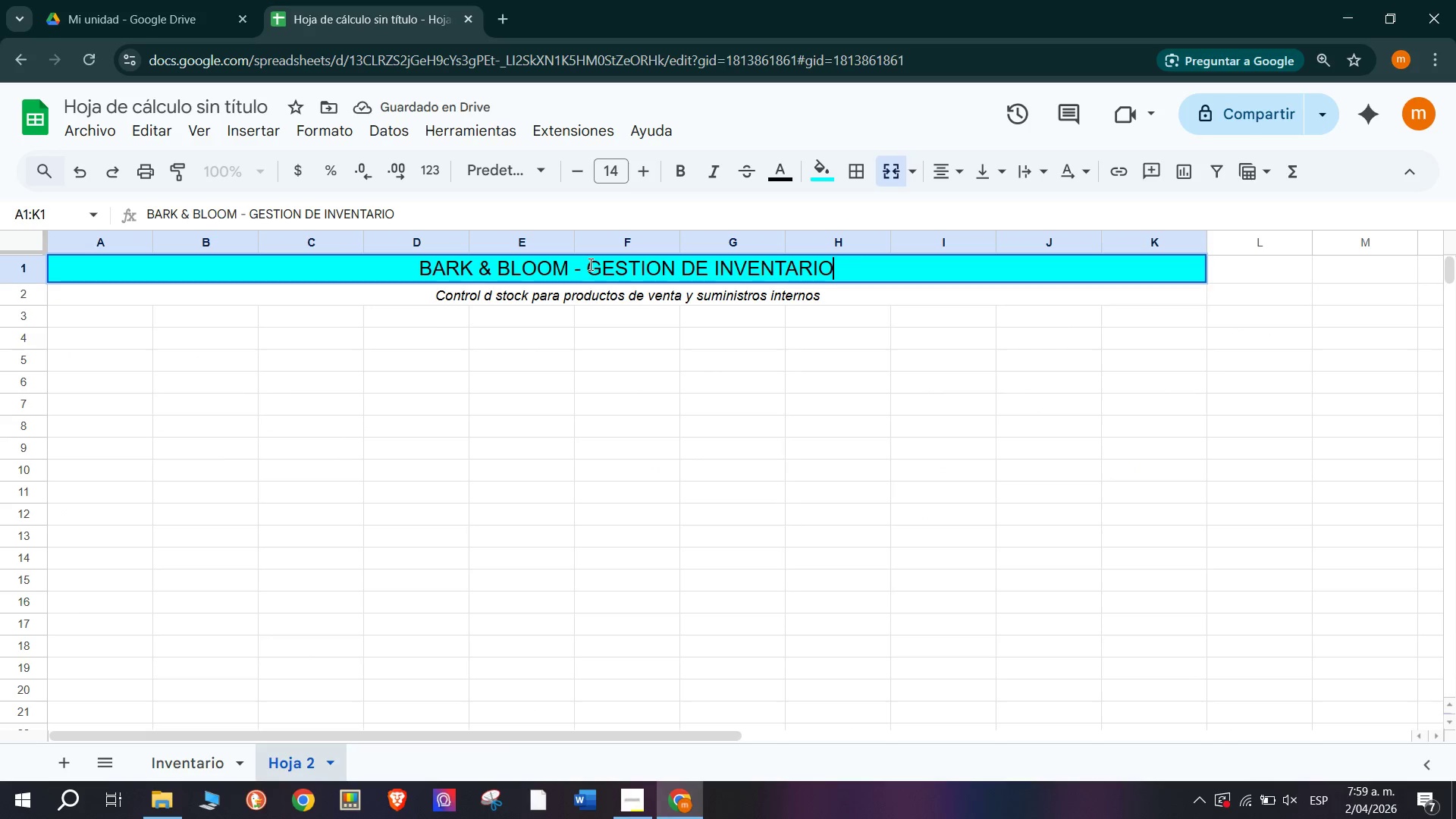 
left_click_drag(start_coordinate=[588, 264], to_coordinate=[860, 251])
 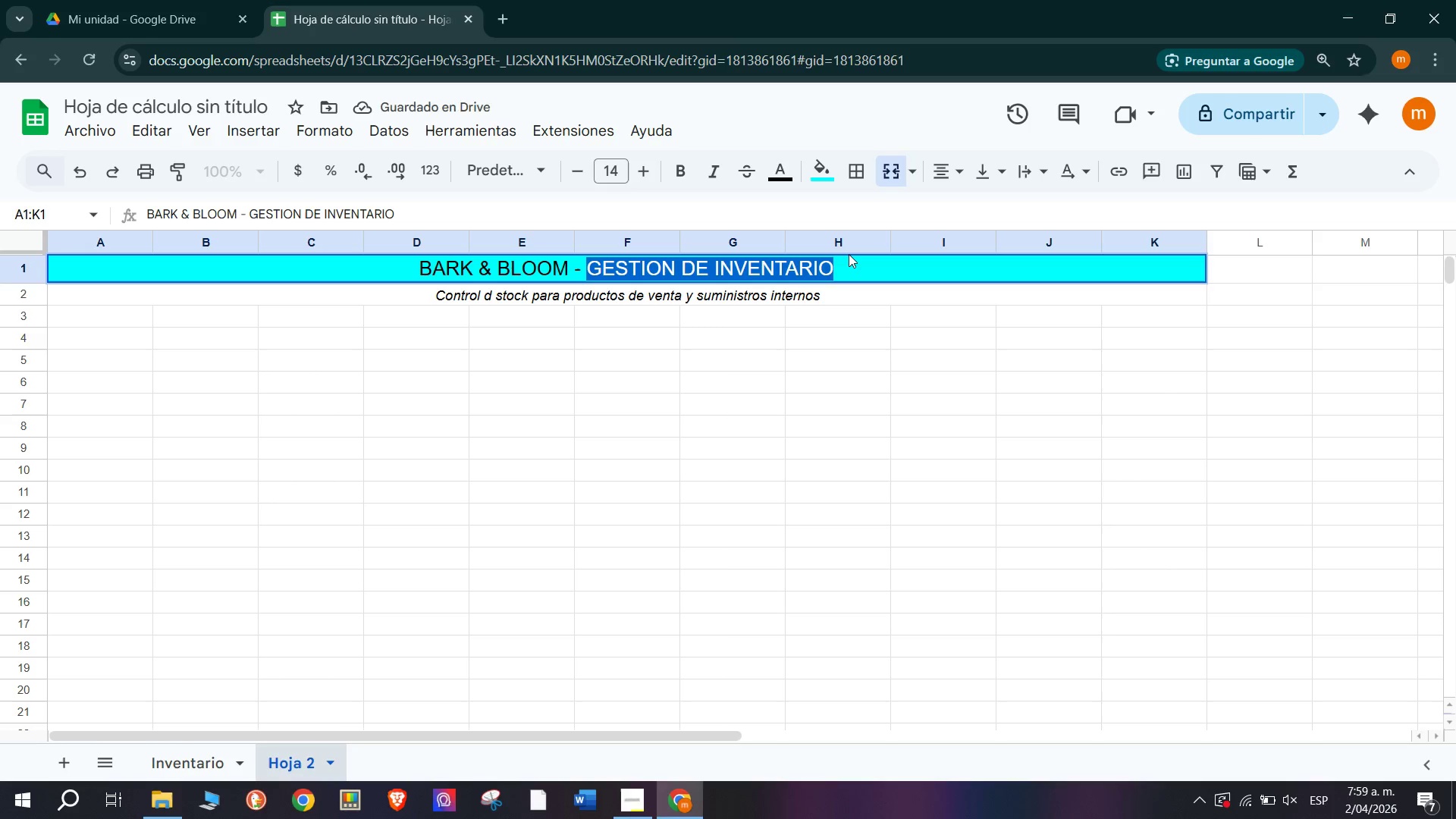 
type(DIRECTORIO DE CLIENTES Y MASCOTAS)
 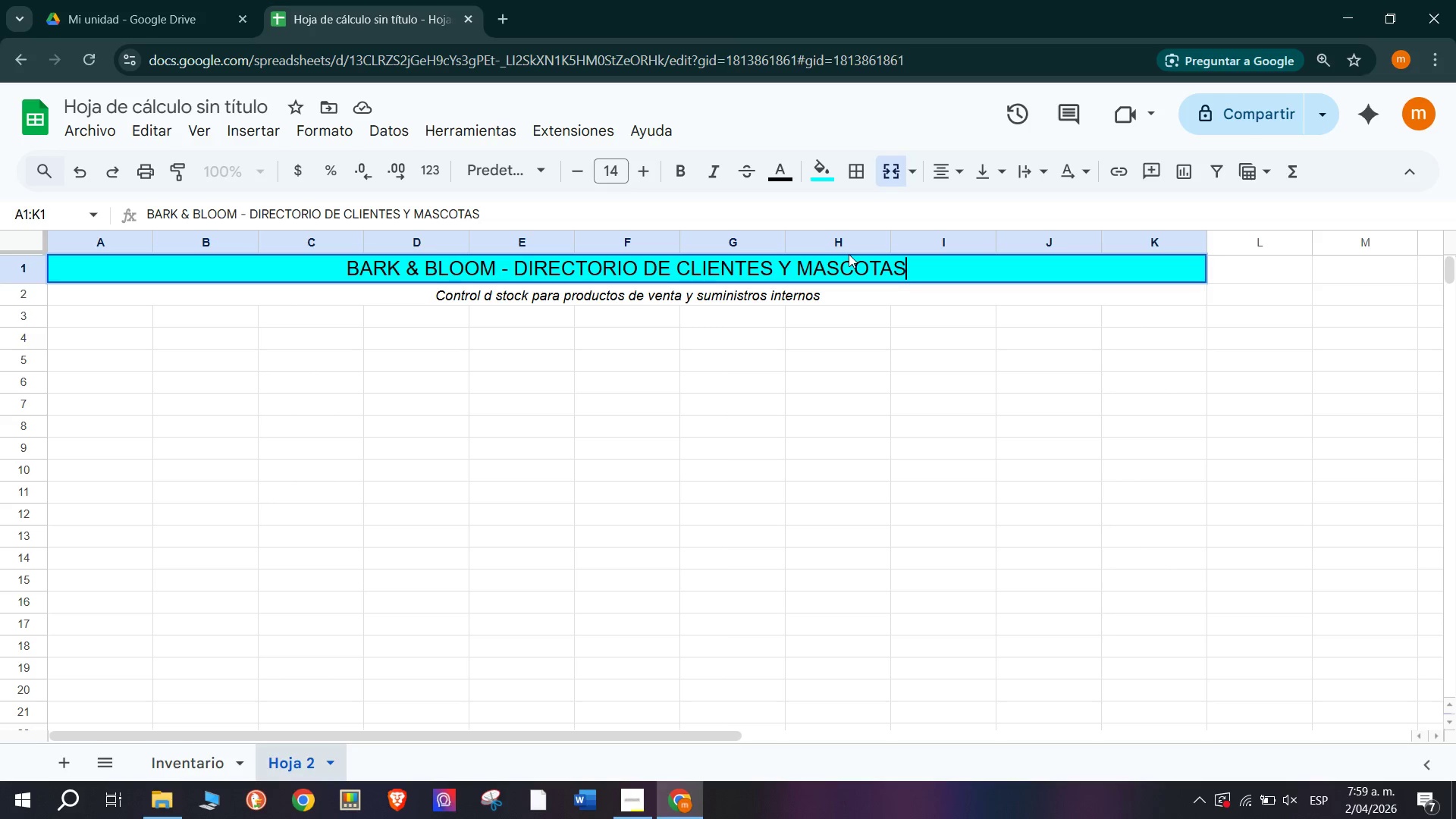 
key(Enter)
 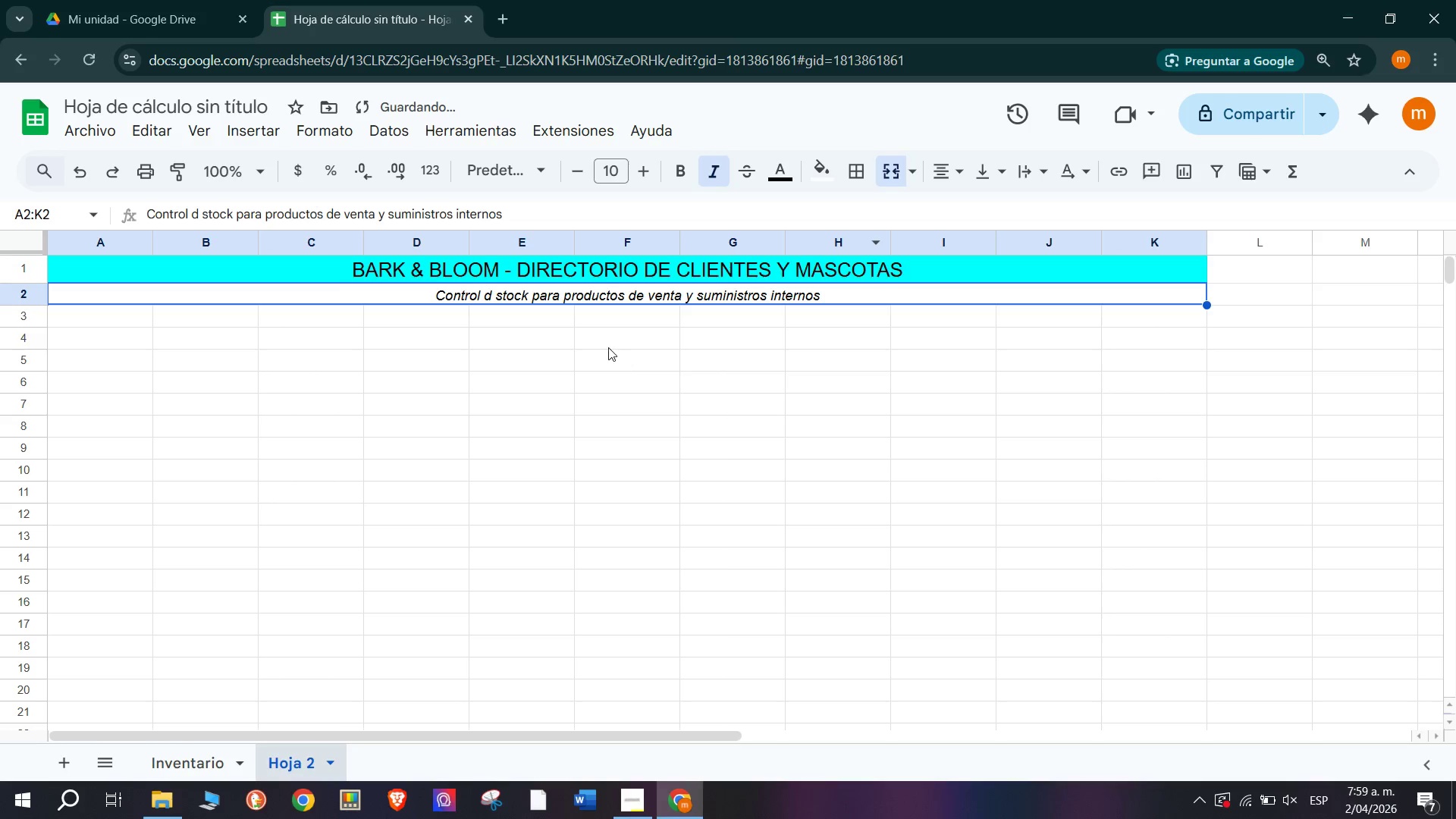 
double_click([631, 302])
 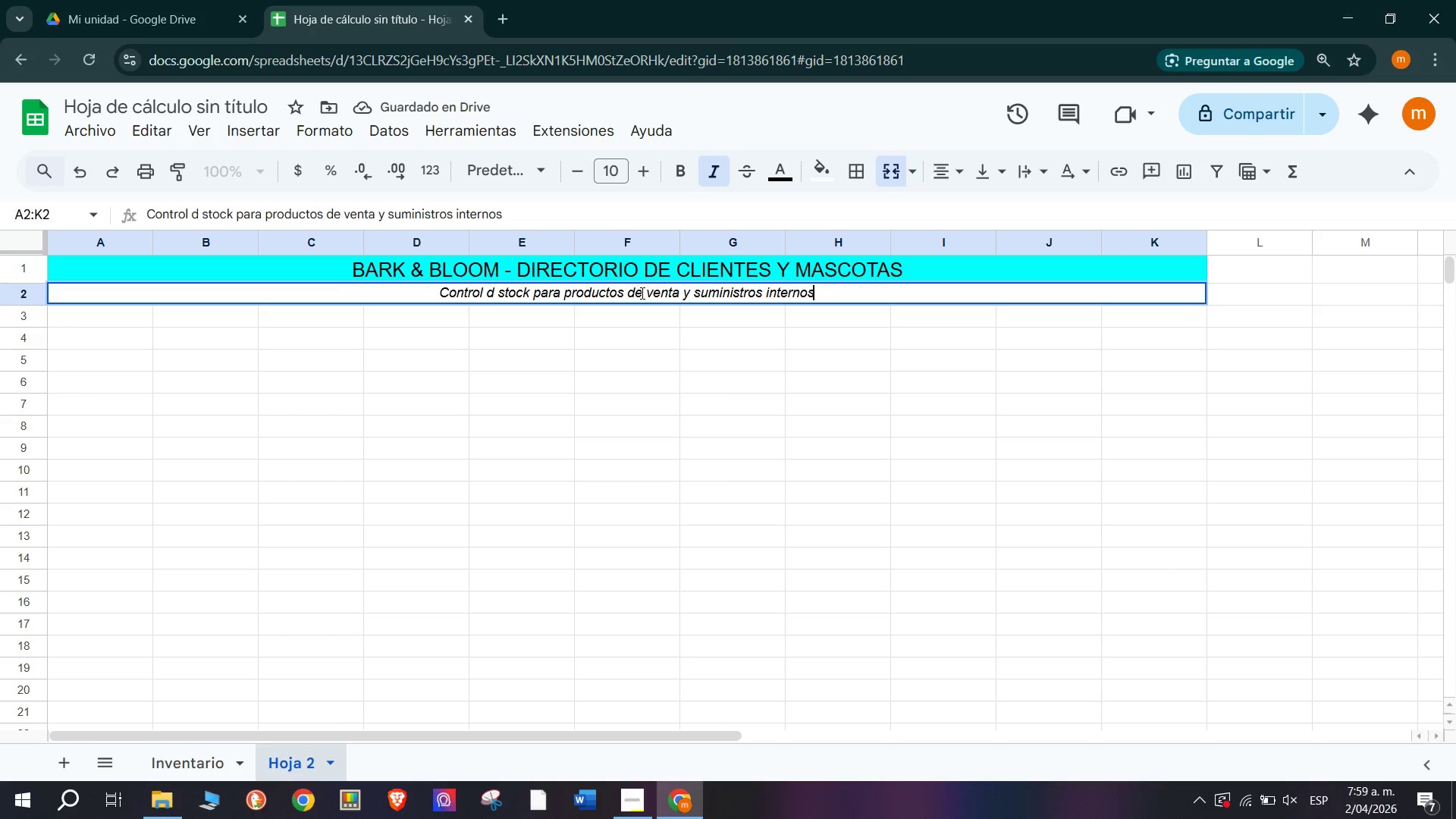 
double_click([642, 291])
 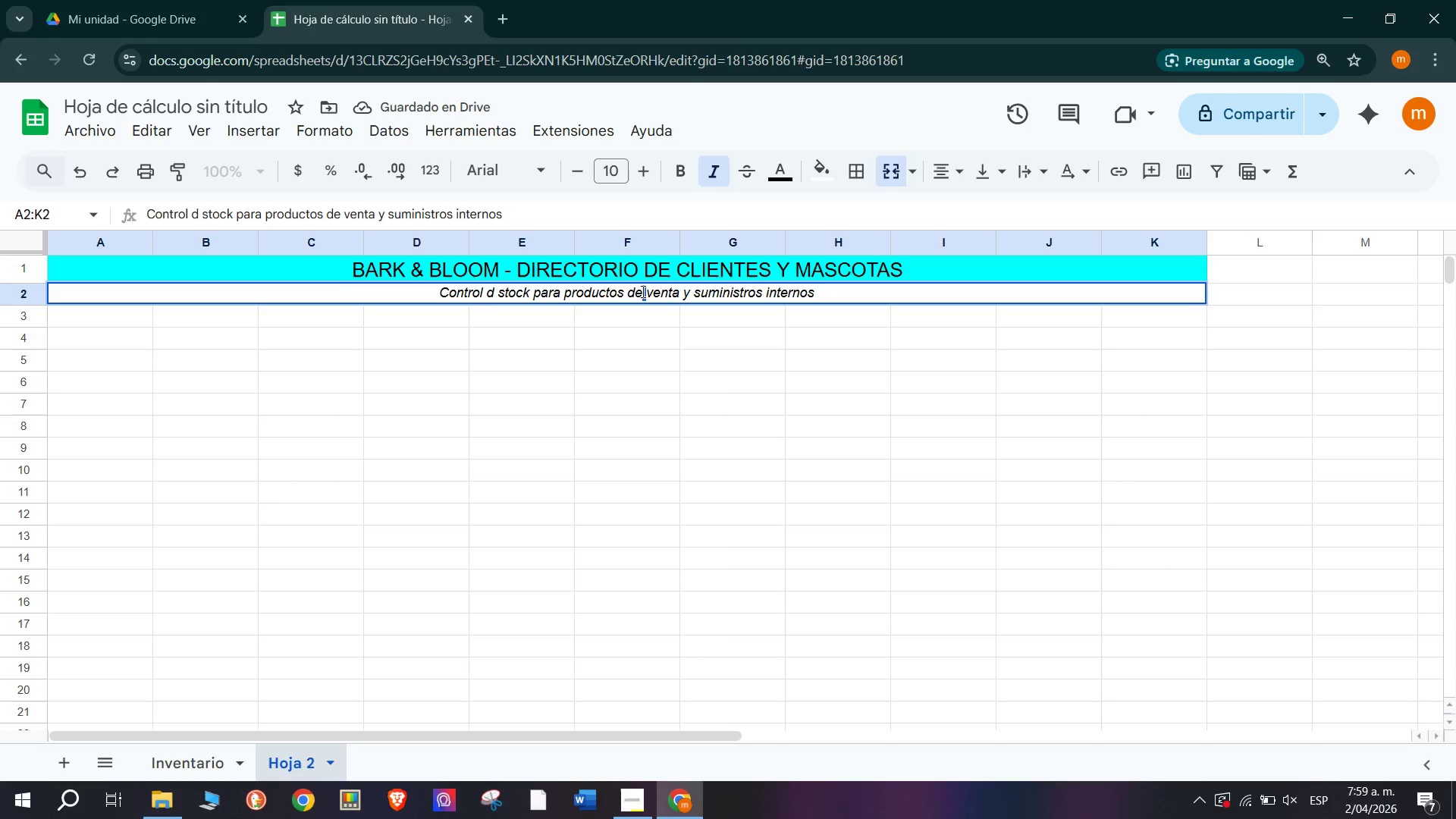 
triple_click([642, 291])
 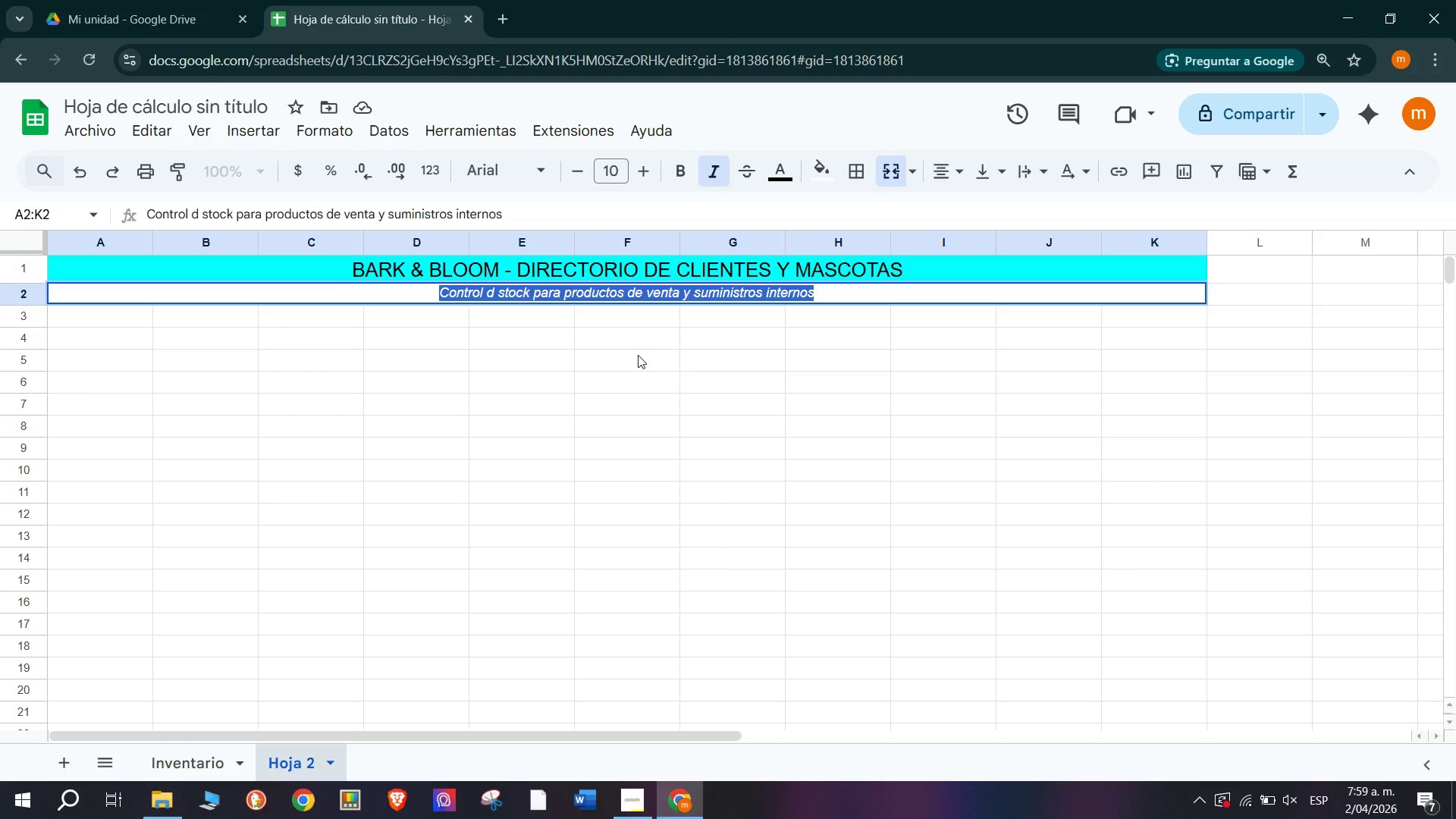 
wait(6.17)
 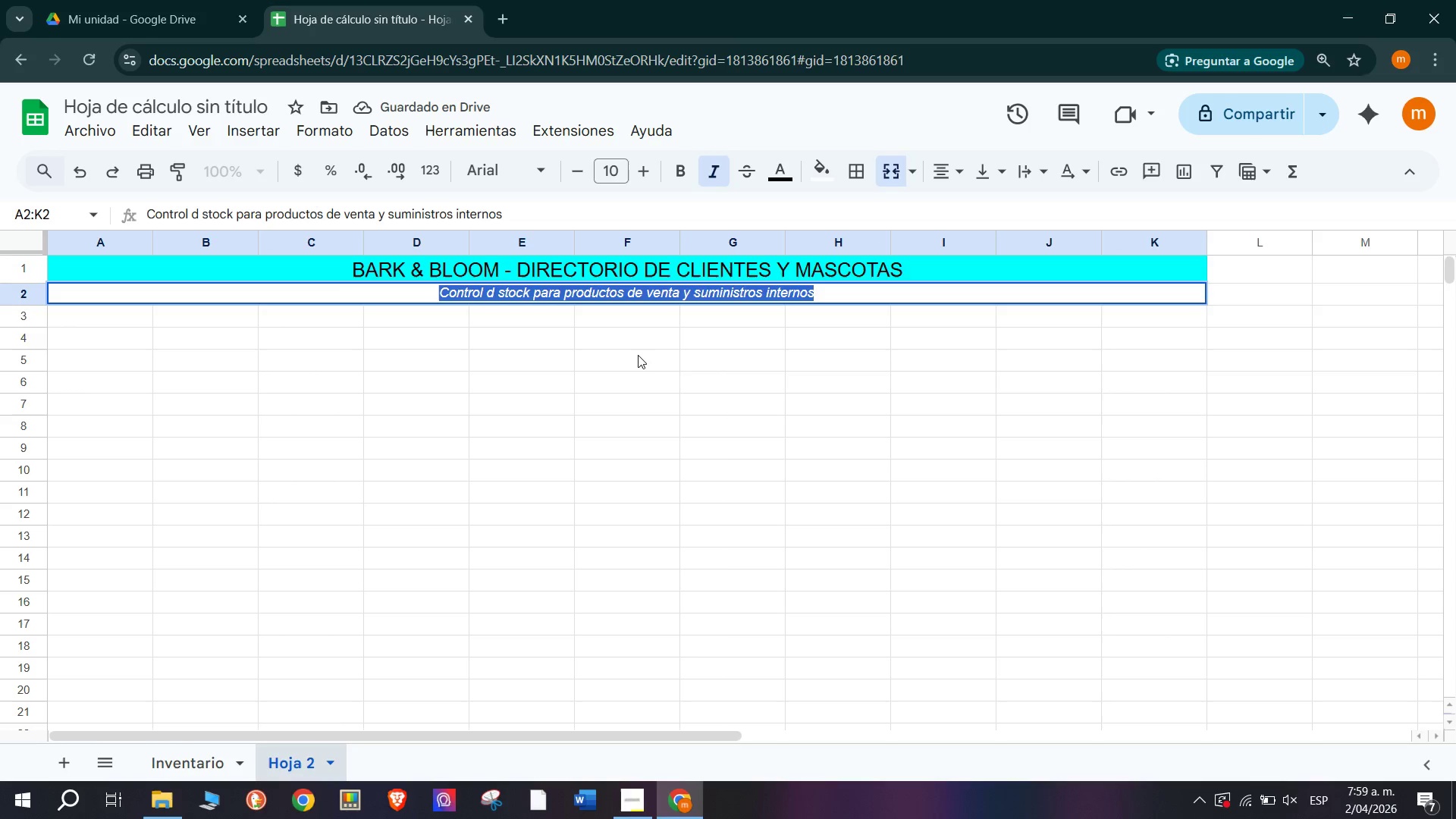 
type(Registor)
key(Backspace)
key(Backspace)
type(ro centralizado de clientes y perfiles de sus masd)
key(Backspace)
type(cotas)
 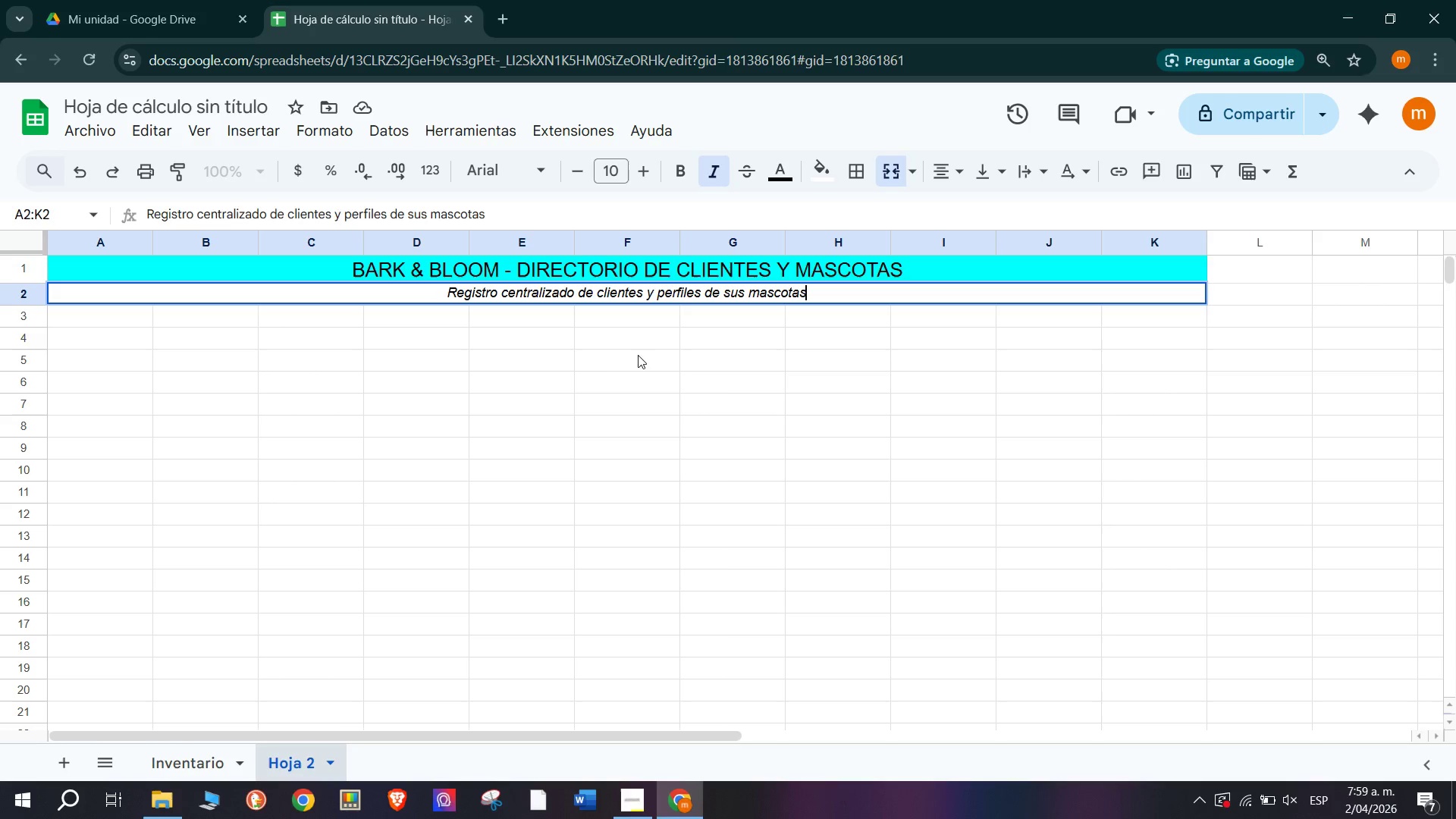 
left_click([596, 362])
 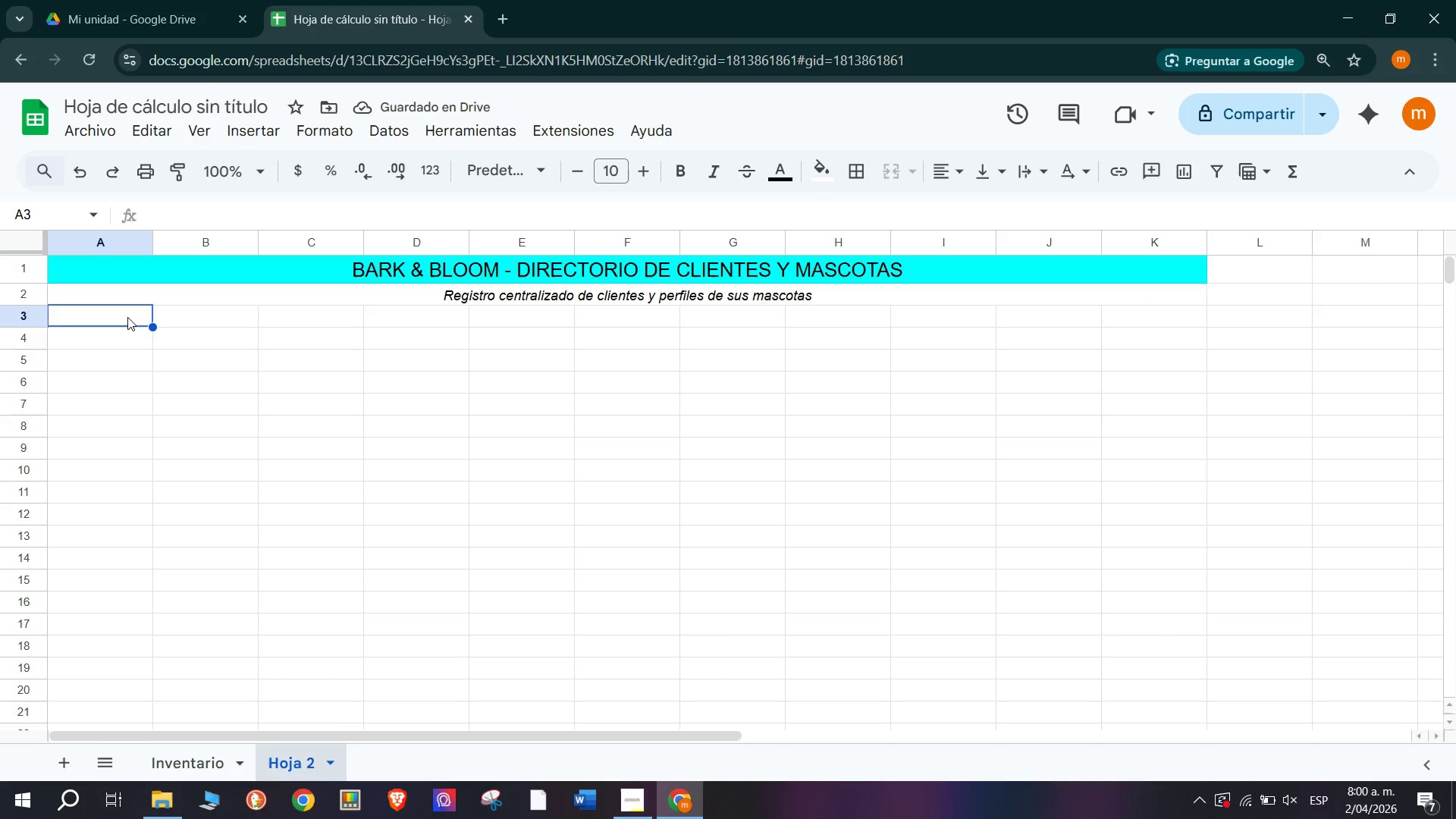 
type(ID Cliente)
key(Tab)
 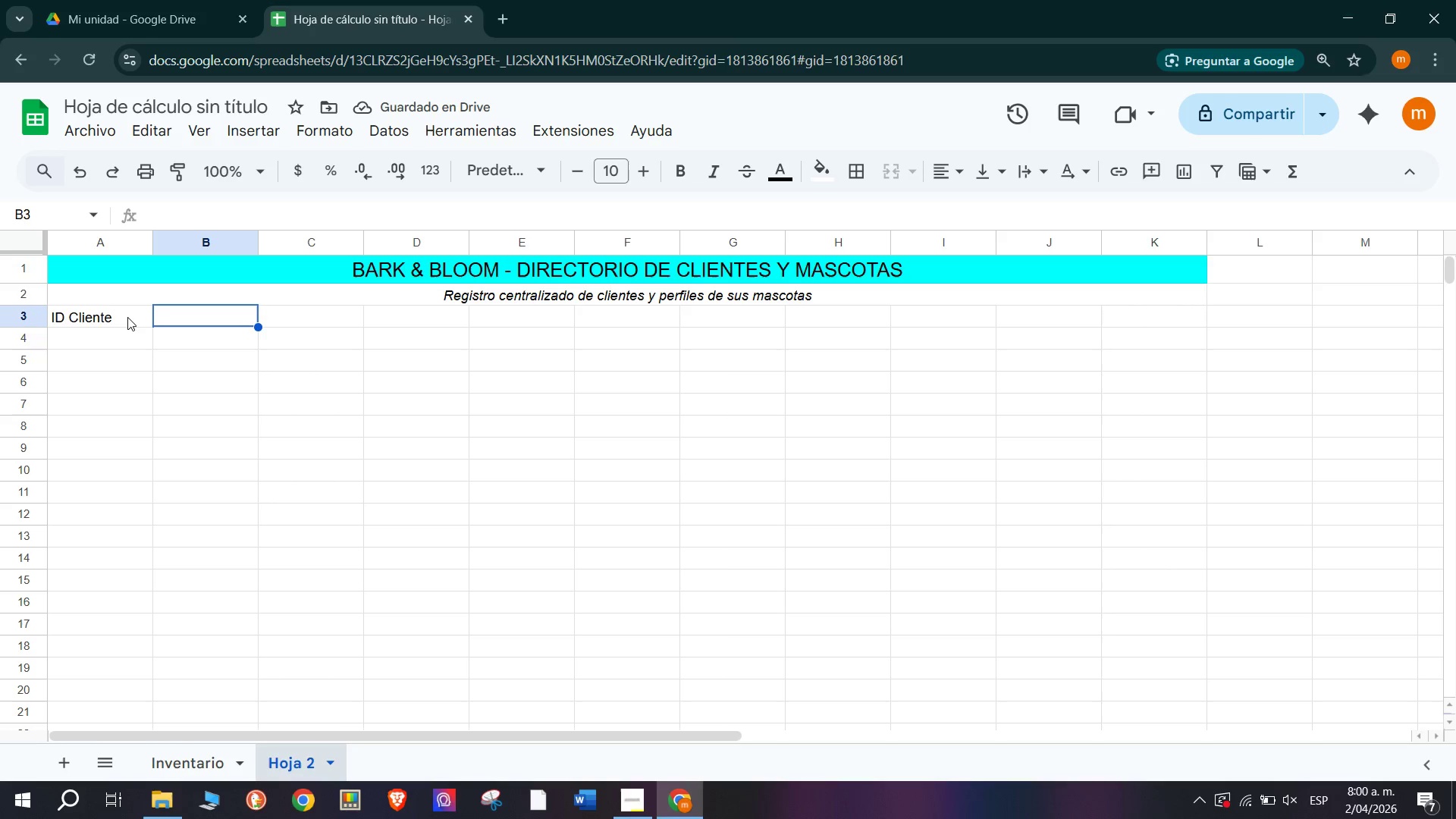 
wait(10.0)
 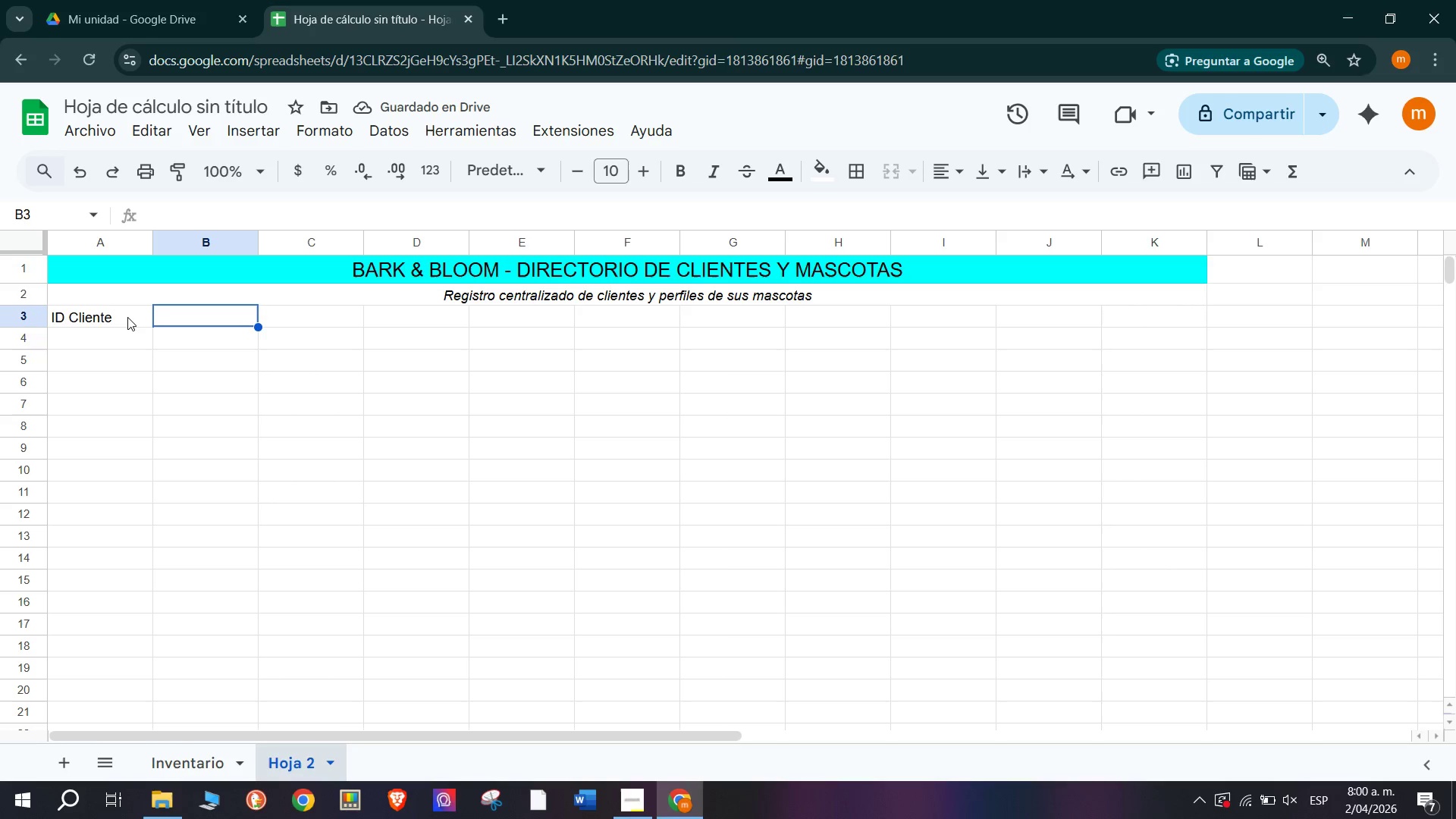 
type(Nombre Propietario)
key(Tab)
 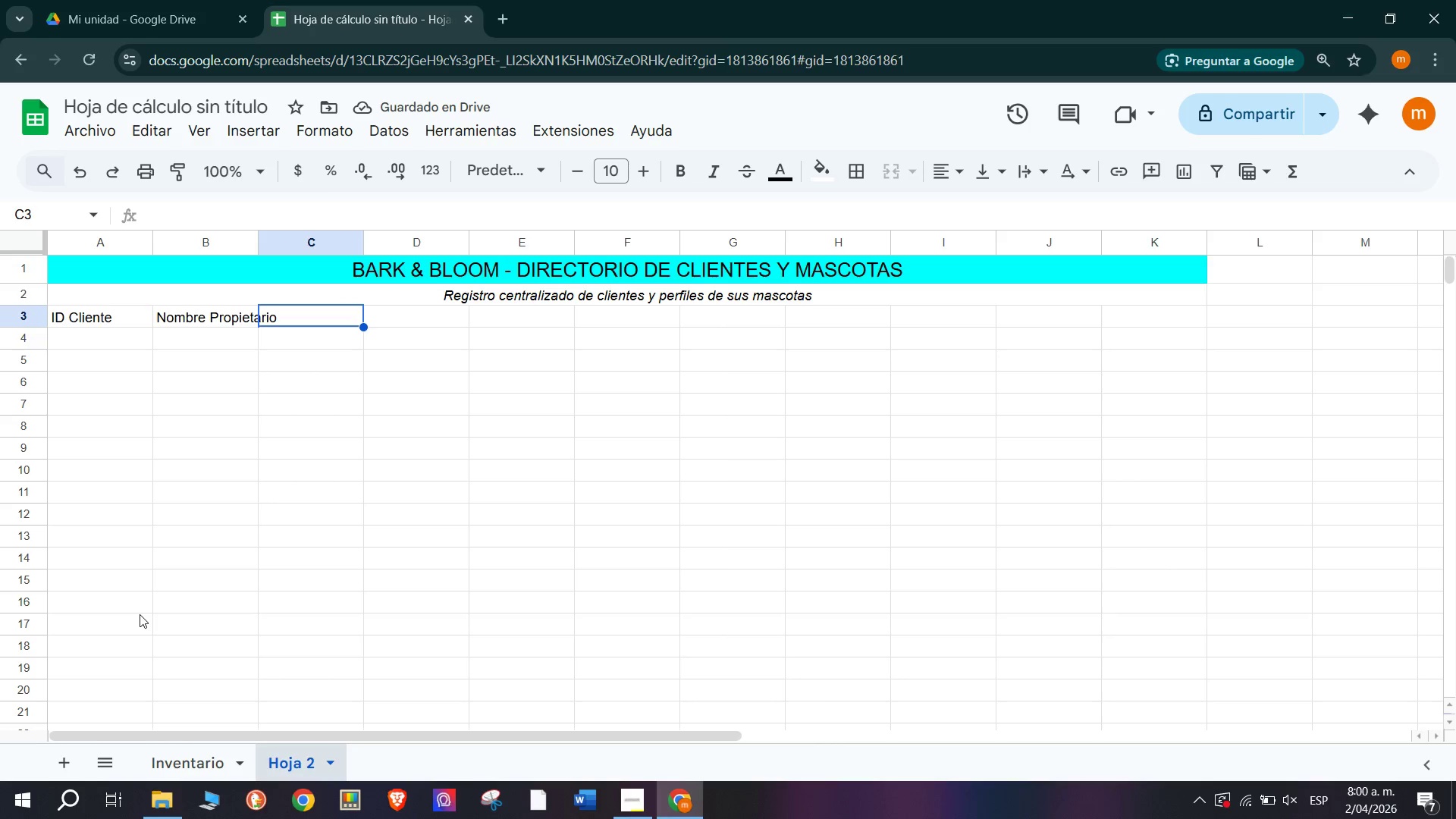 
type(Telefono)
key(Tab)
 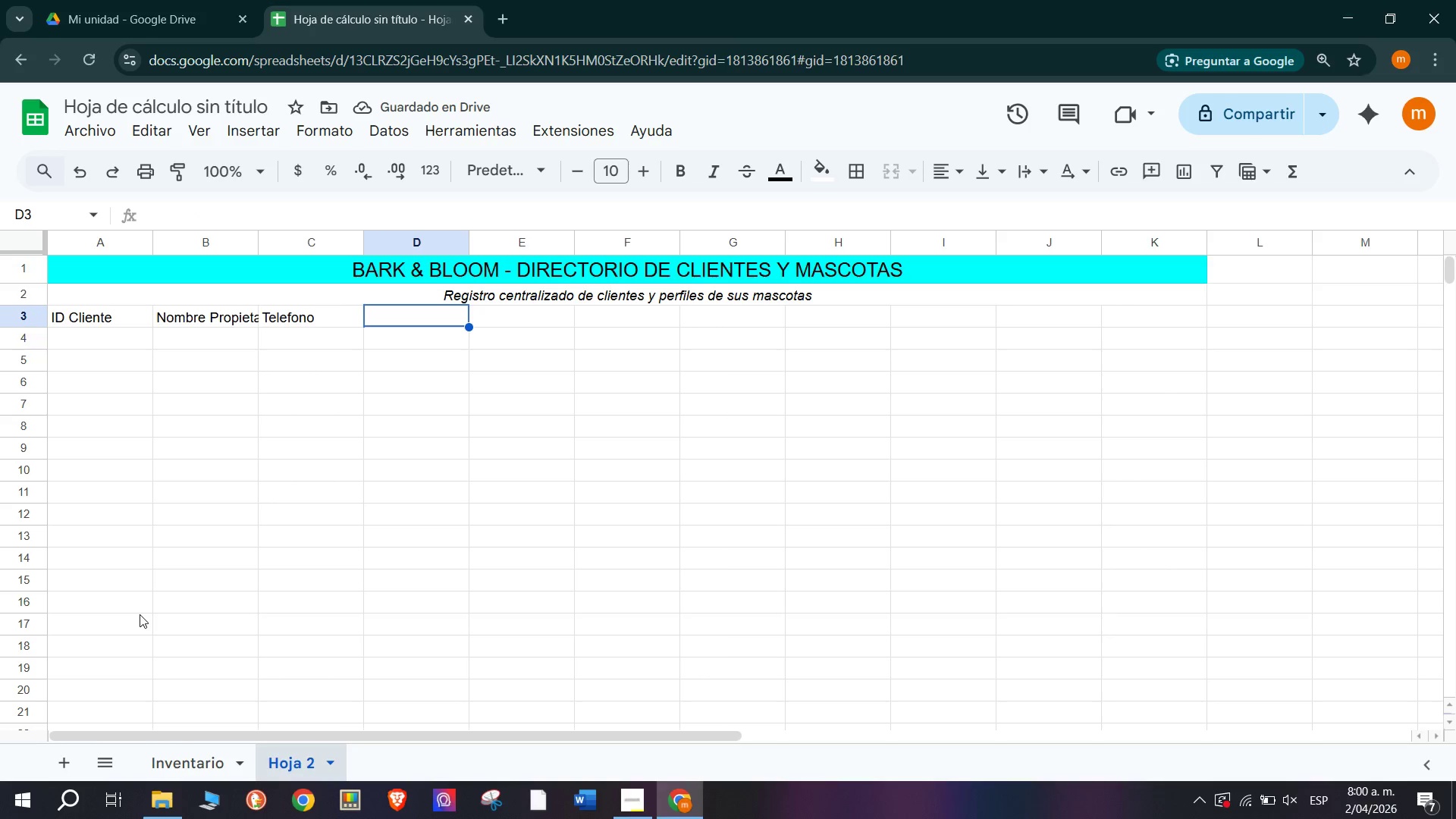 
wait(9.86)
 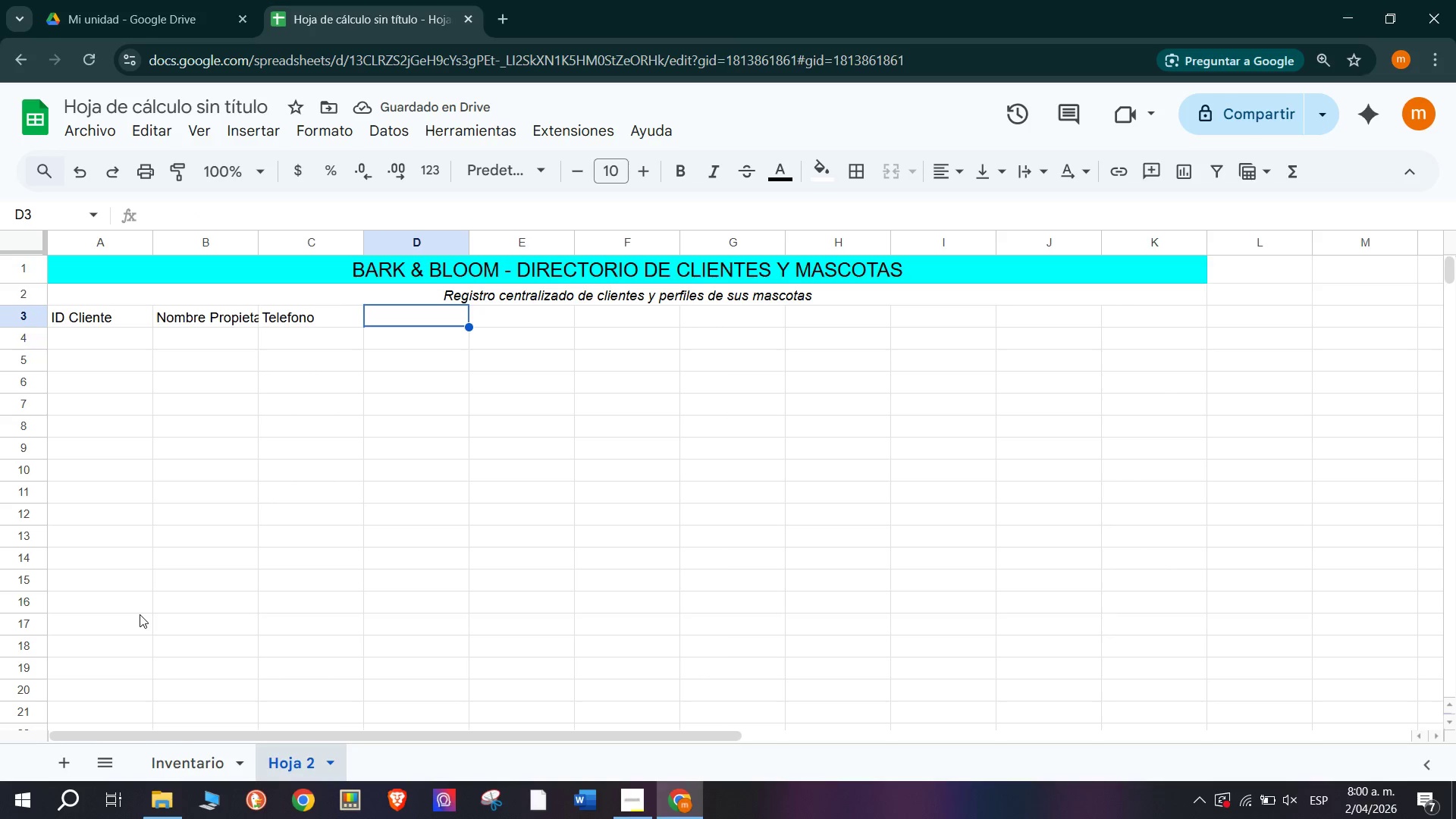 
type(Email)
key(Tab)
type(Id Mascota)
key(Tab)
 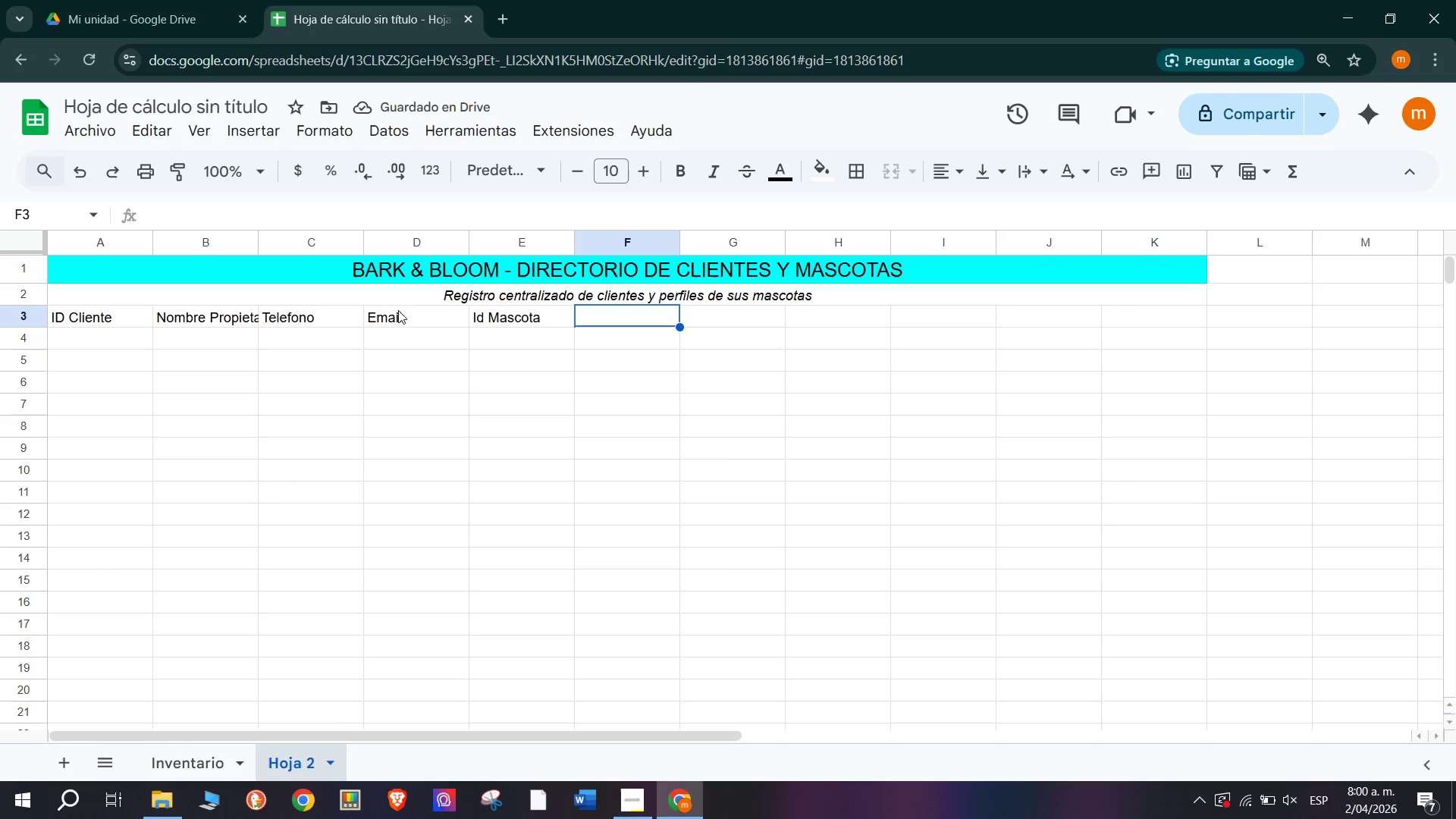 
double_click([479, 324])
 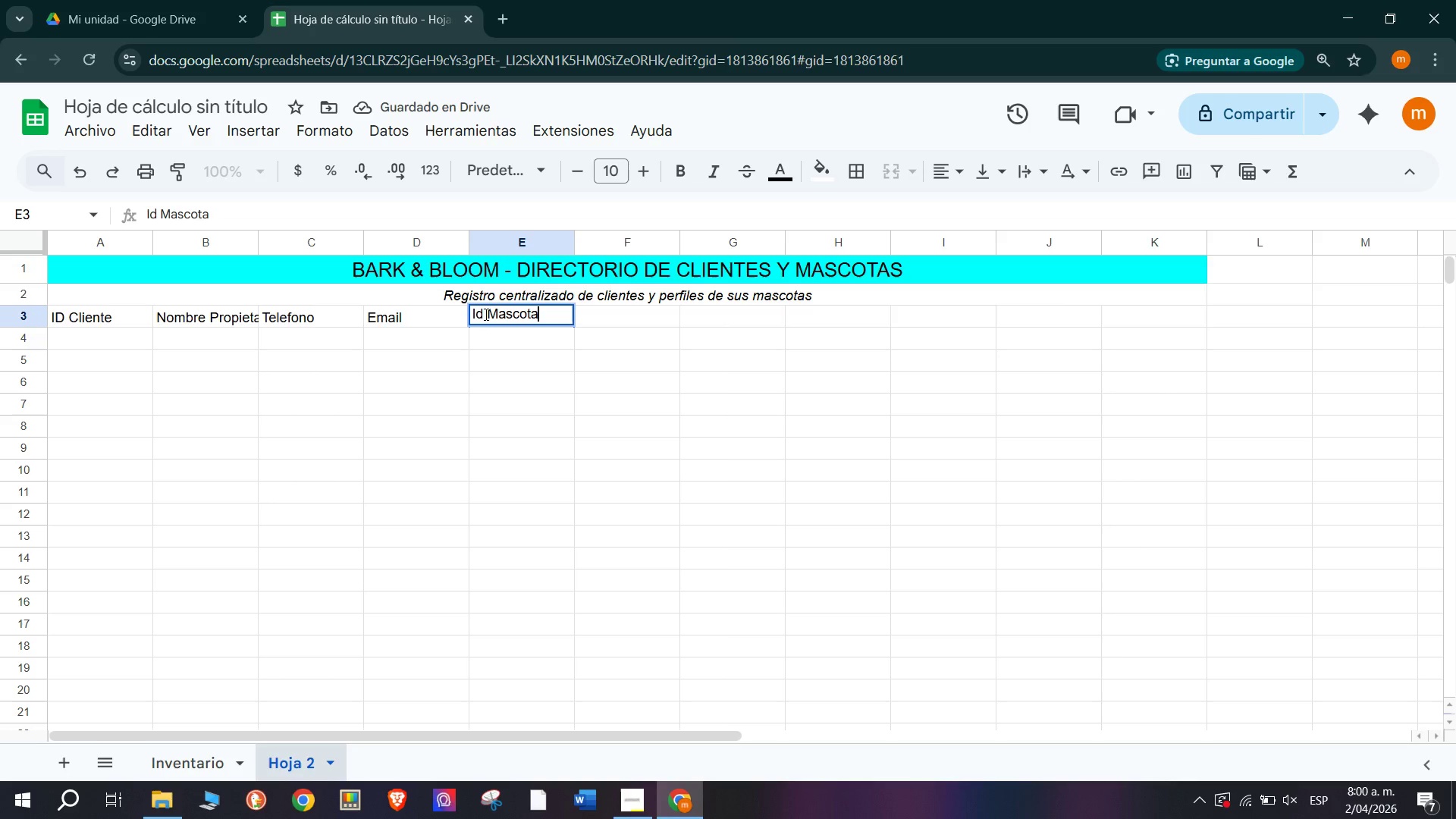 
triple_click([485, 314])
 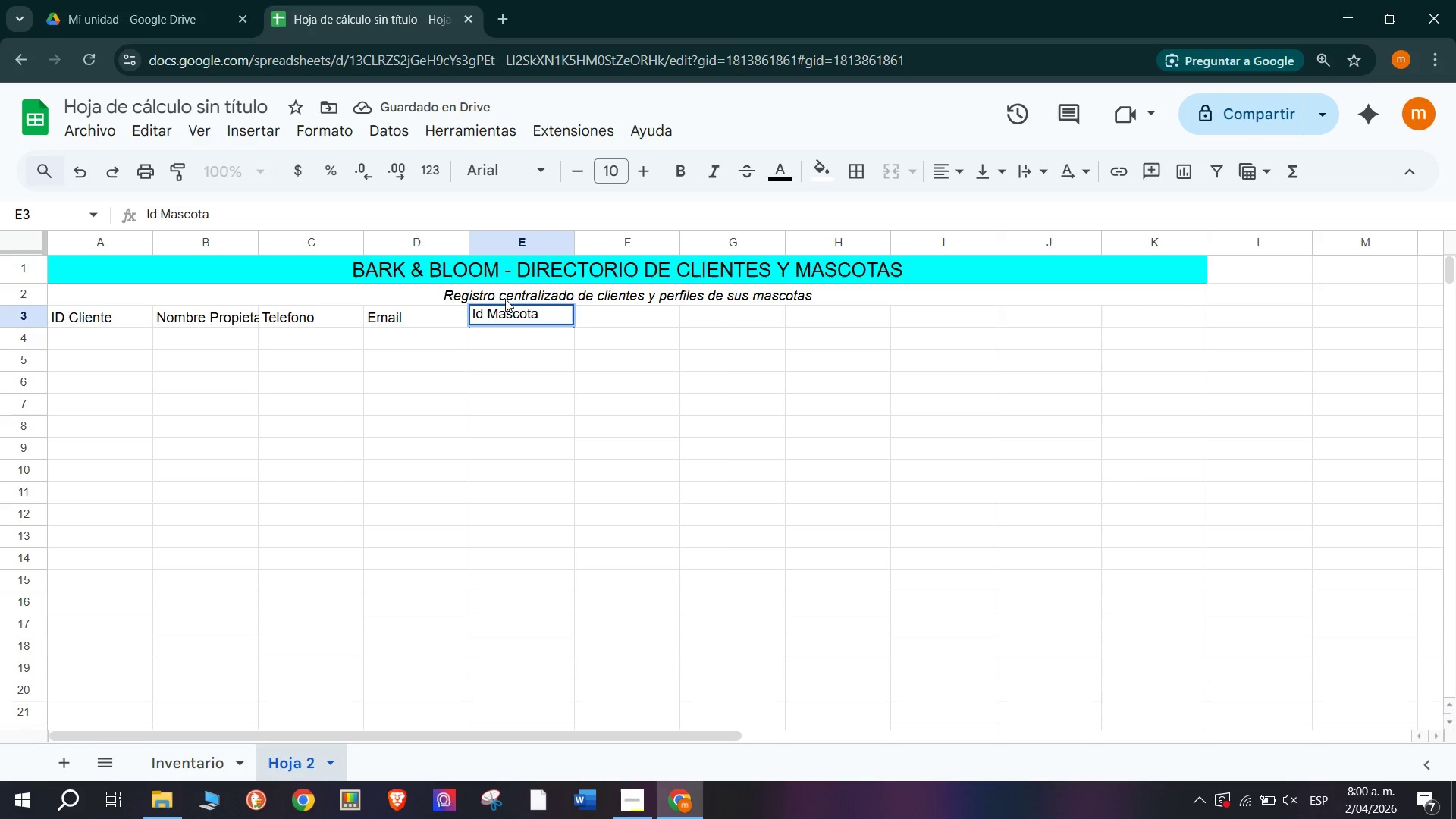 
key(Backspace)
 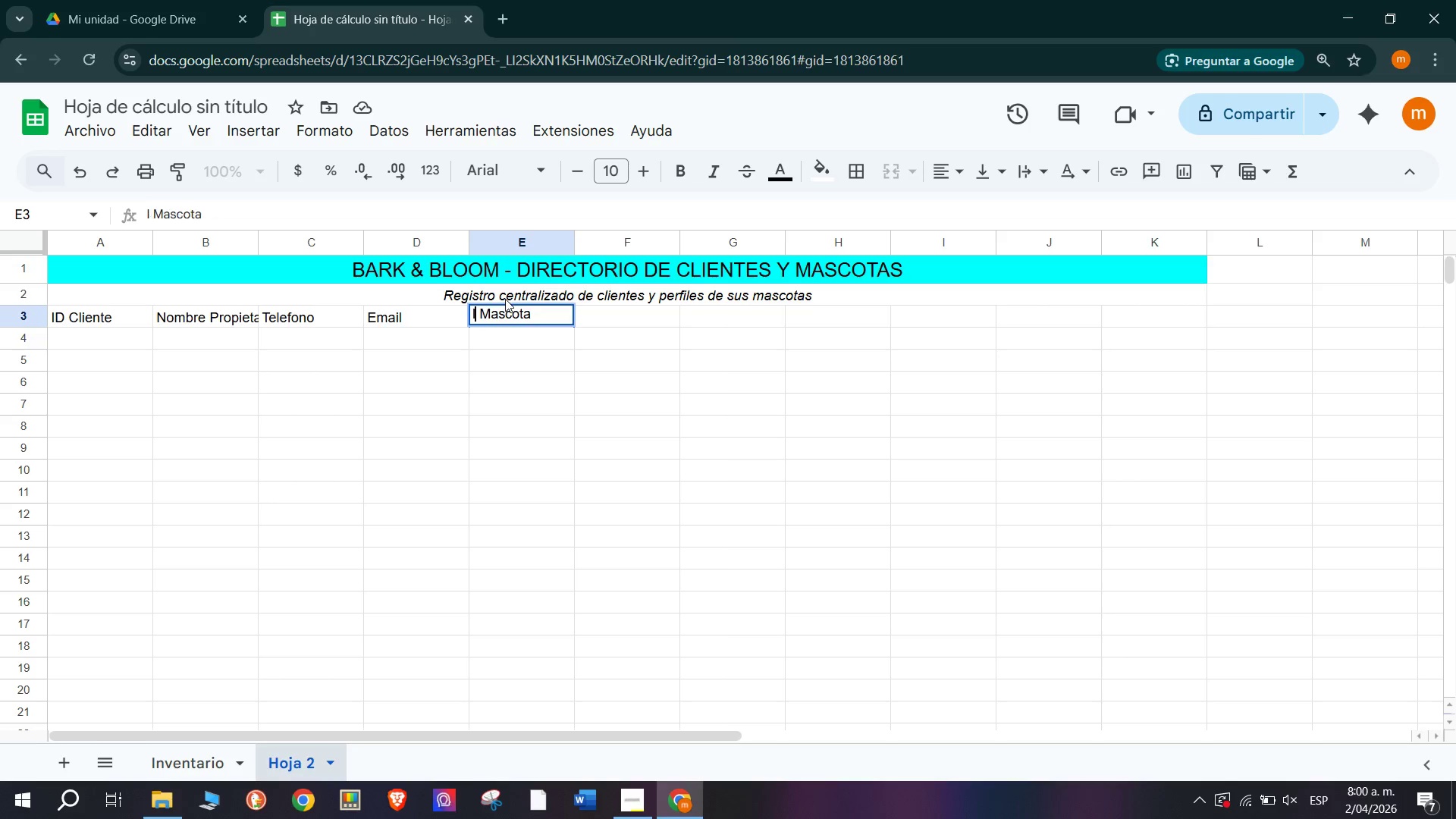 
key(CapsLock)
 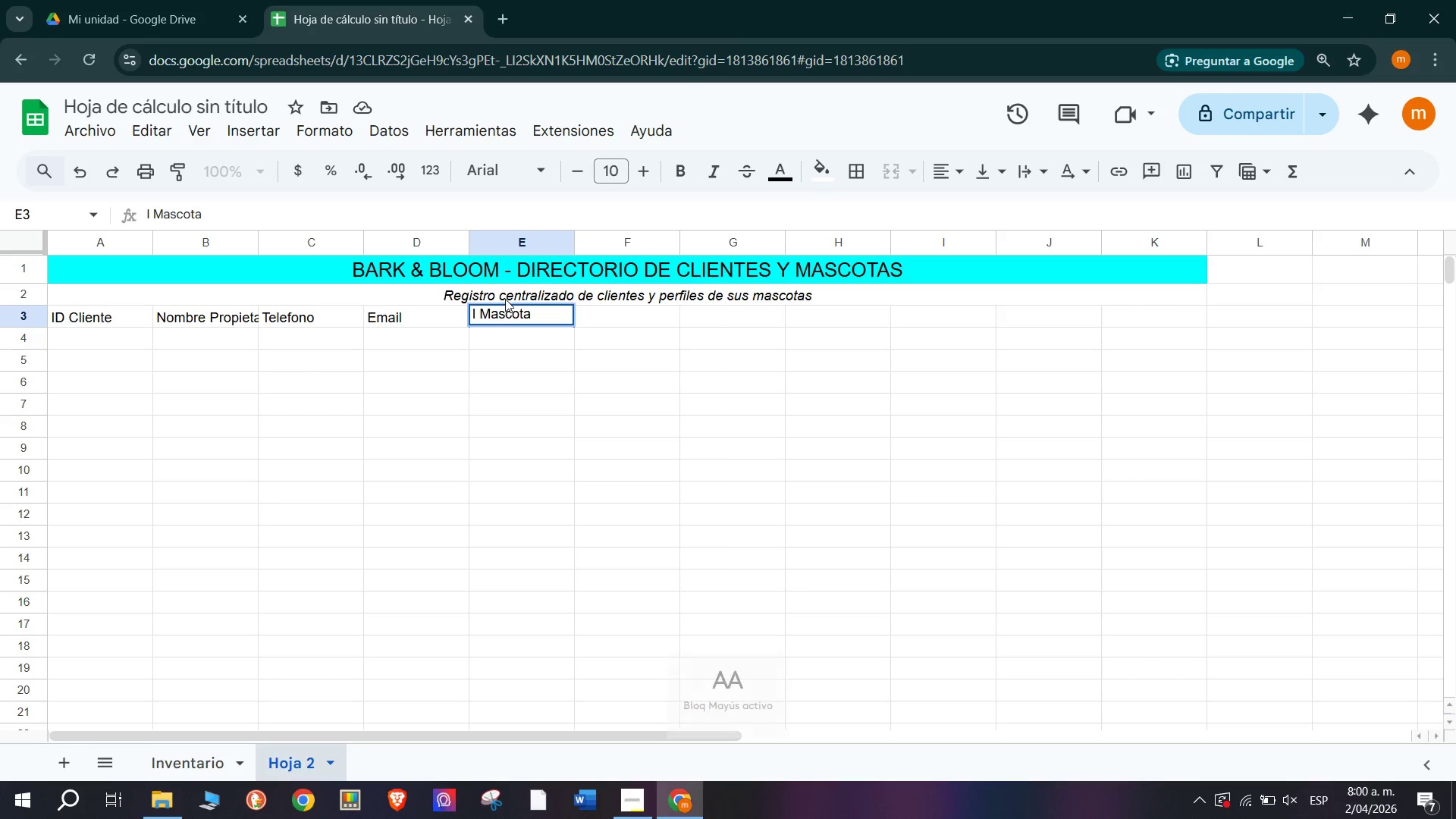 
key(D)
 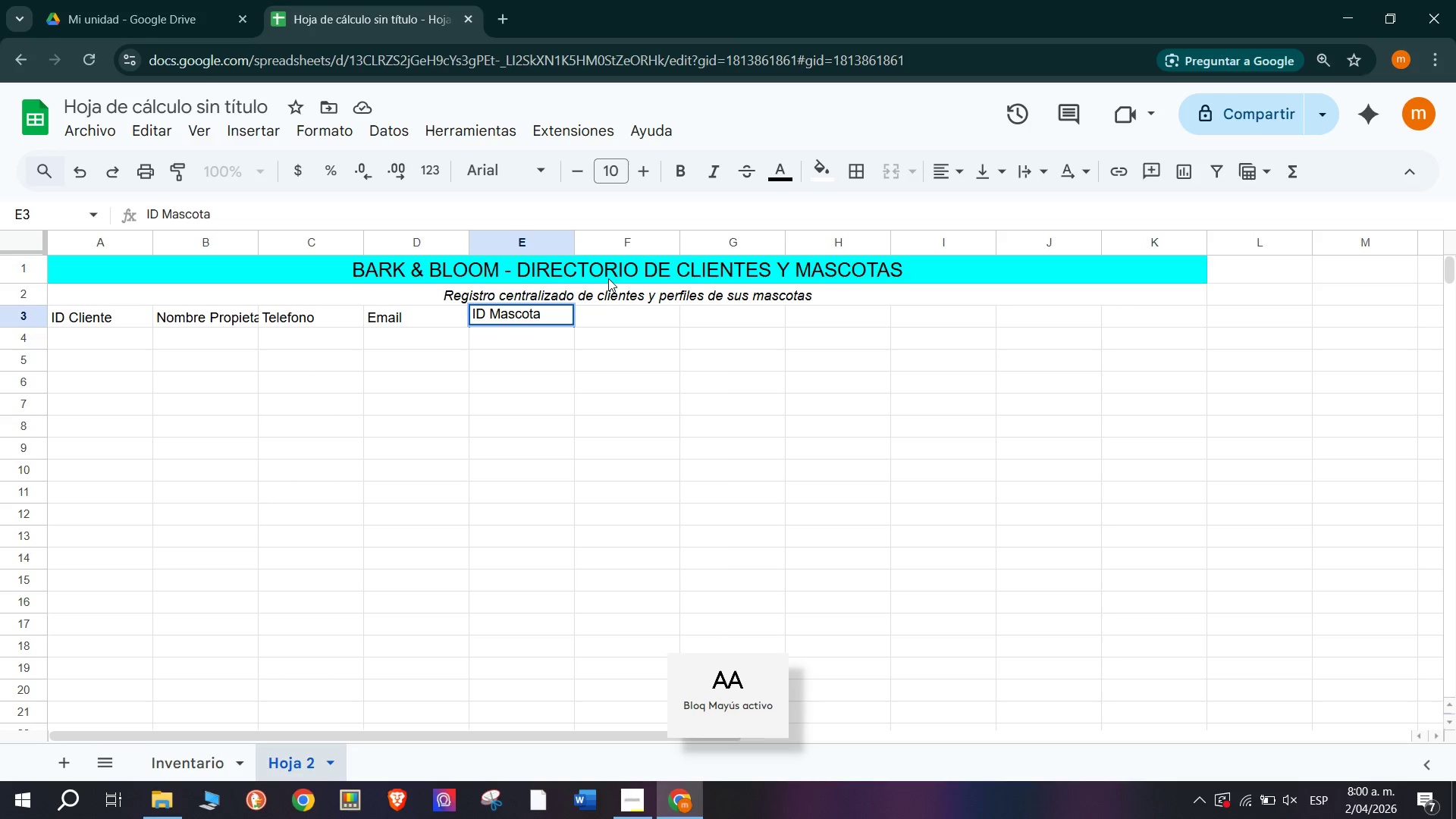 
left_click([597, 315])
 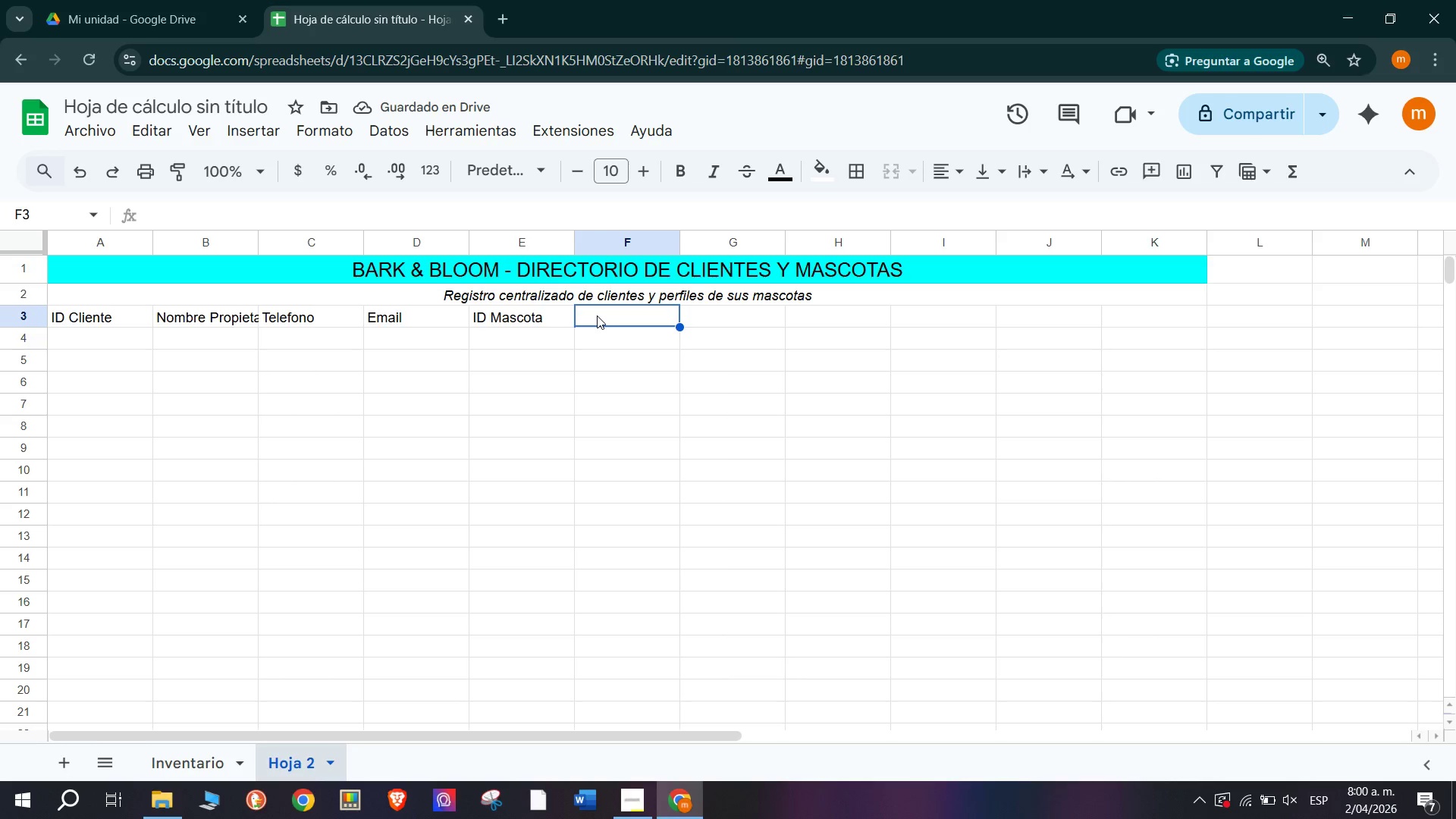 
type(Nombre de Mascota)
key(Tab)
type(Especie)
key(Tab)
type(Raza)
key(Tab)
type(Edad *A`os()
key(Tab)
type(Peso *kg()
key(Tab)
 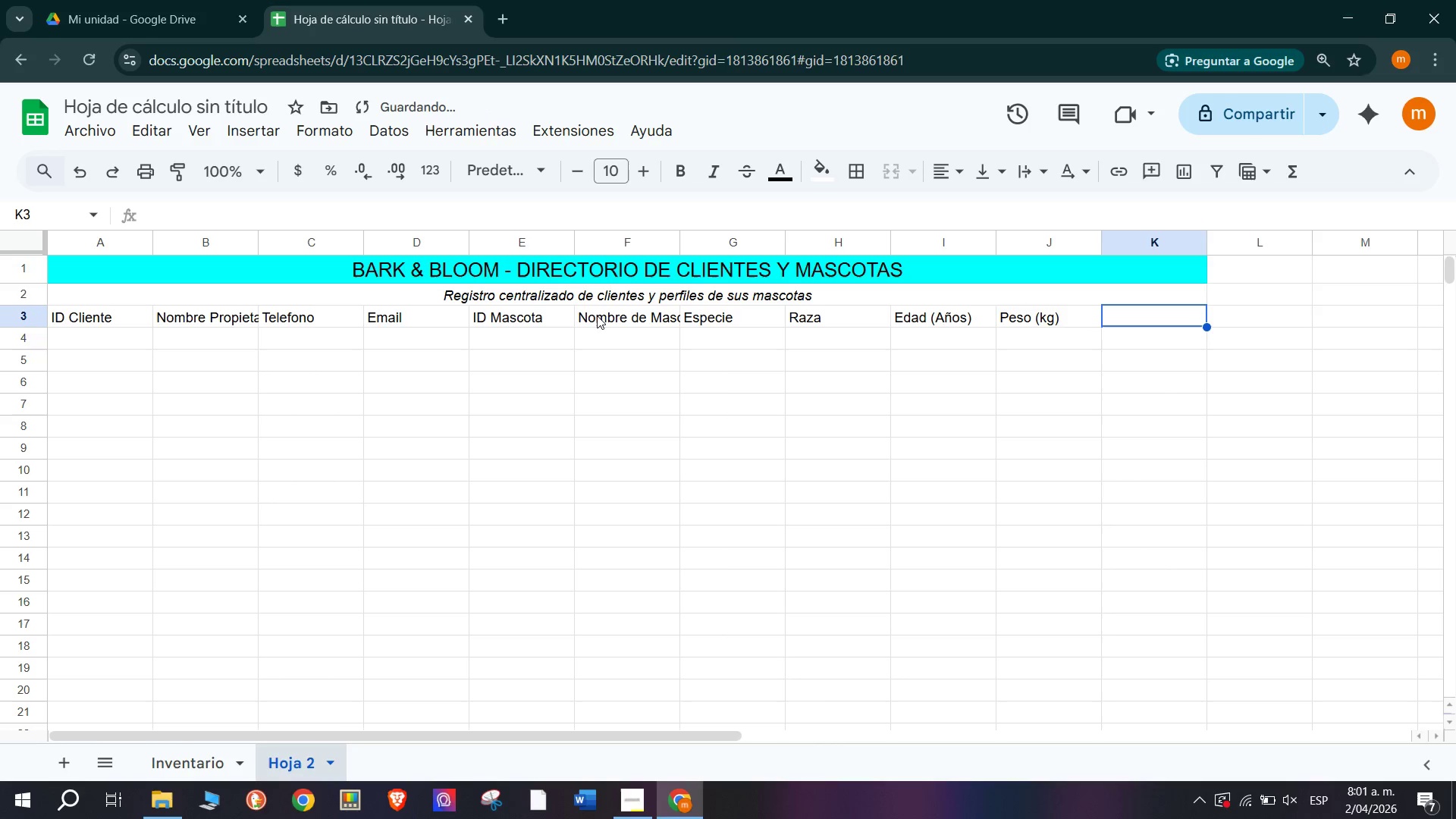 
wait(6.3)
 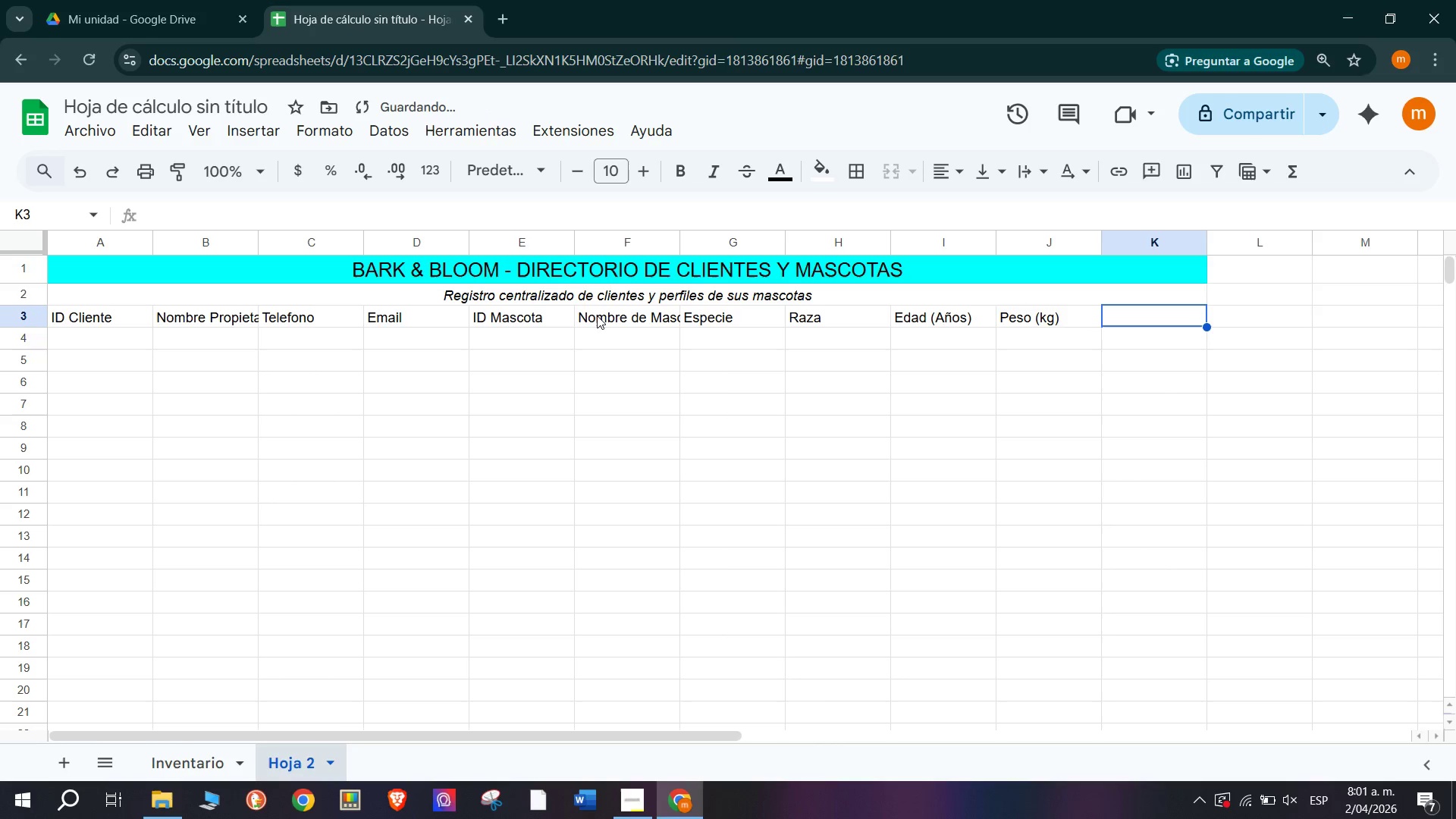 
type(Color&Se`as)
key(Tab)
type(Alergias)
key(Tab)
 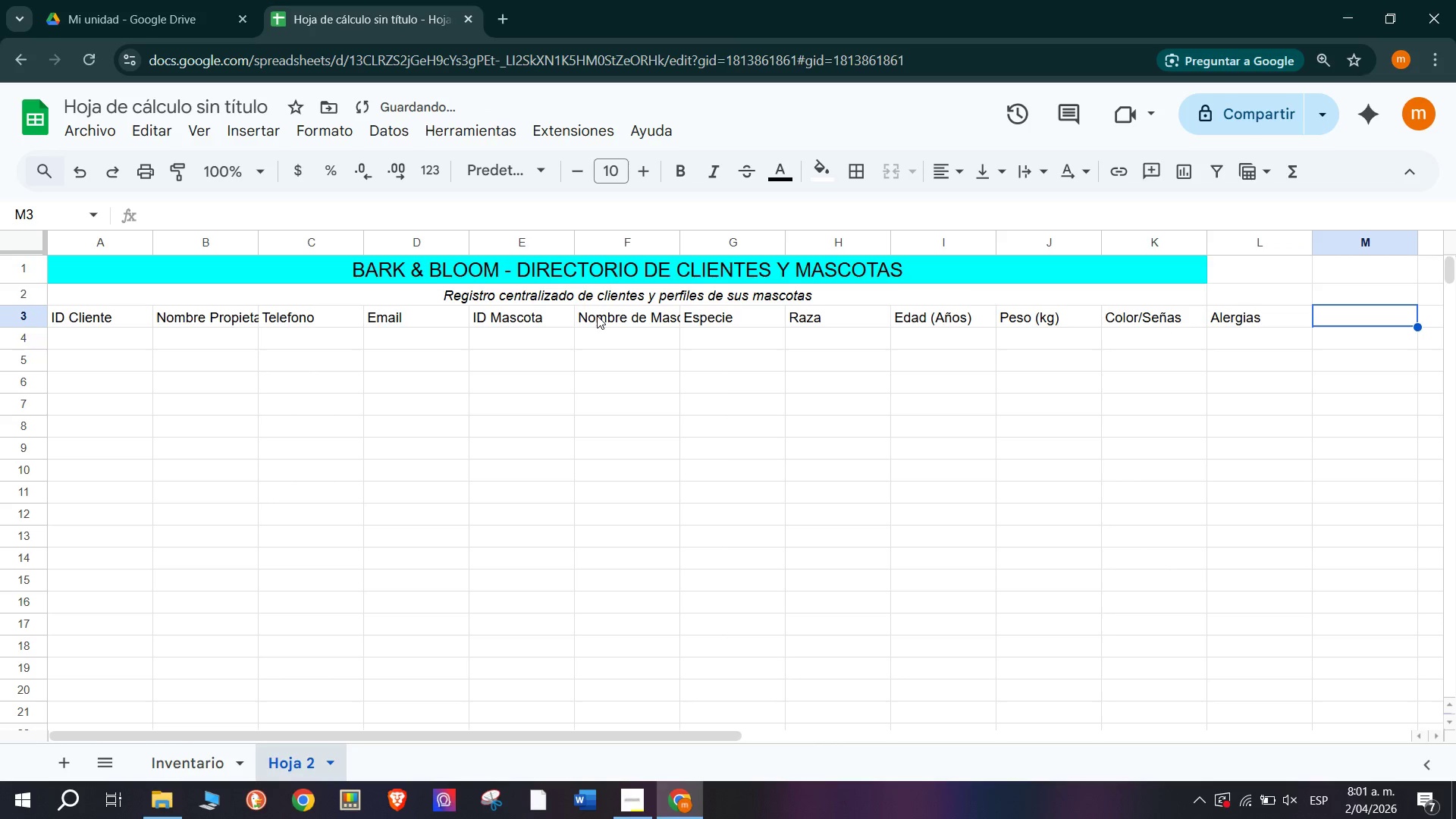 
type(Alertas de R)
key(Backspace)
type(Temperatura)
 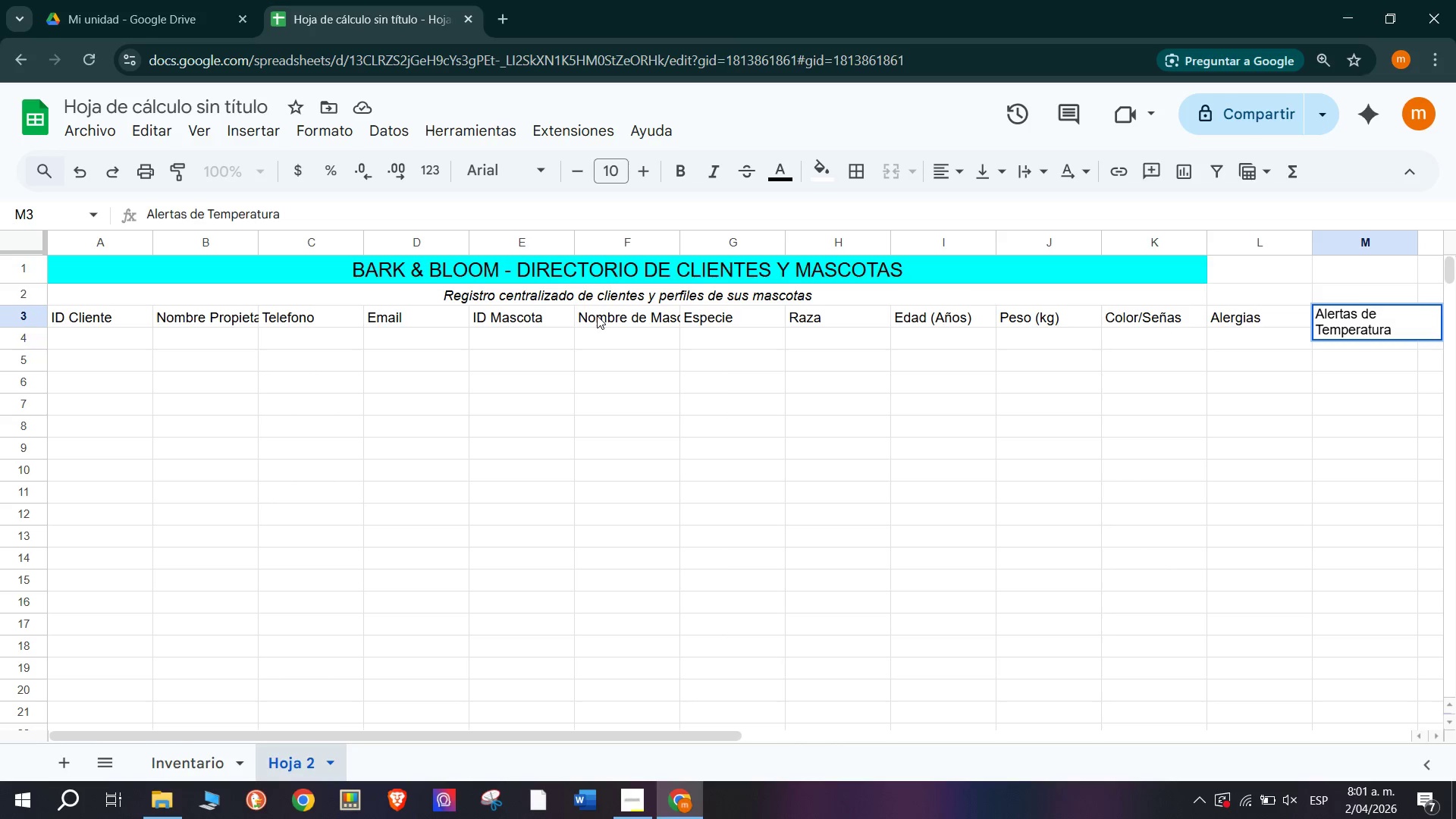 
wait(5.33)
 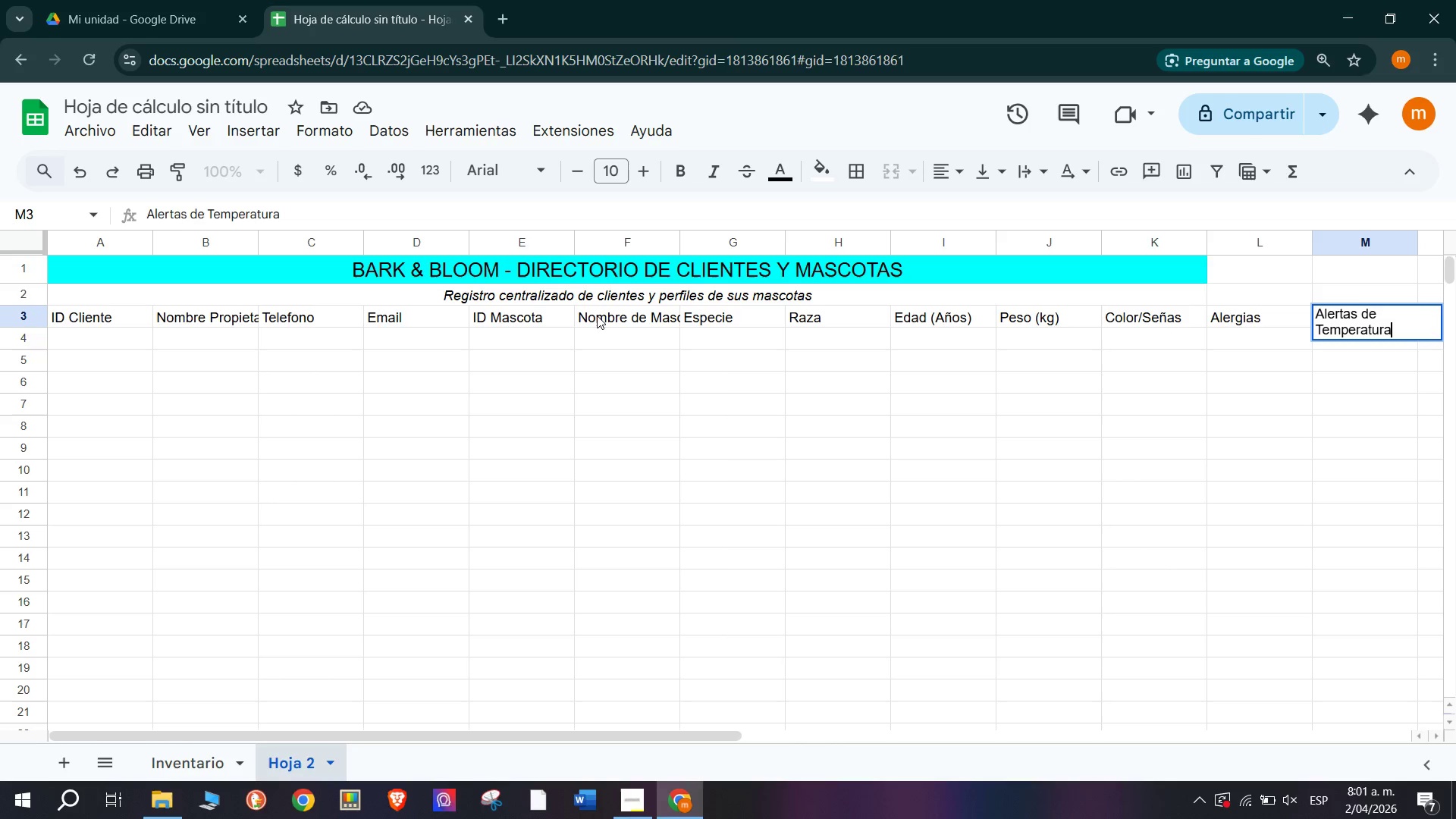 
key(Backspace)
key(Backspace)
key(Backspace)
key(Backspace)
type(mento)
key(Tab)
 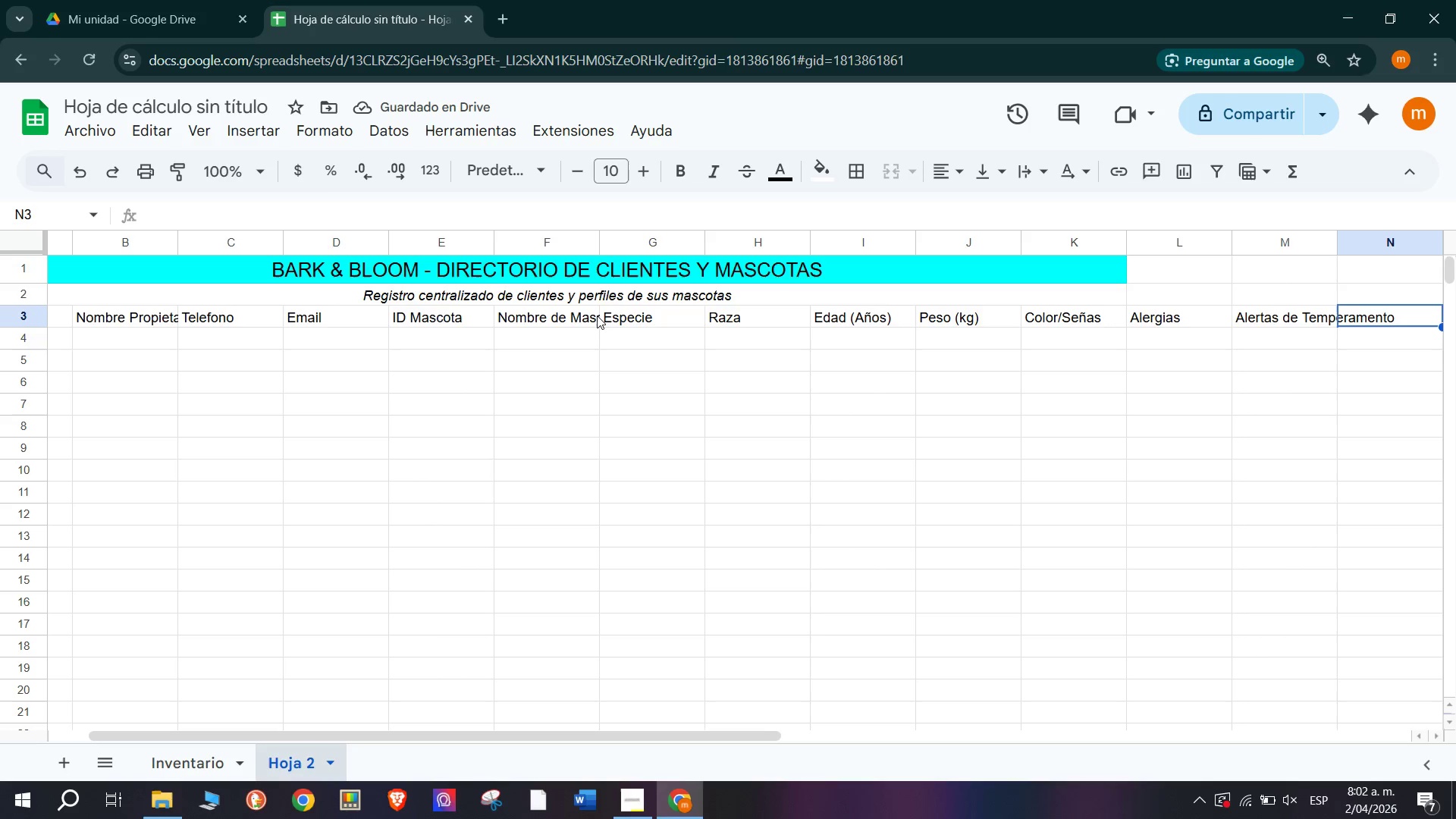 
key(CapsLock)
 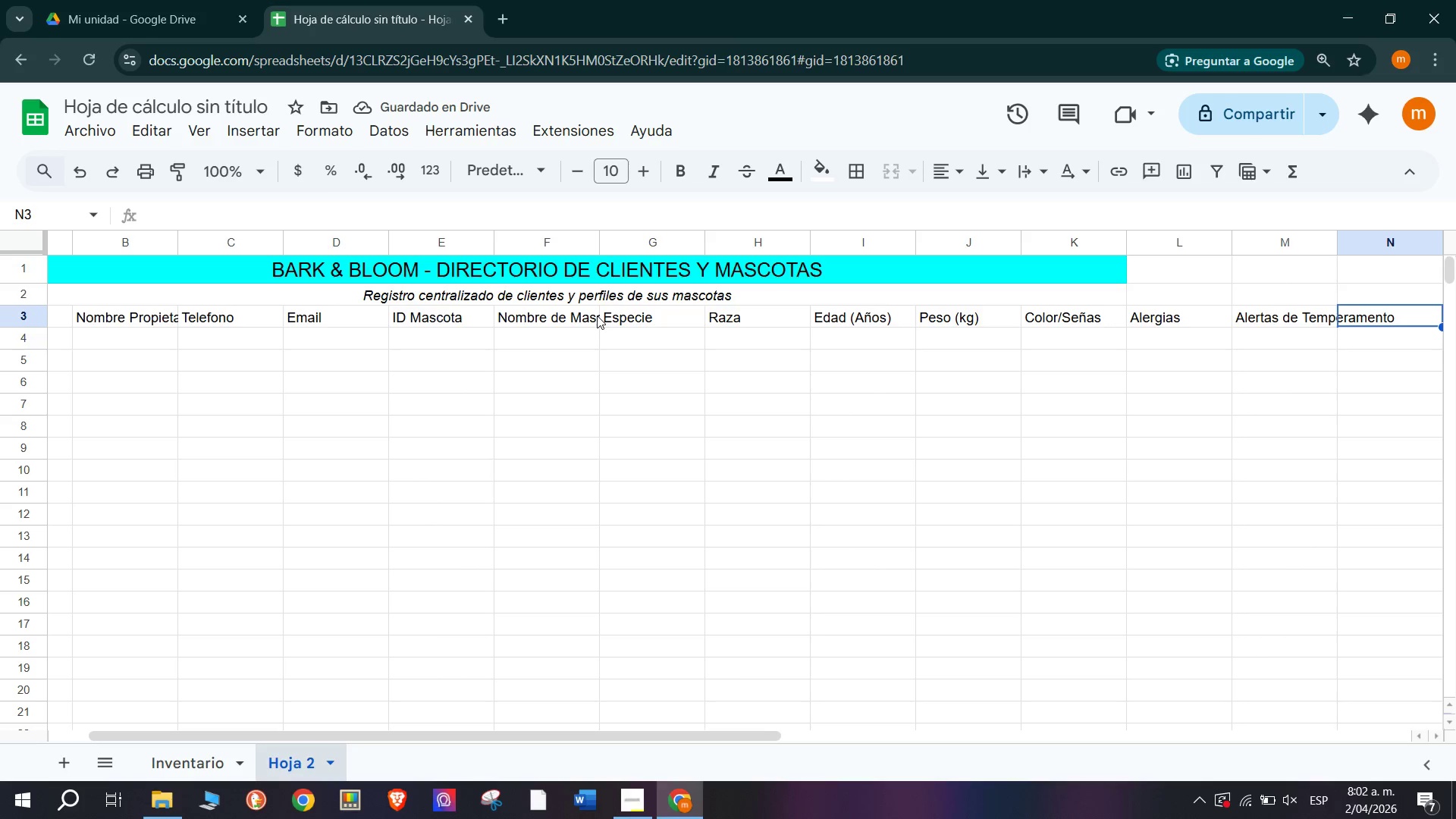 
key(N)
 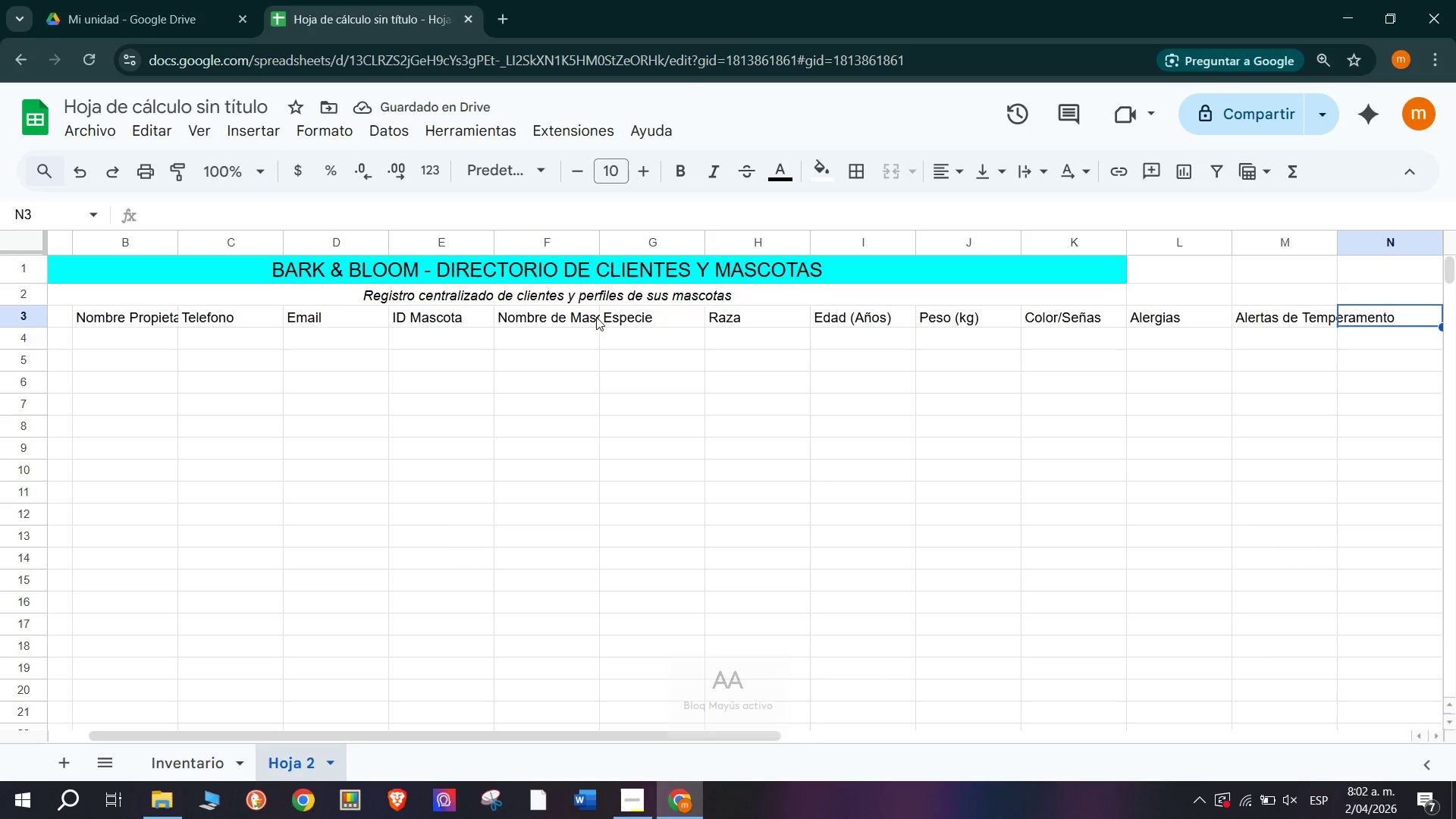 
key(CapsLock)
 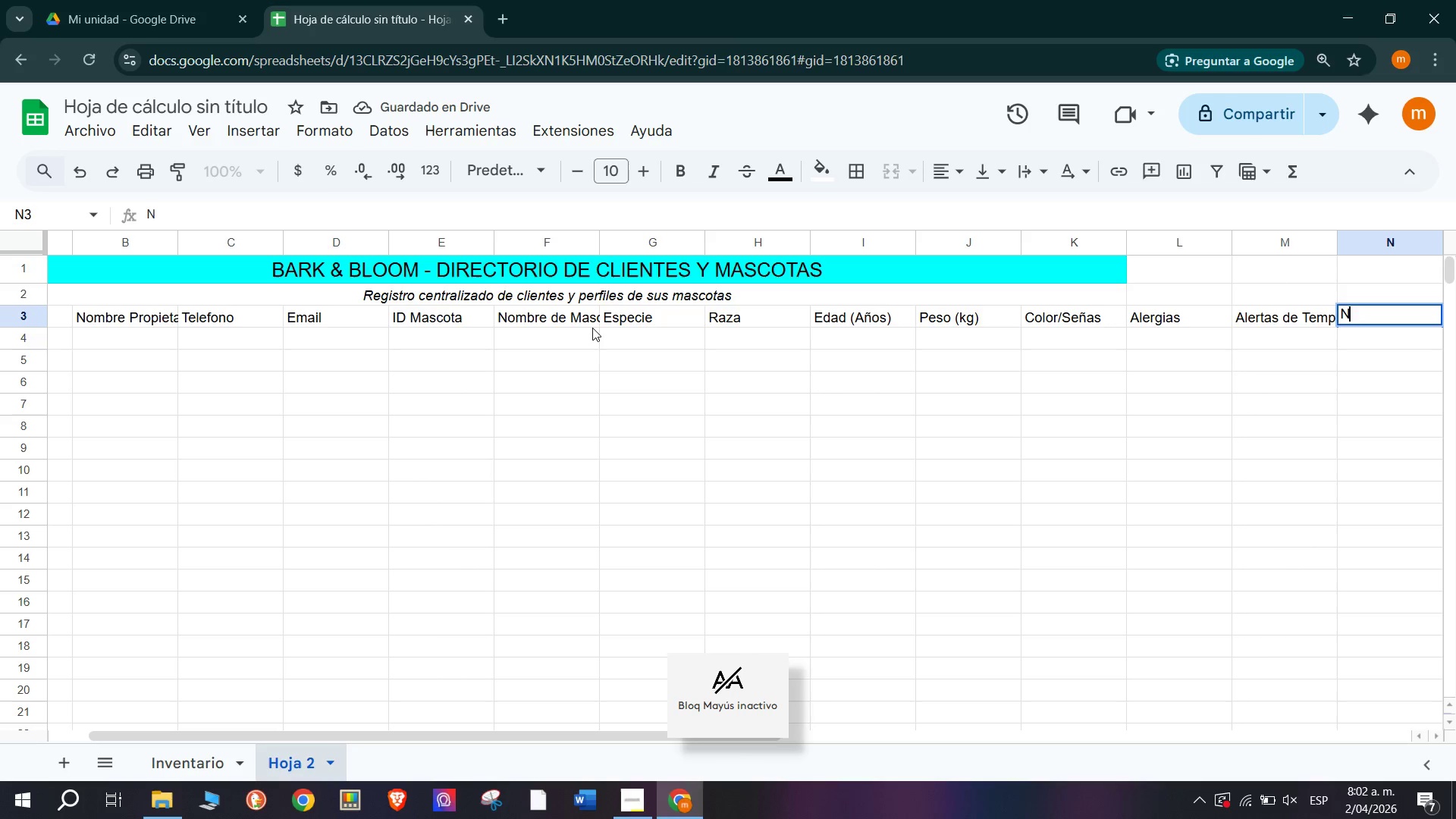 
type(otas med)
 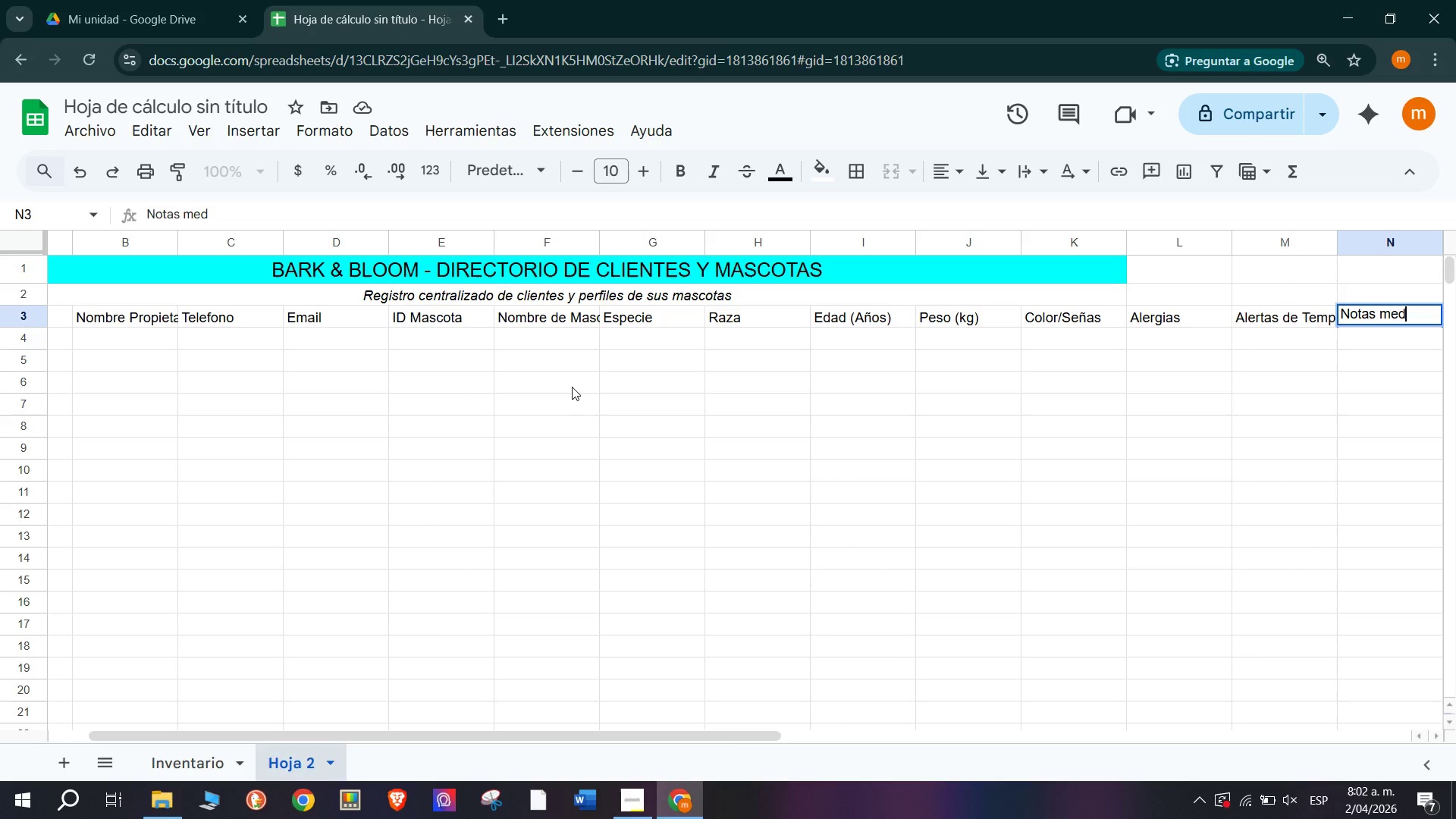 
key(Backspace)
key(Backspace)
key(Backspace)
type(Medicas)
 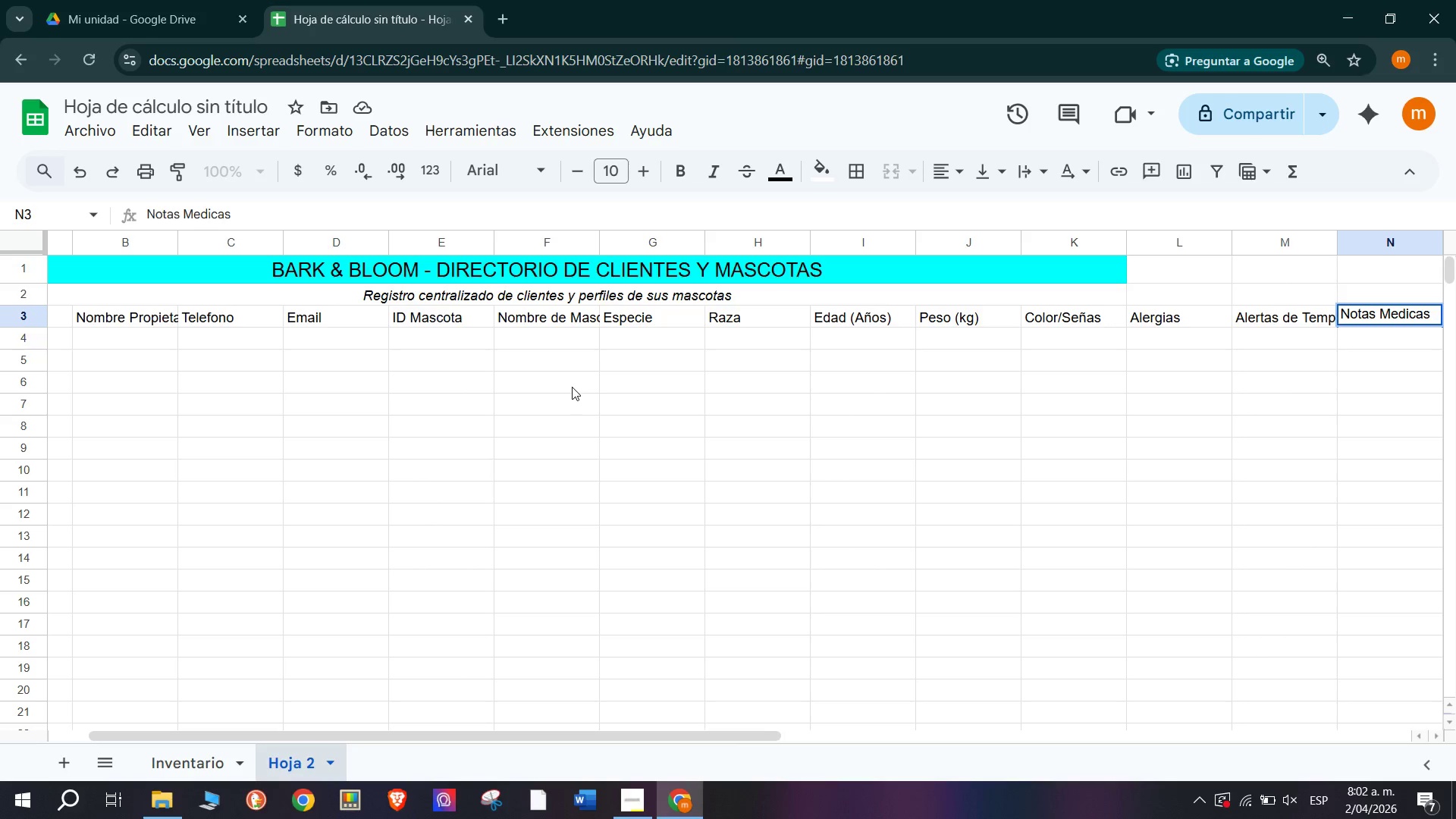 
wait(9.22)
 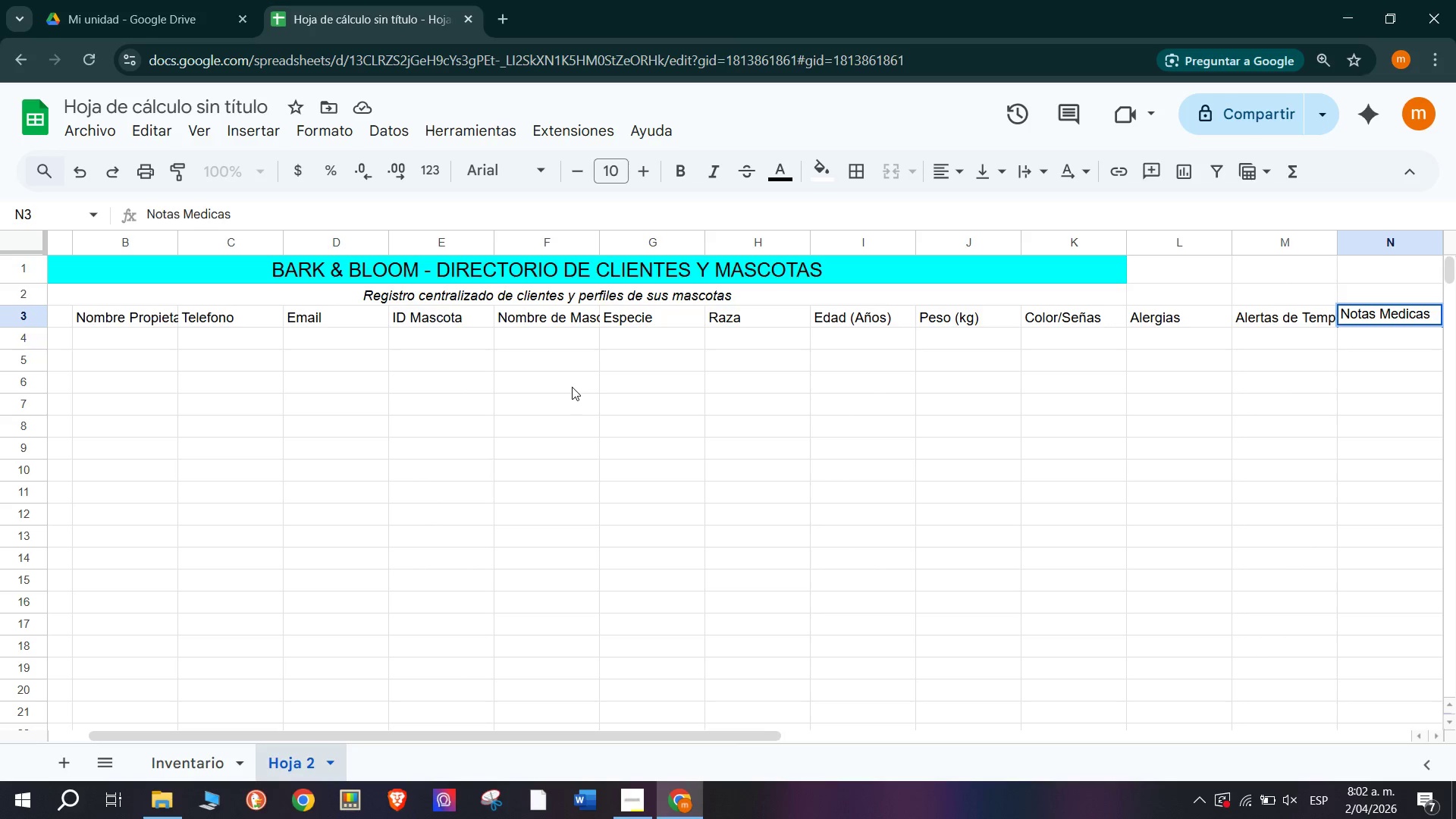 
left_click([485, 429])
 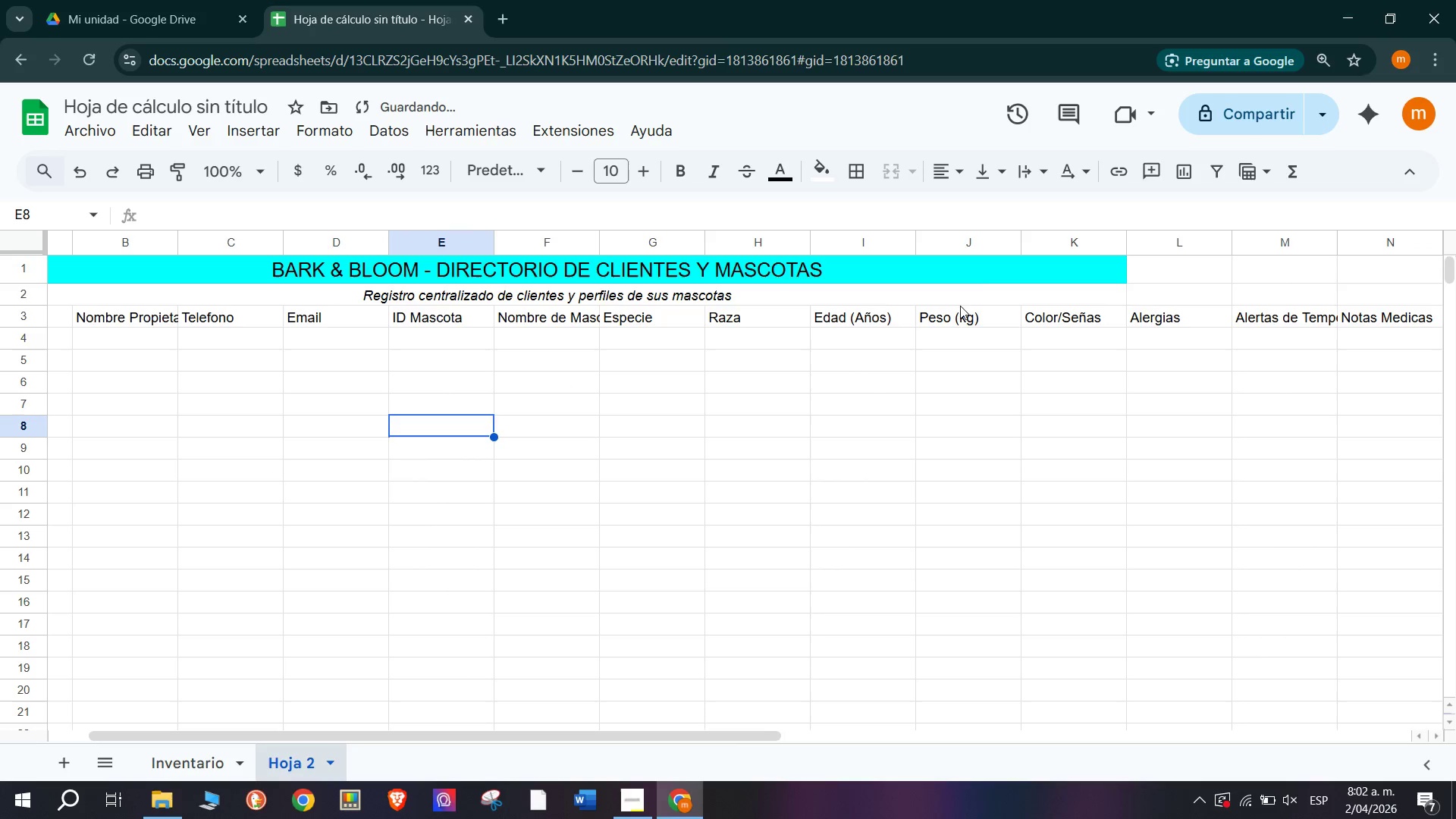 
left_click([977, 281])
 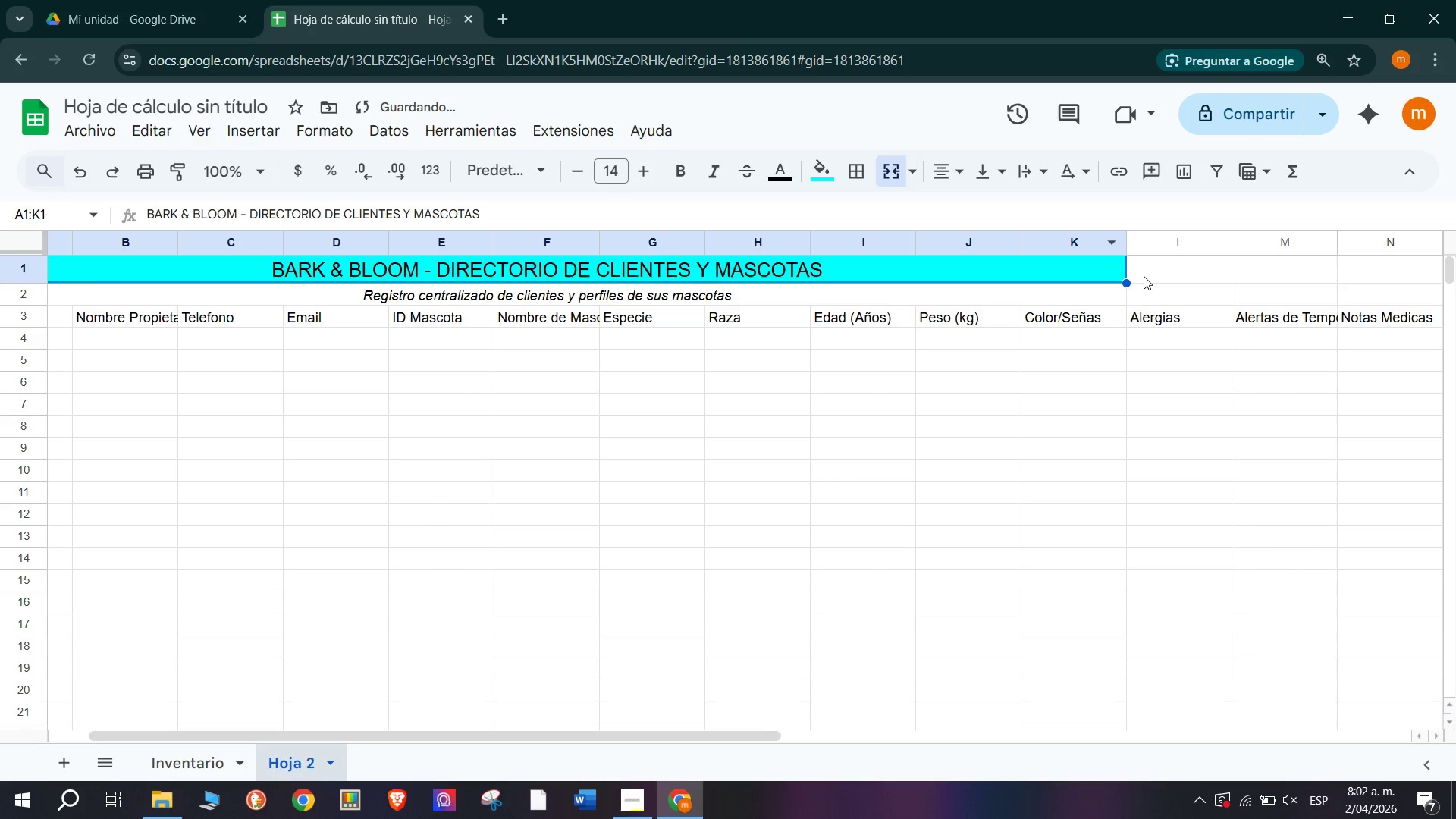 
left_click_drag(start_coordinate=[1143, 271], to_coordinate=[1272, 269])
 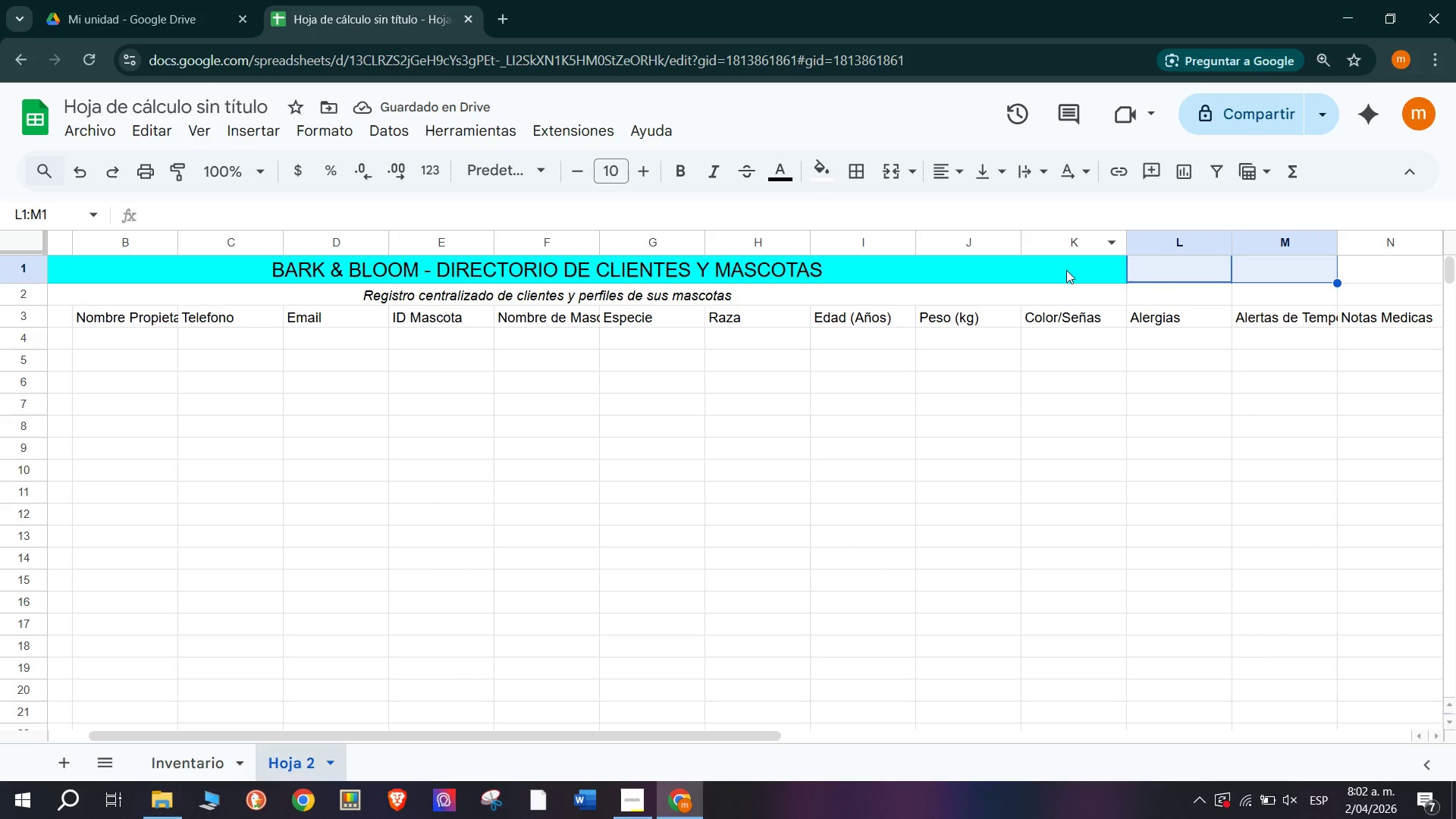 
left_click([1066, 269])
 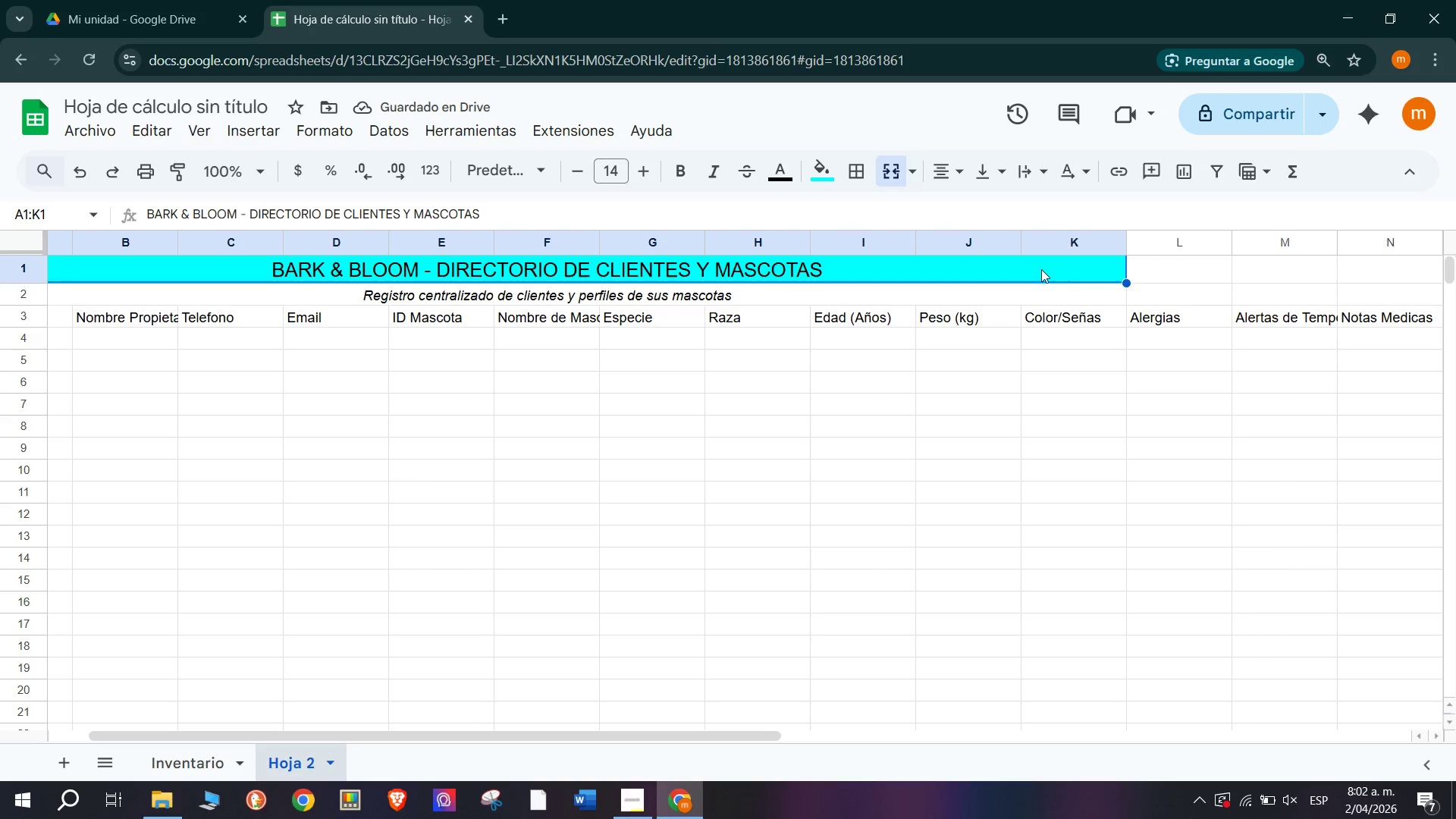 
left_click_drag(start_coordinate=[1039, 269], to_coordinate=[1375, 287])
 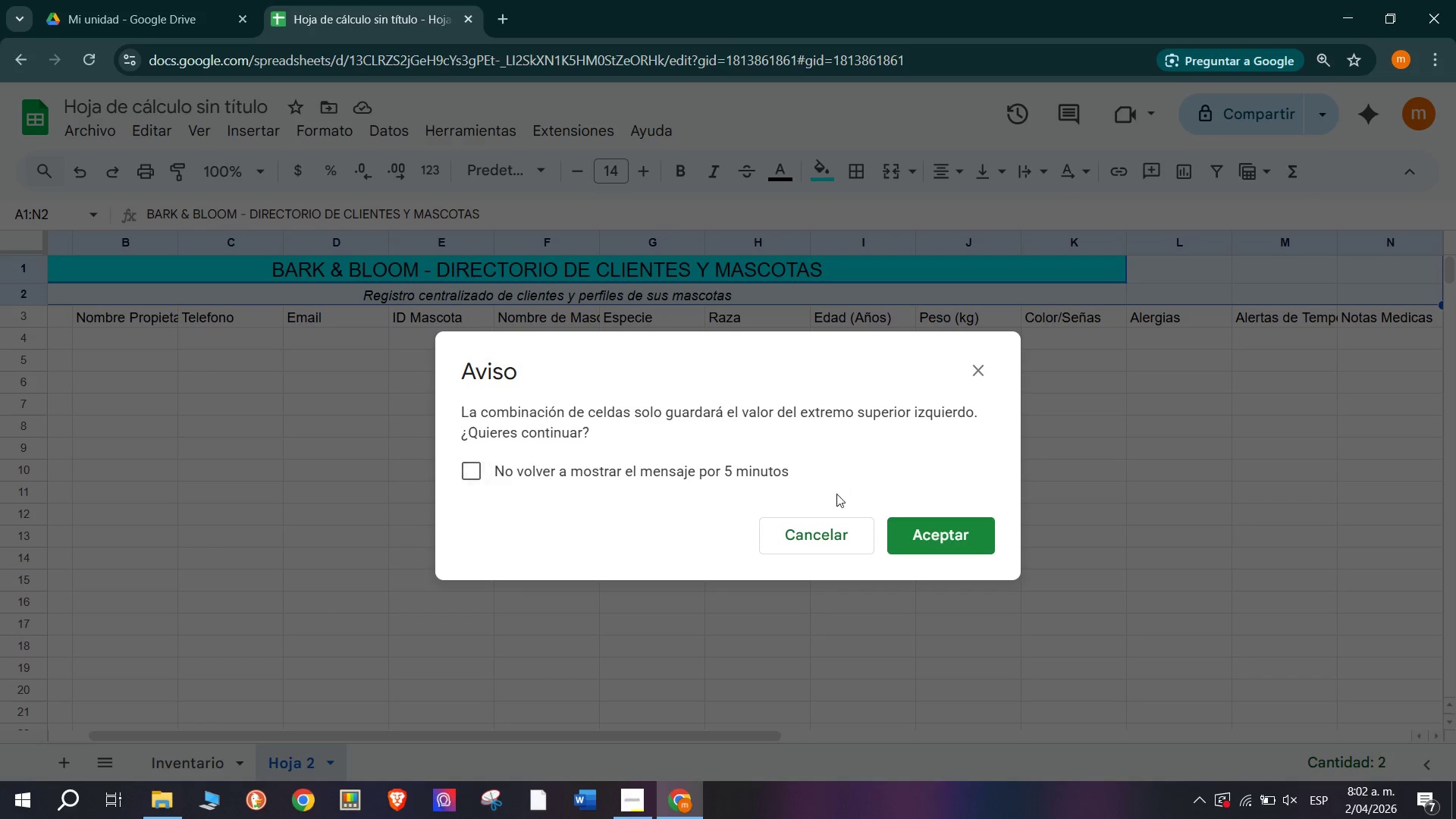 
left_click([915, 545])
 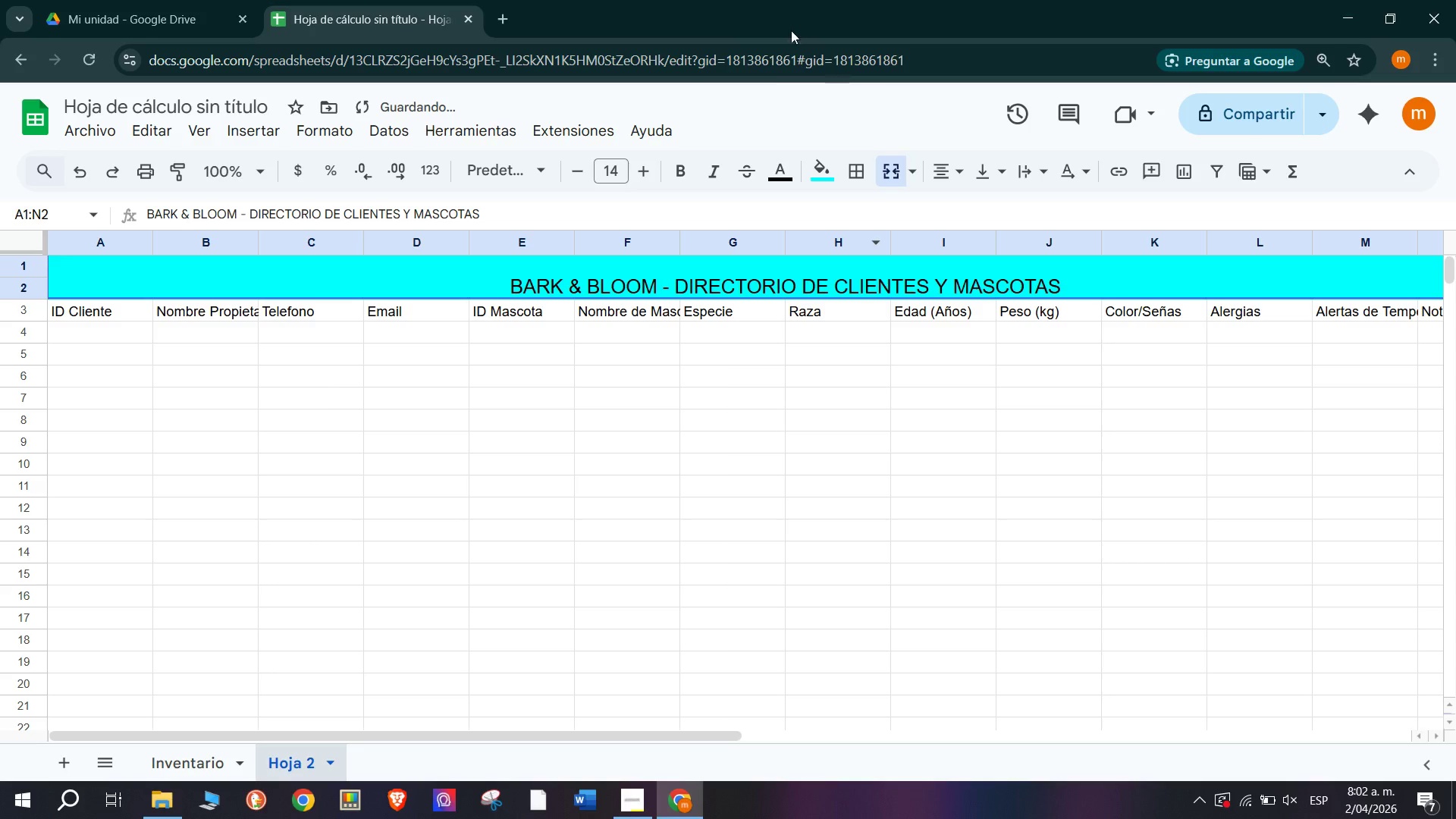 
key(Control+Z)
 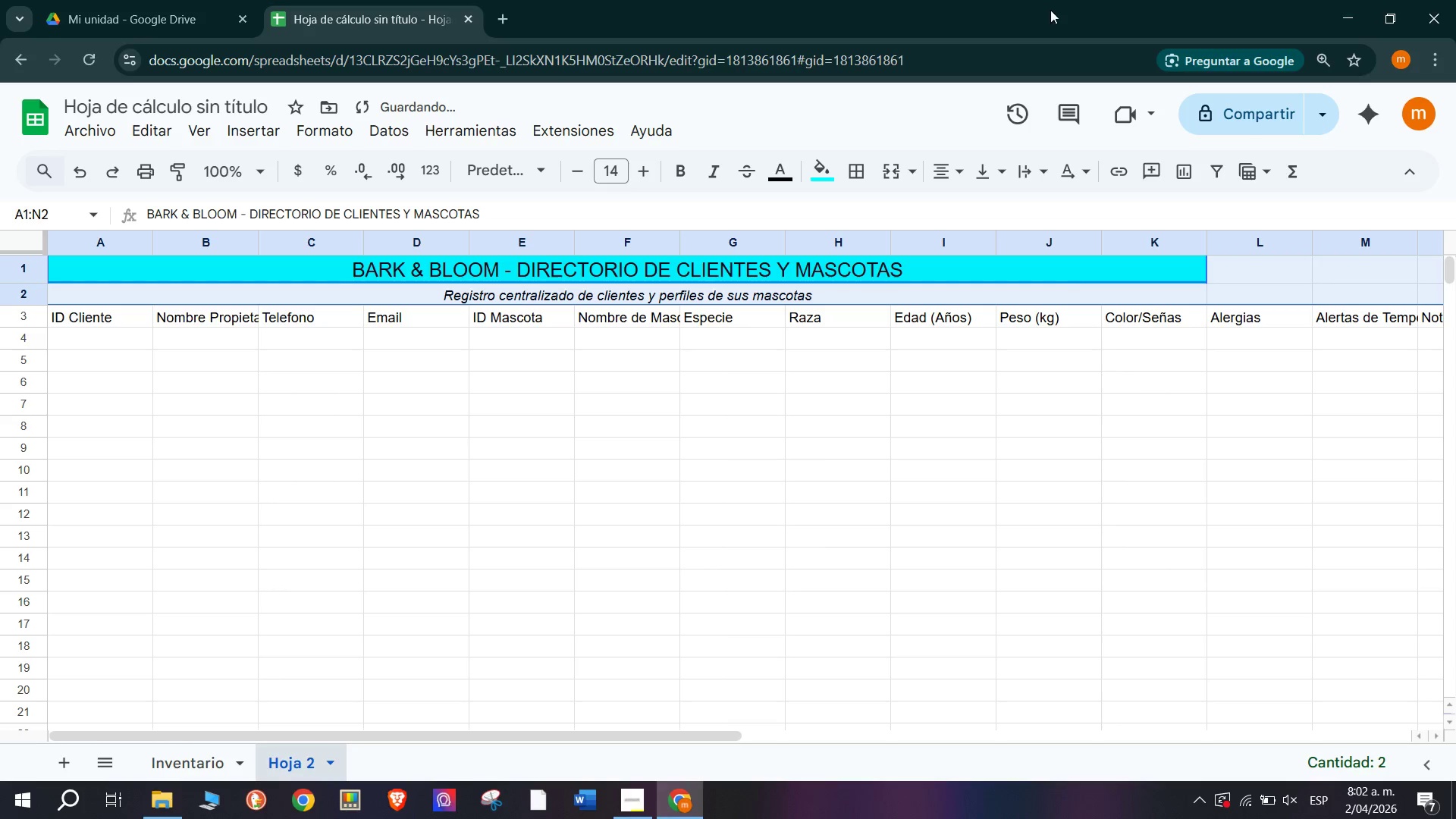 
left_click([1119, 249])
 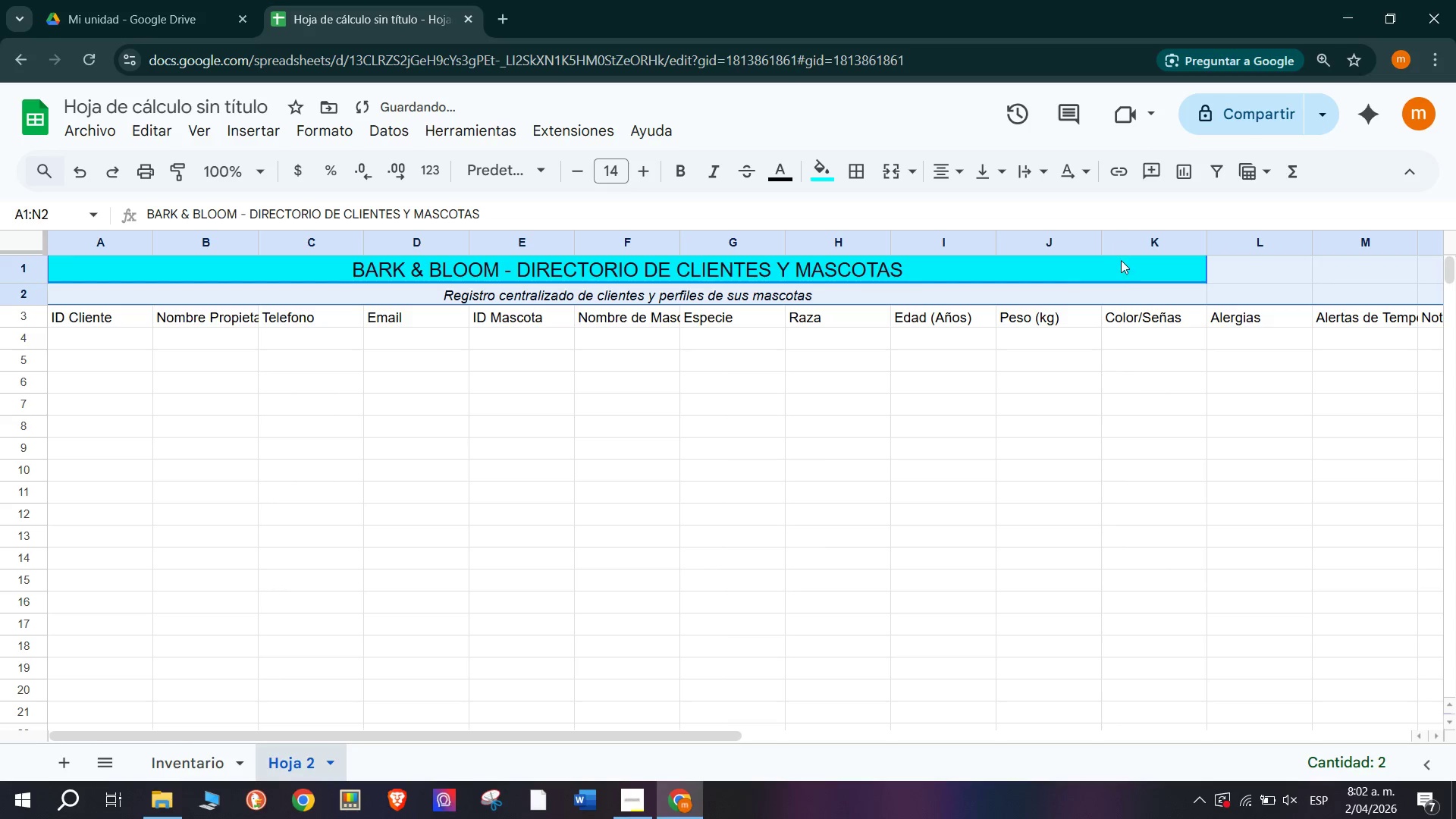 
left_click([1126, 268])
 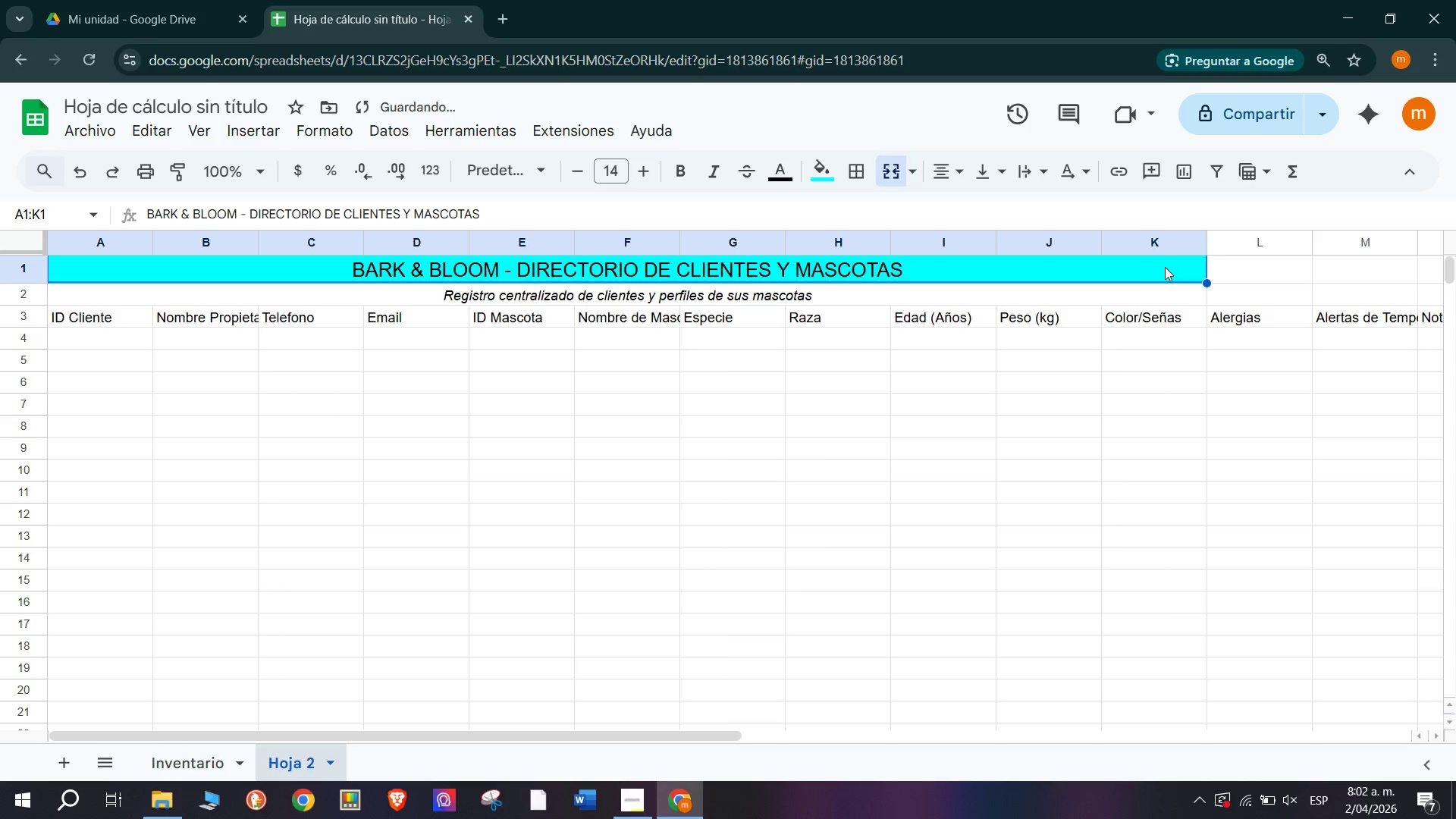 
left_click_drag(start_coordinate=[1165, 265], to_coordinate=[1426, 272])
 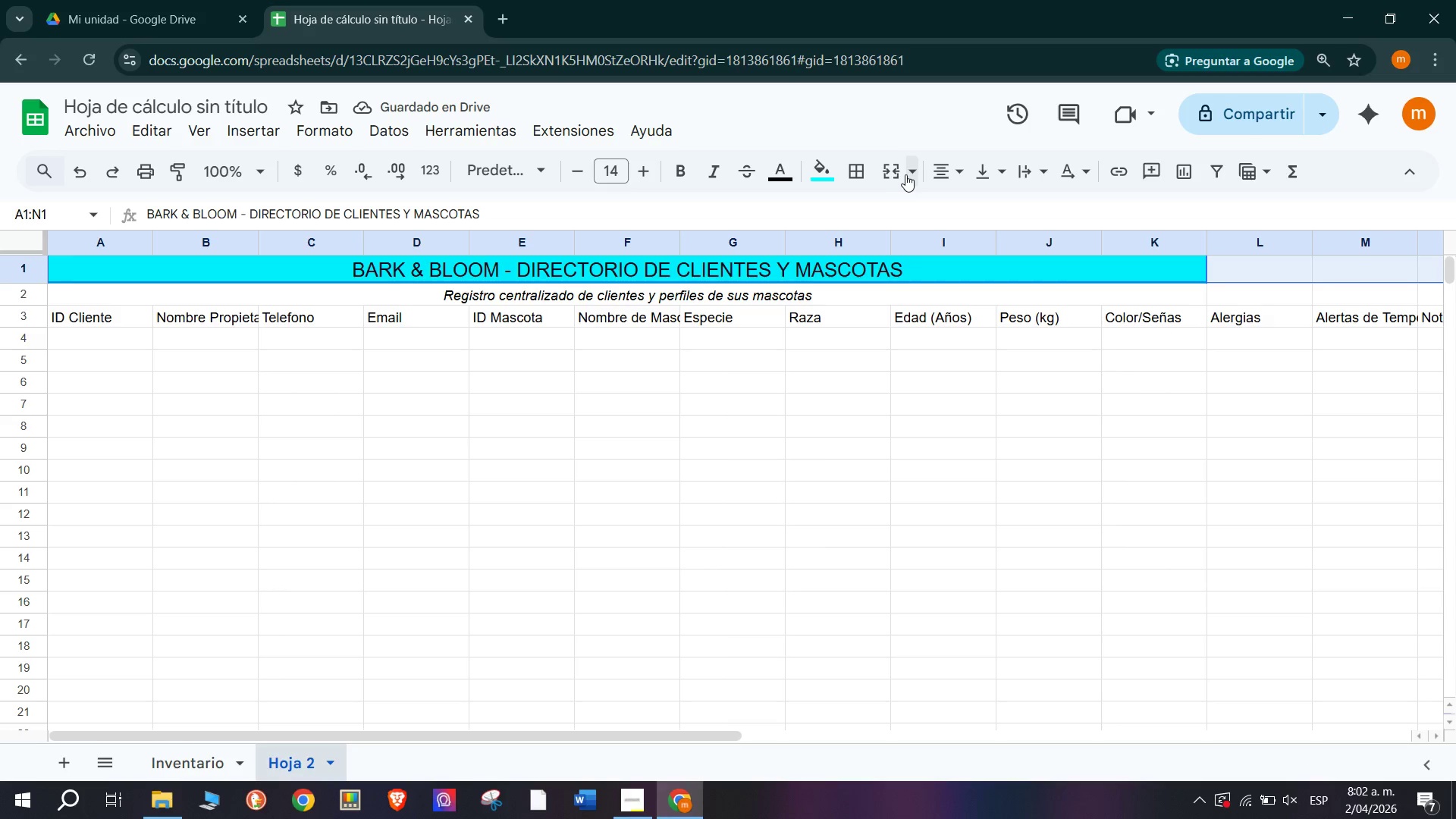 
left_click([891, 171])
 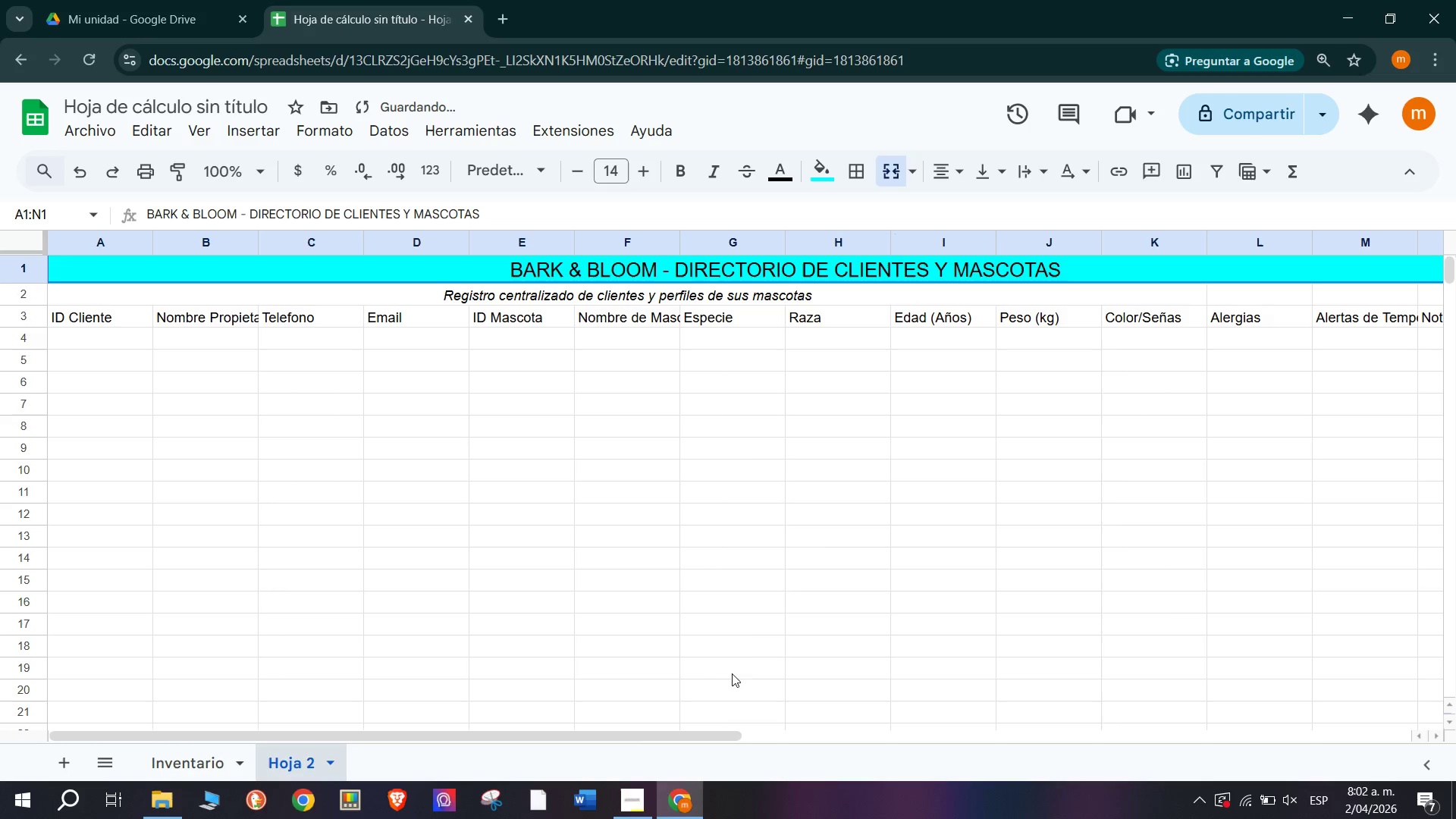 
left_click_drag(start_coordinate=[652, 733], to_coordinate=[817, 738])
 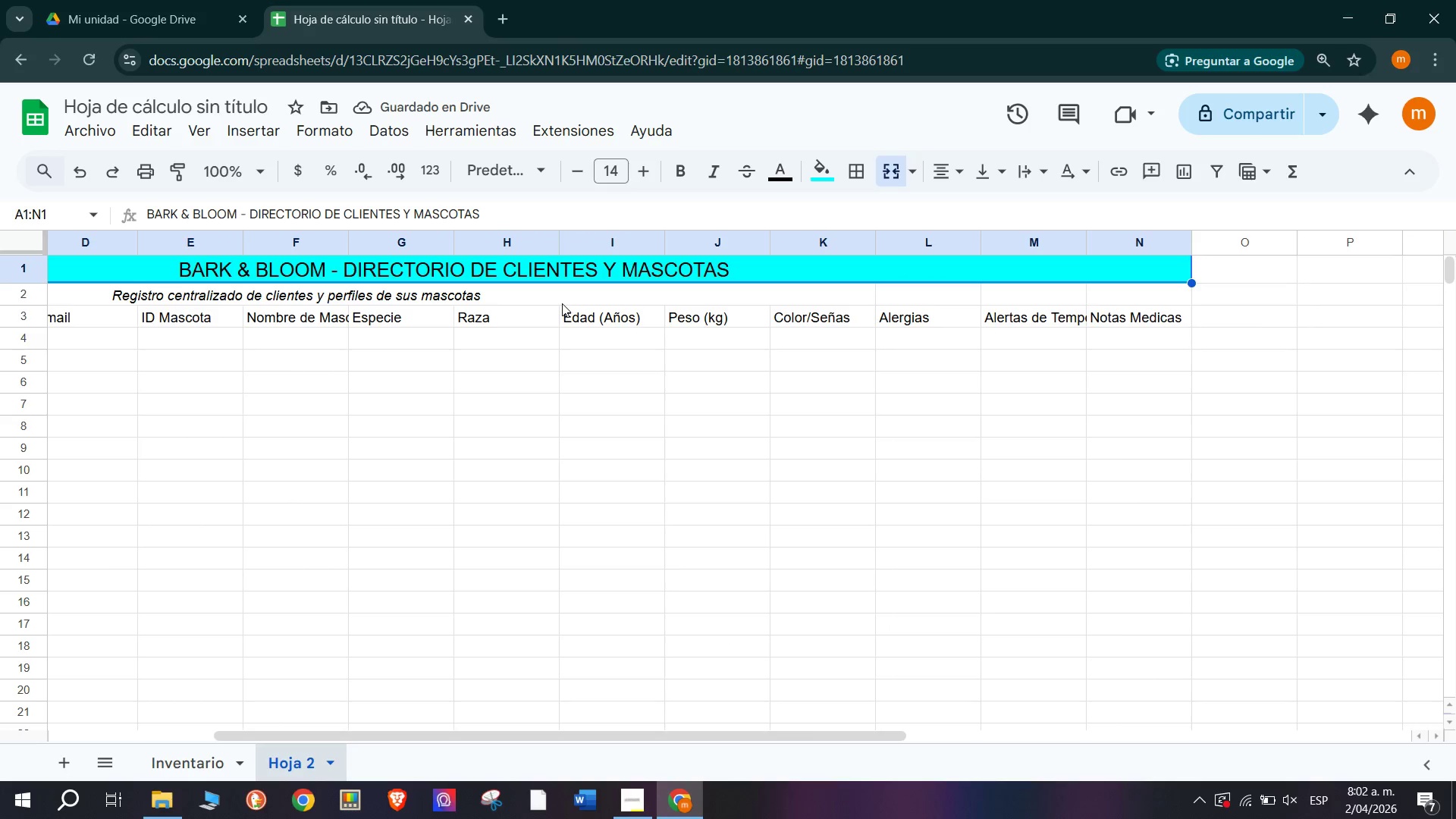 
left_click_drag(start_coordinate=[564, 295], to_coordinate=[1116, 297])
 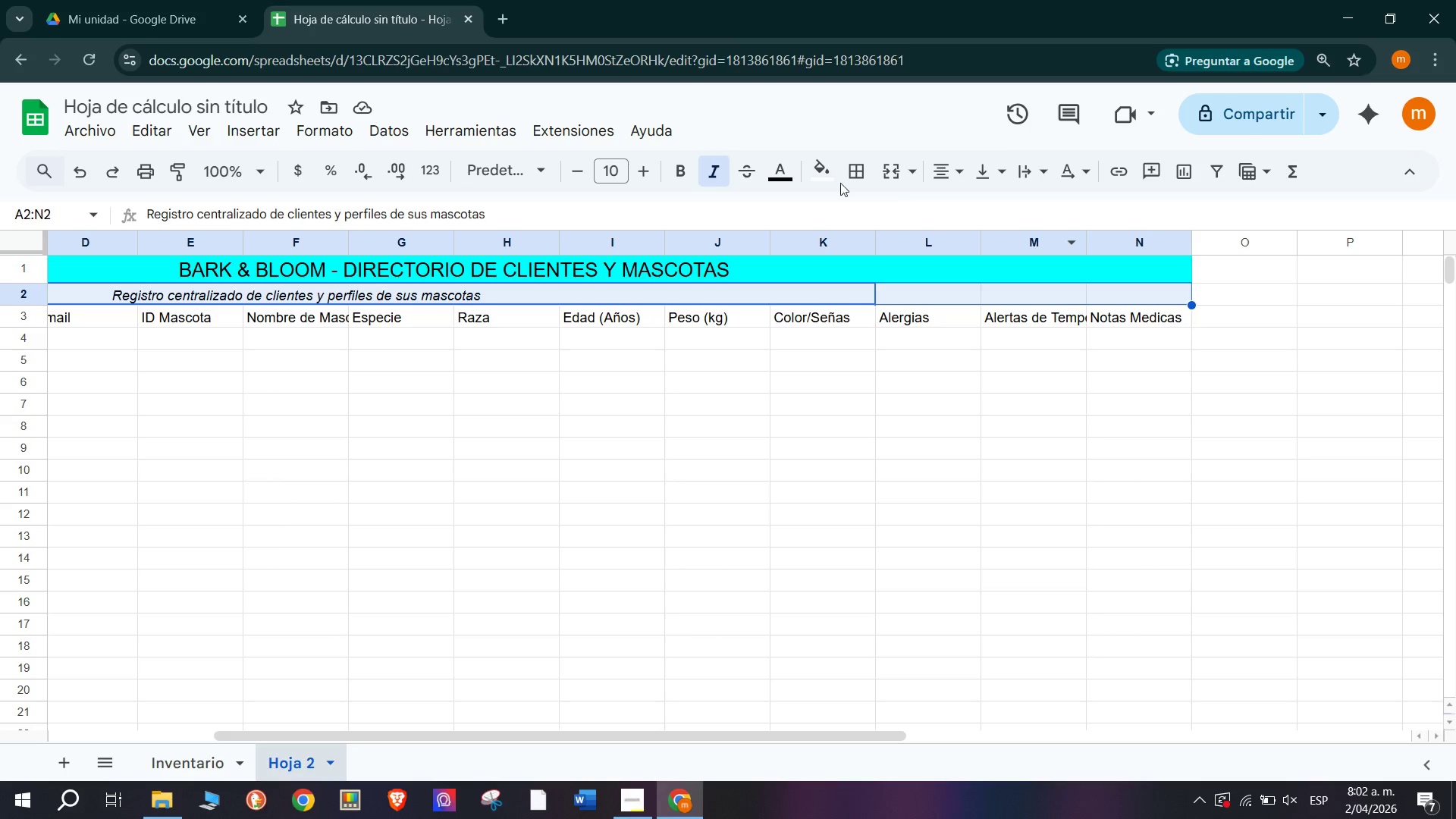 
left_click([893, 175])
 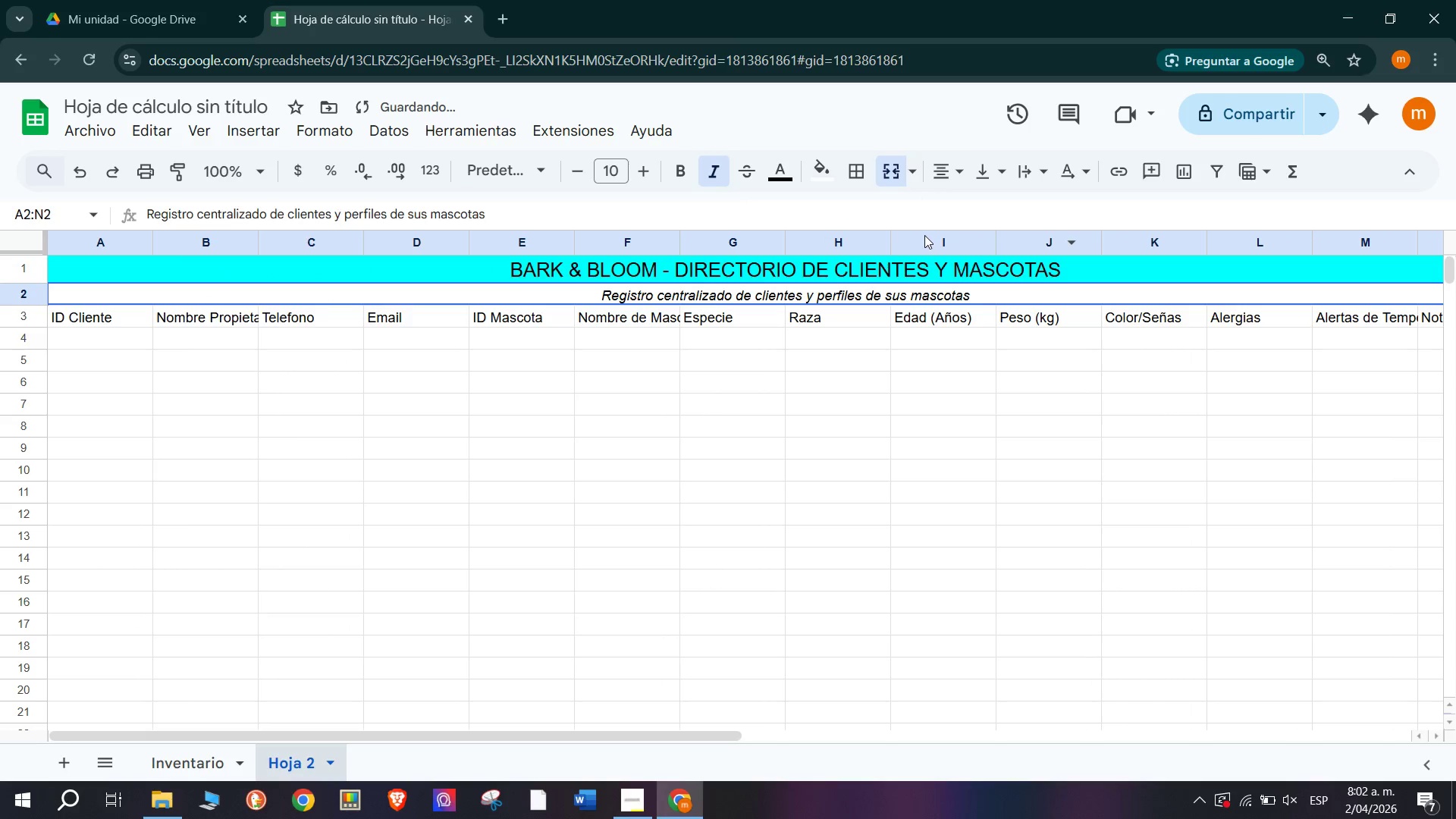 
scroll: coordinate [552, 358], scroll_direction: none, amount: 0.0
 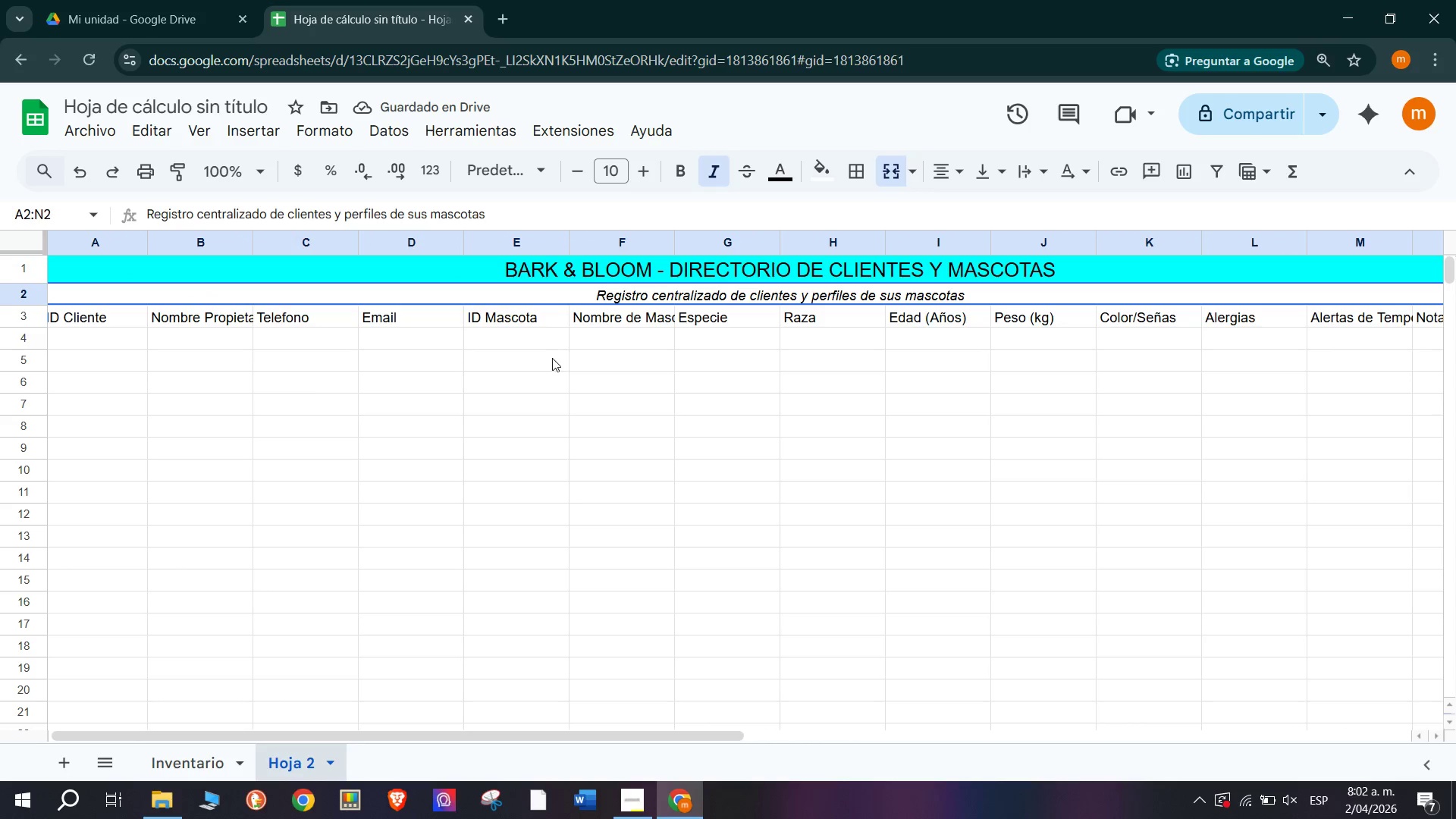 
left_click([308, 362])
 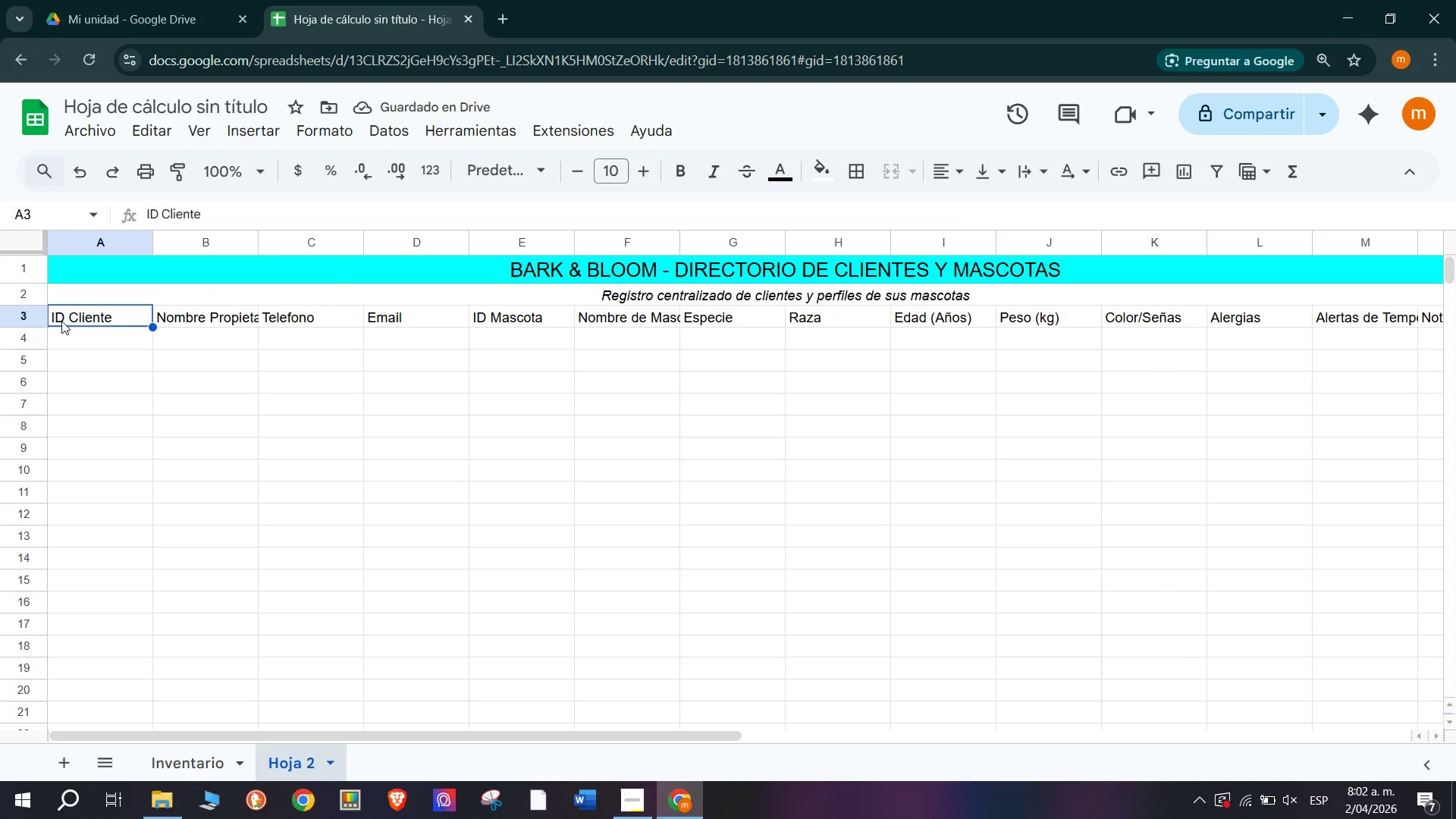 
scroll: coordinate [68, 334], scroll_direction: up, amount: 4.0
 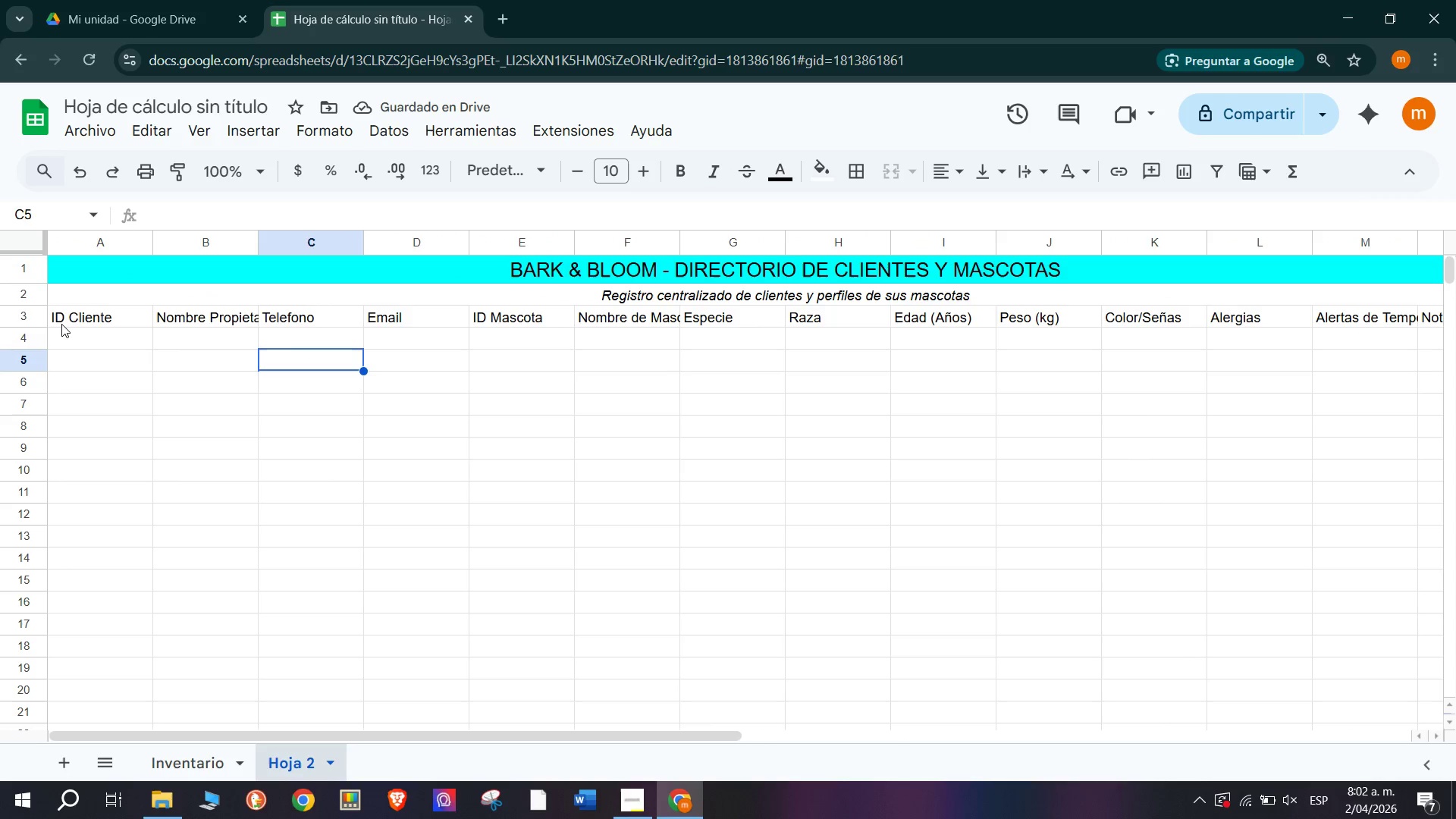 
left_click([26, 324])
 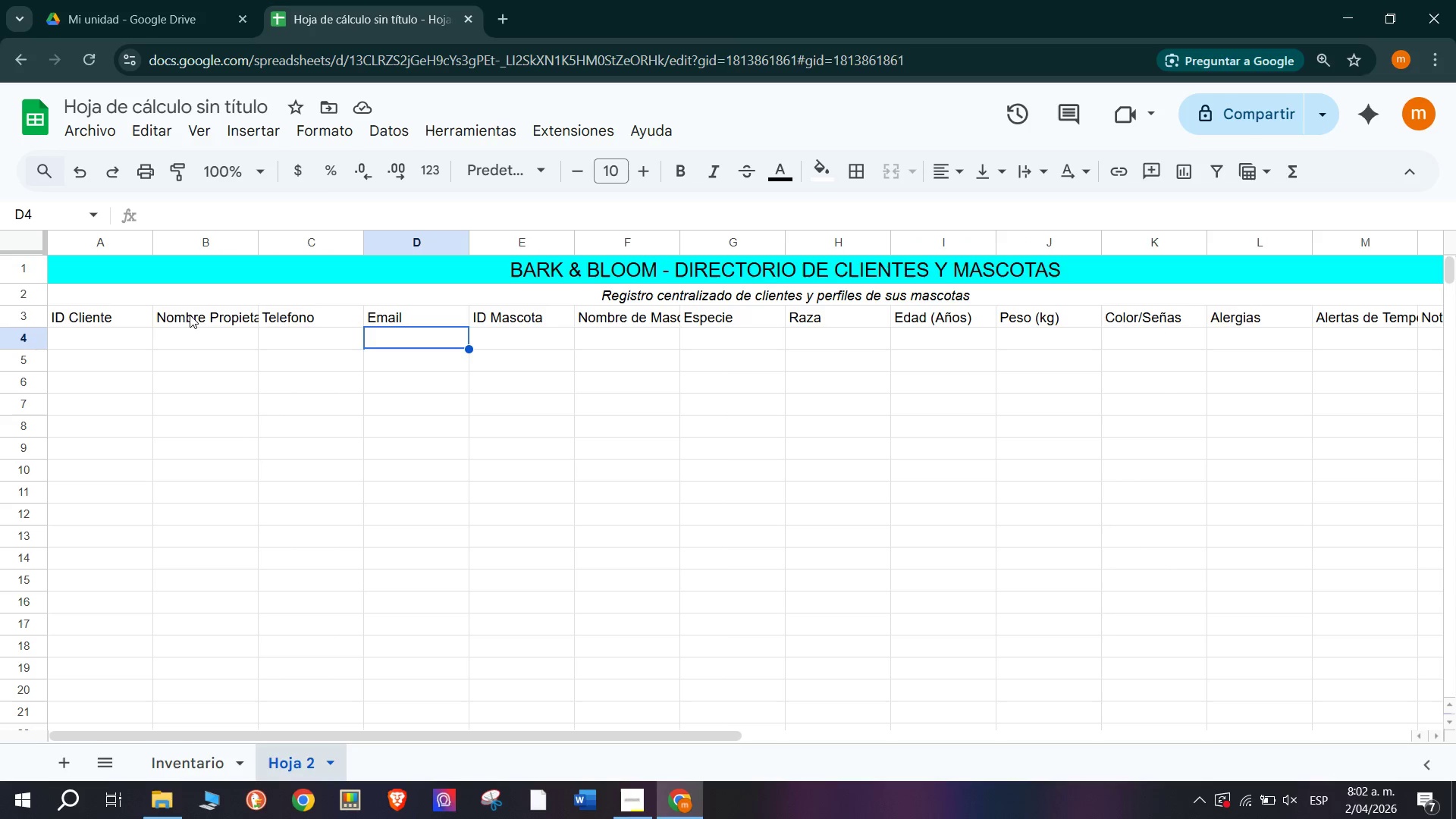 
left_click_drag(start_coordinate=[118, 316], to_coordinate=[1287, 309])
 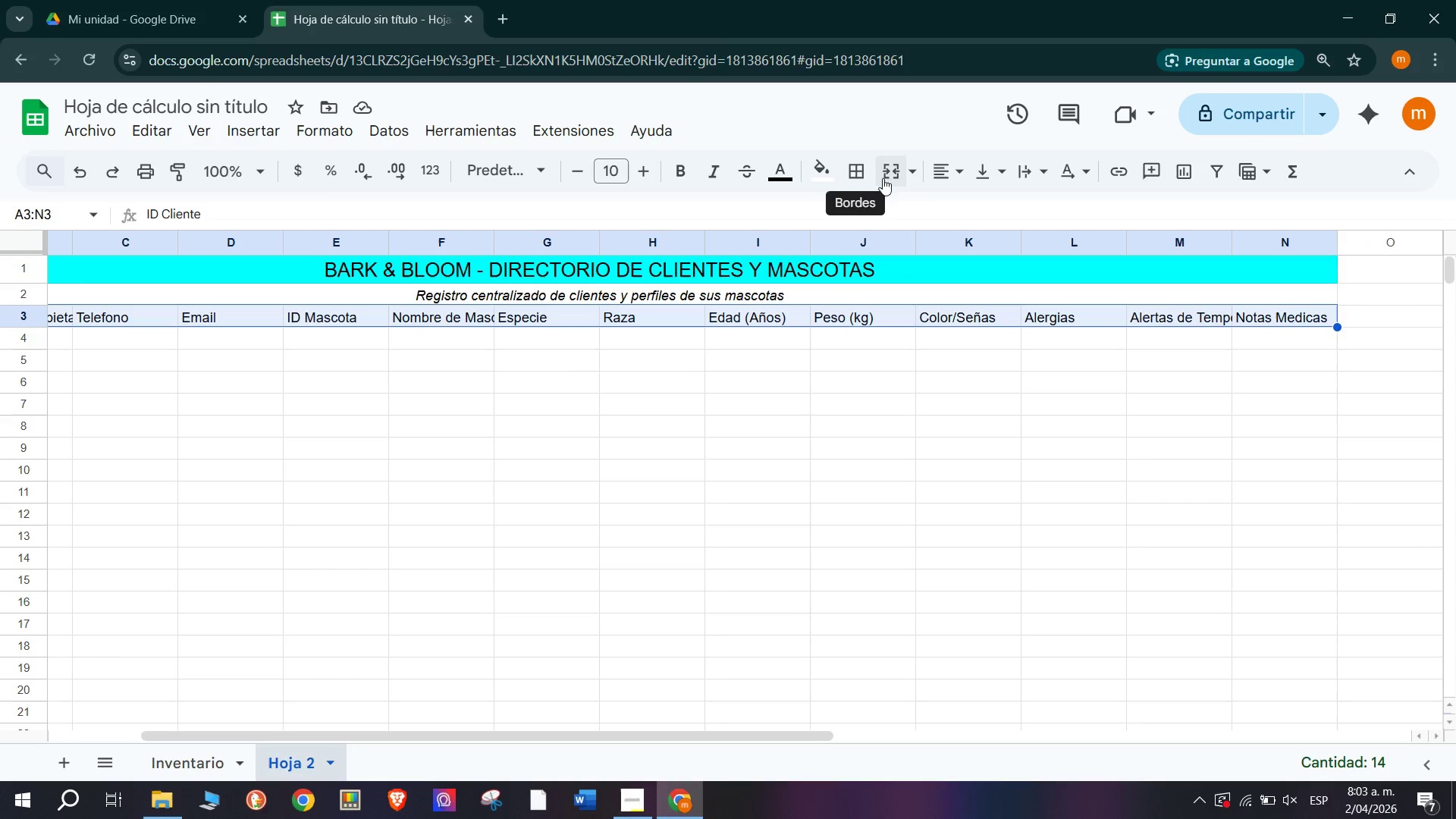 
left_click([988, 179])
 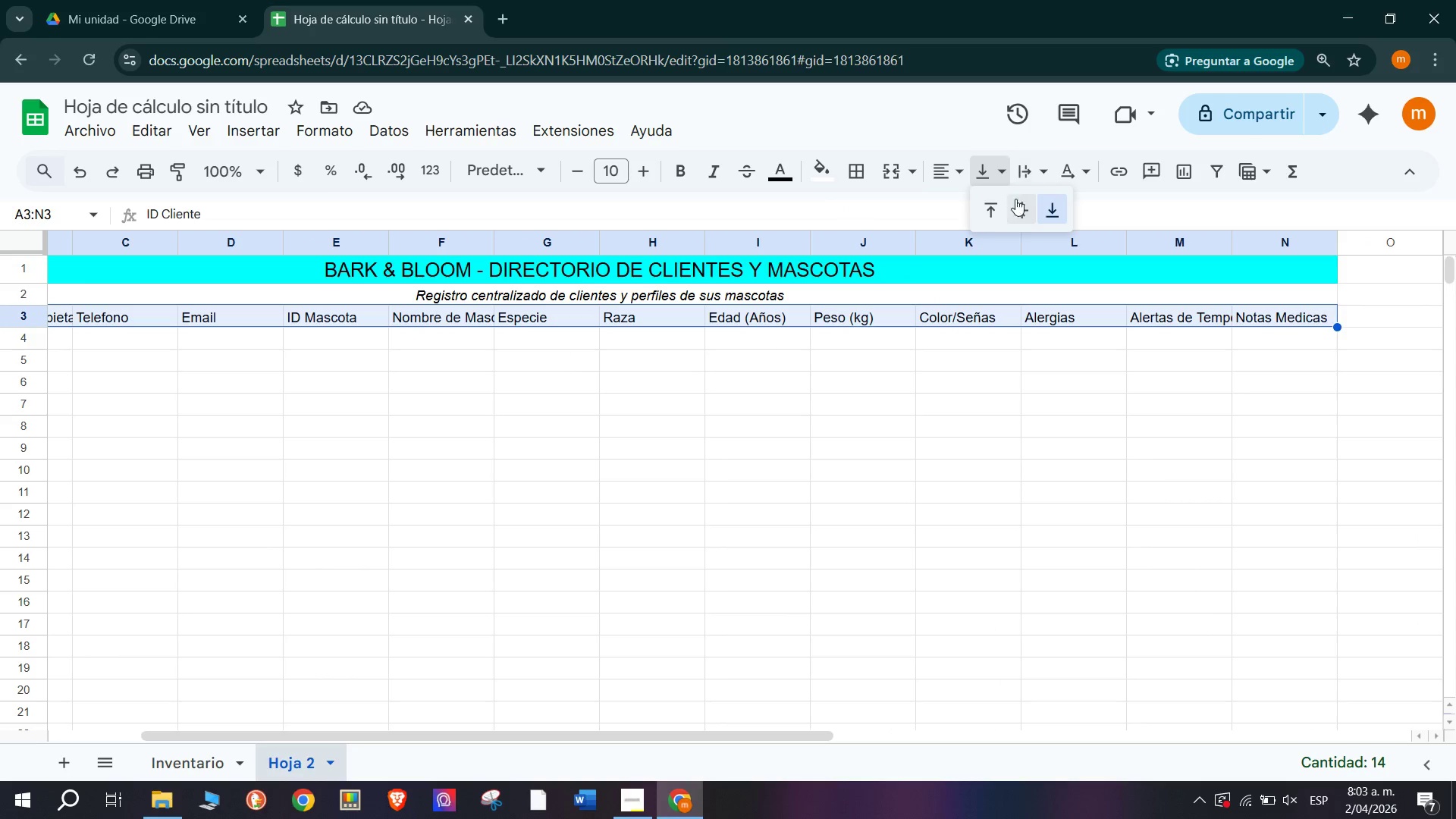 
left_click([1025, 209])
 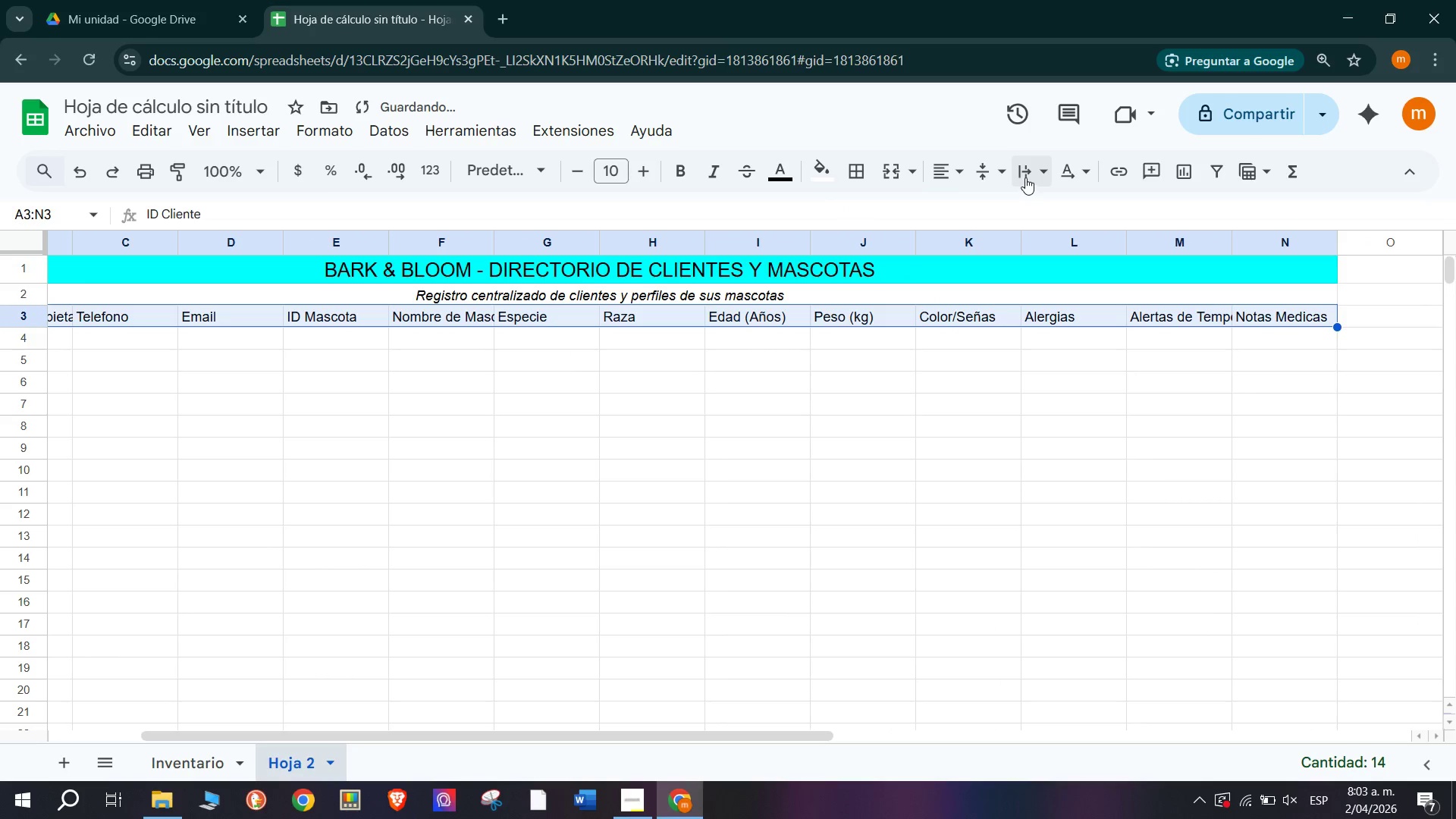 
left_click([1025, 177])
 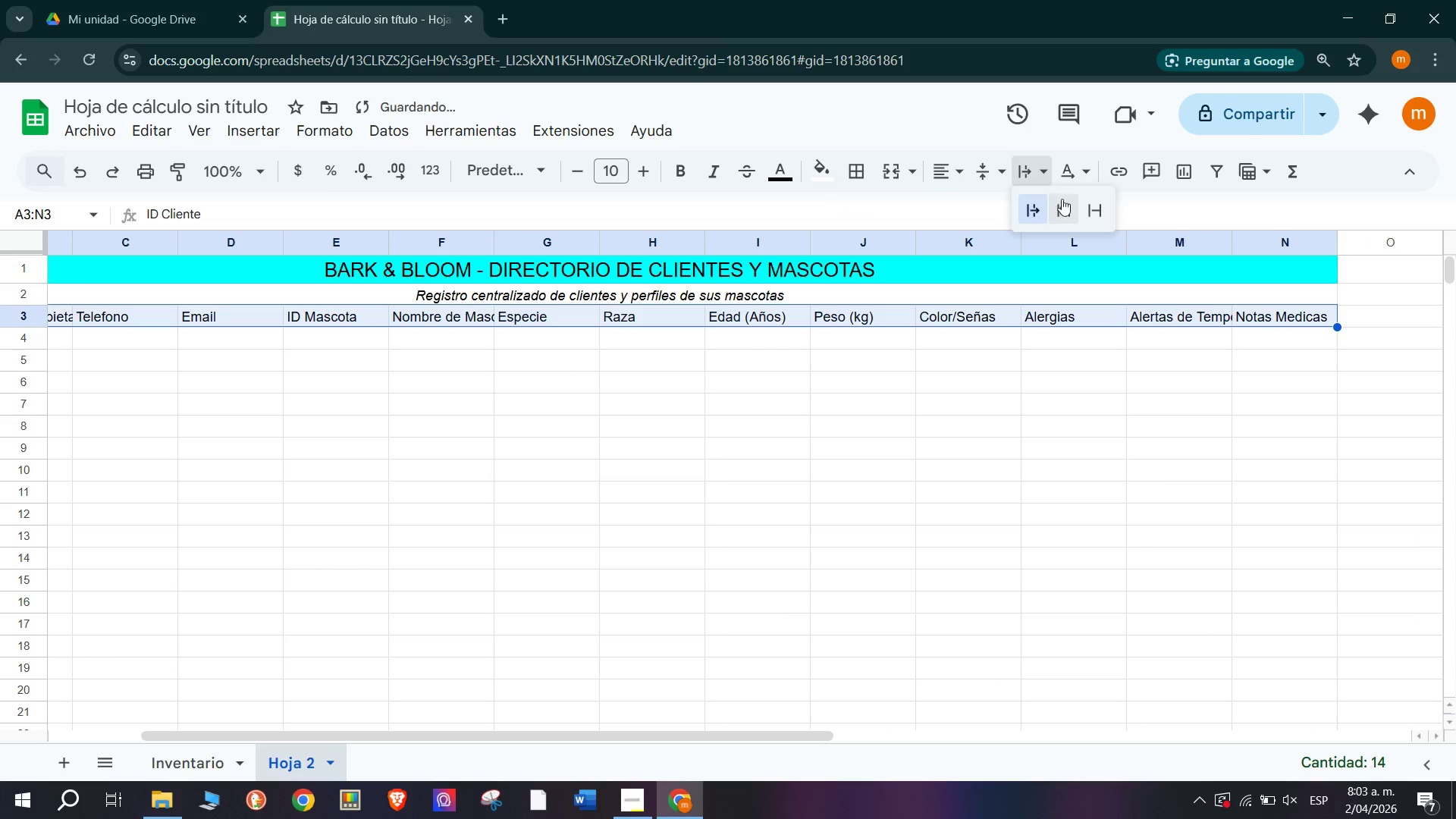 
left_click([1067, 201])
 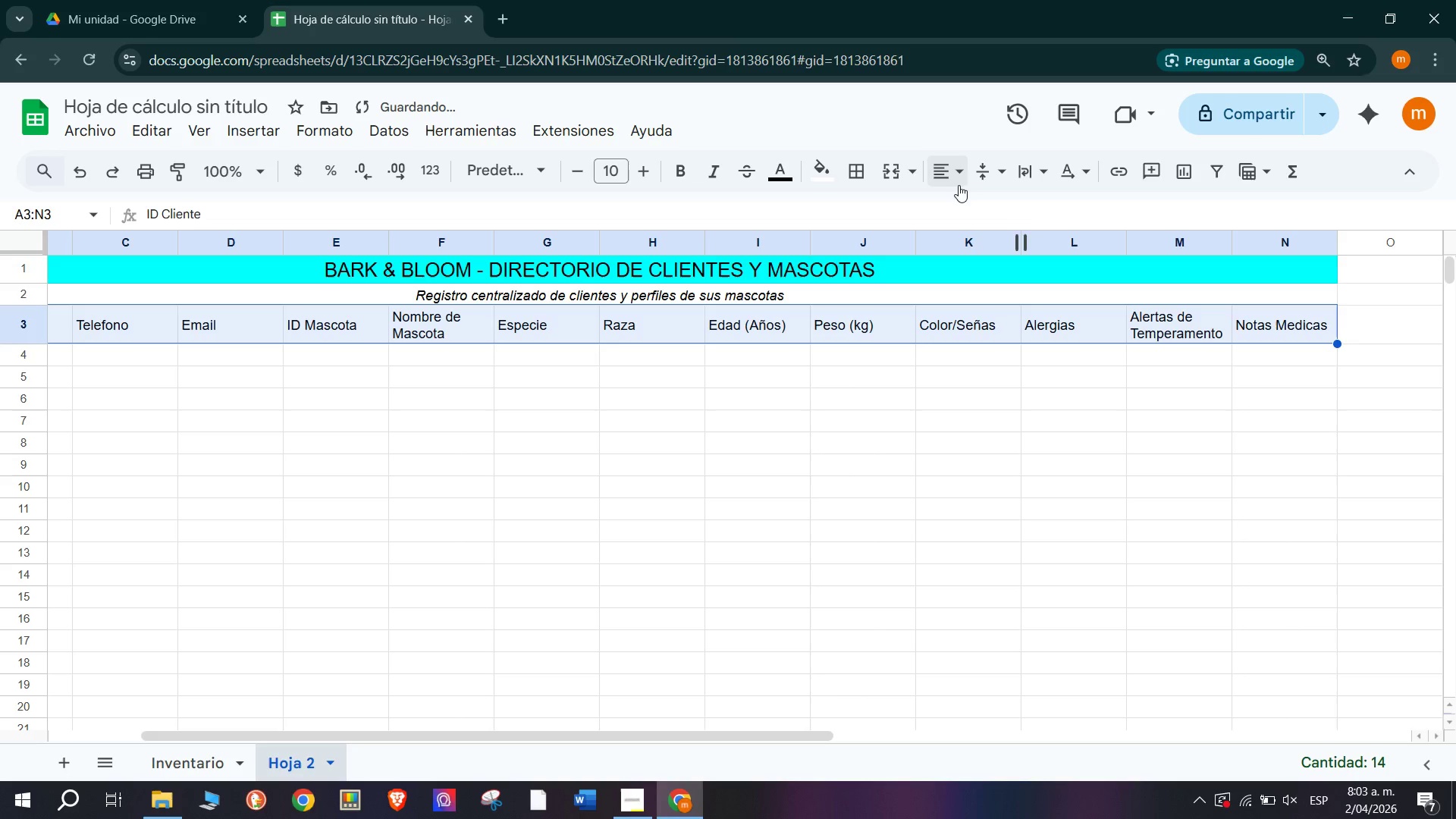 
left_click([977, 210])
 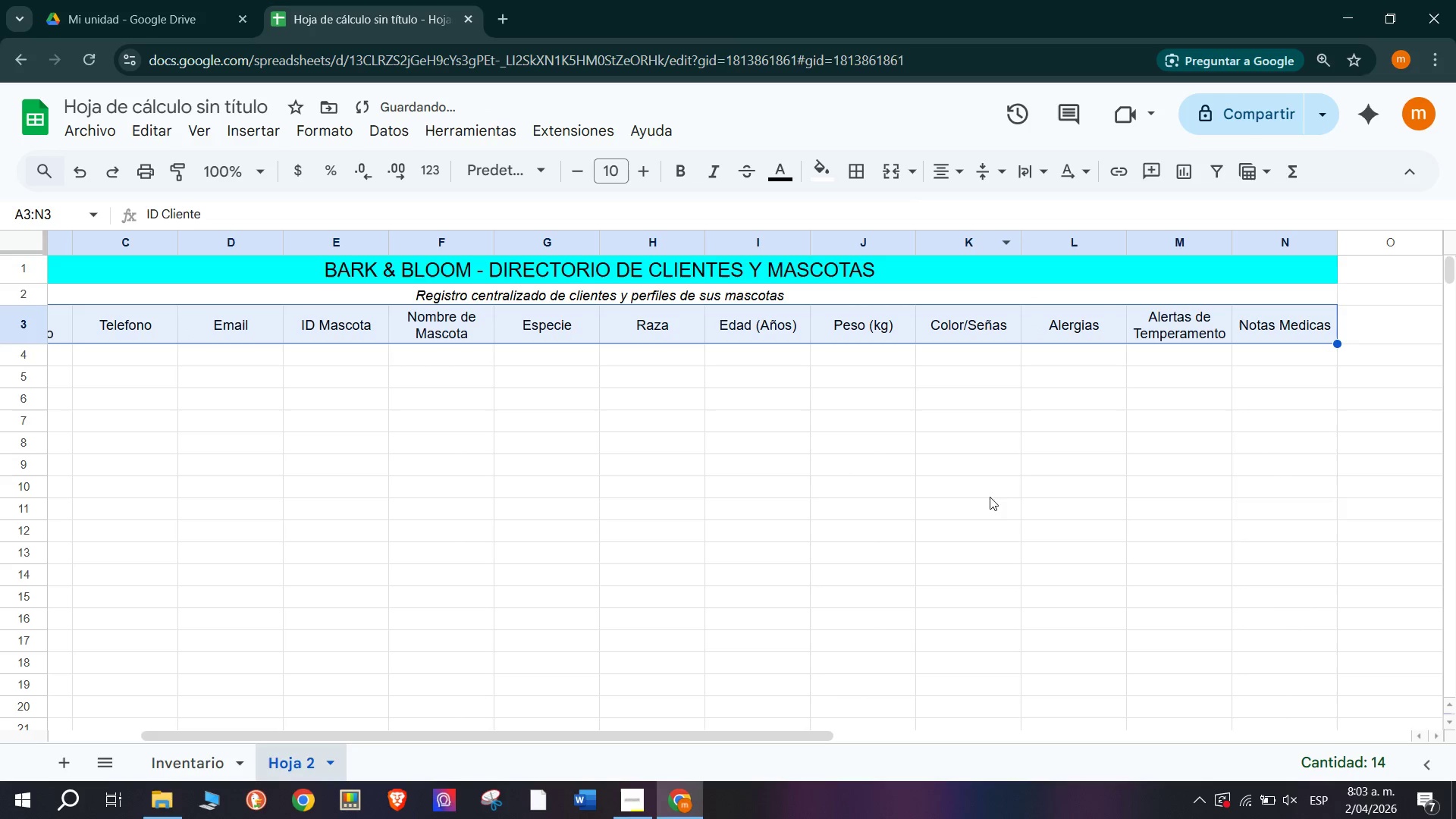 
left_click([981, 425])
 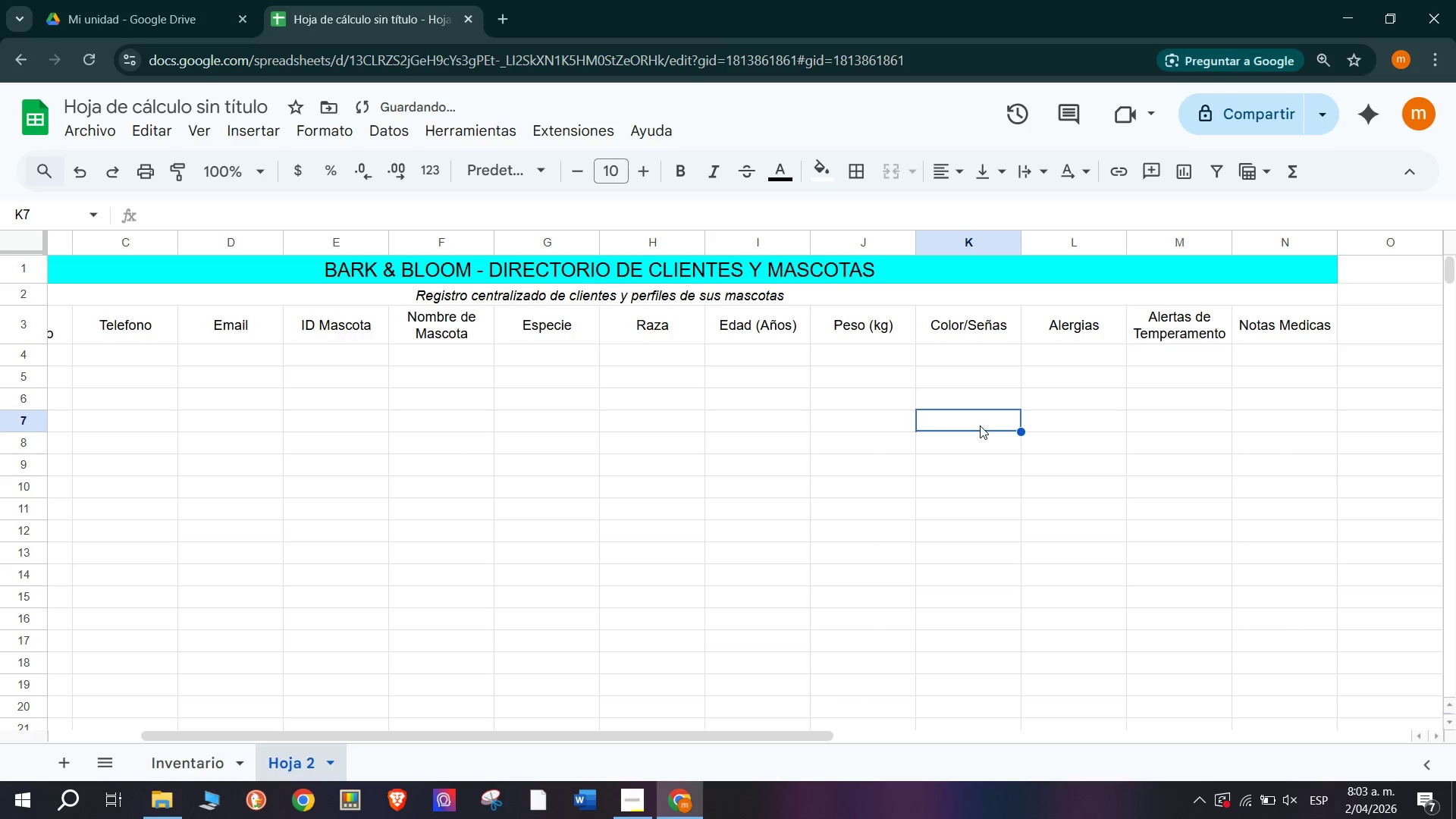 
scroll: coordinate [386, 306], scroll_direction: up, amount: 88.0
 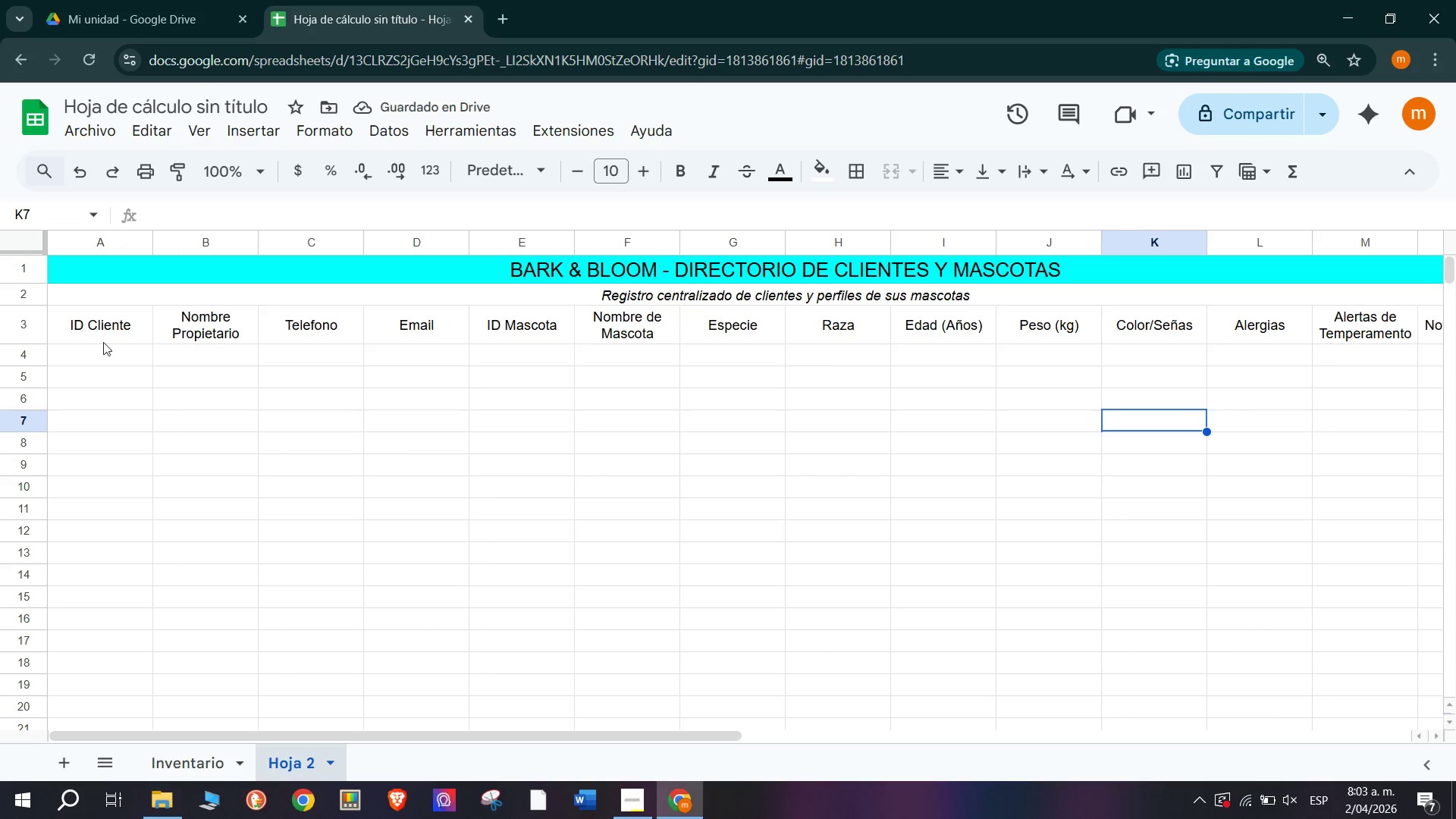 
left_click_drag(start_coordinate=[89, 329], to_coordinate=[1351, 328])
 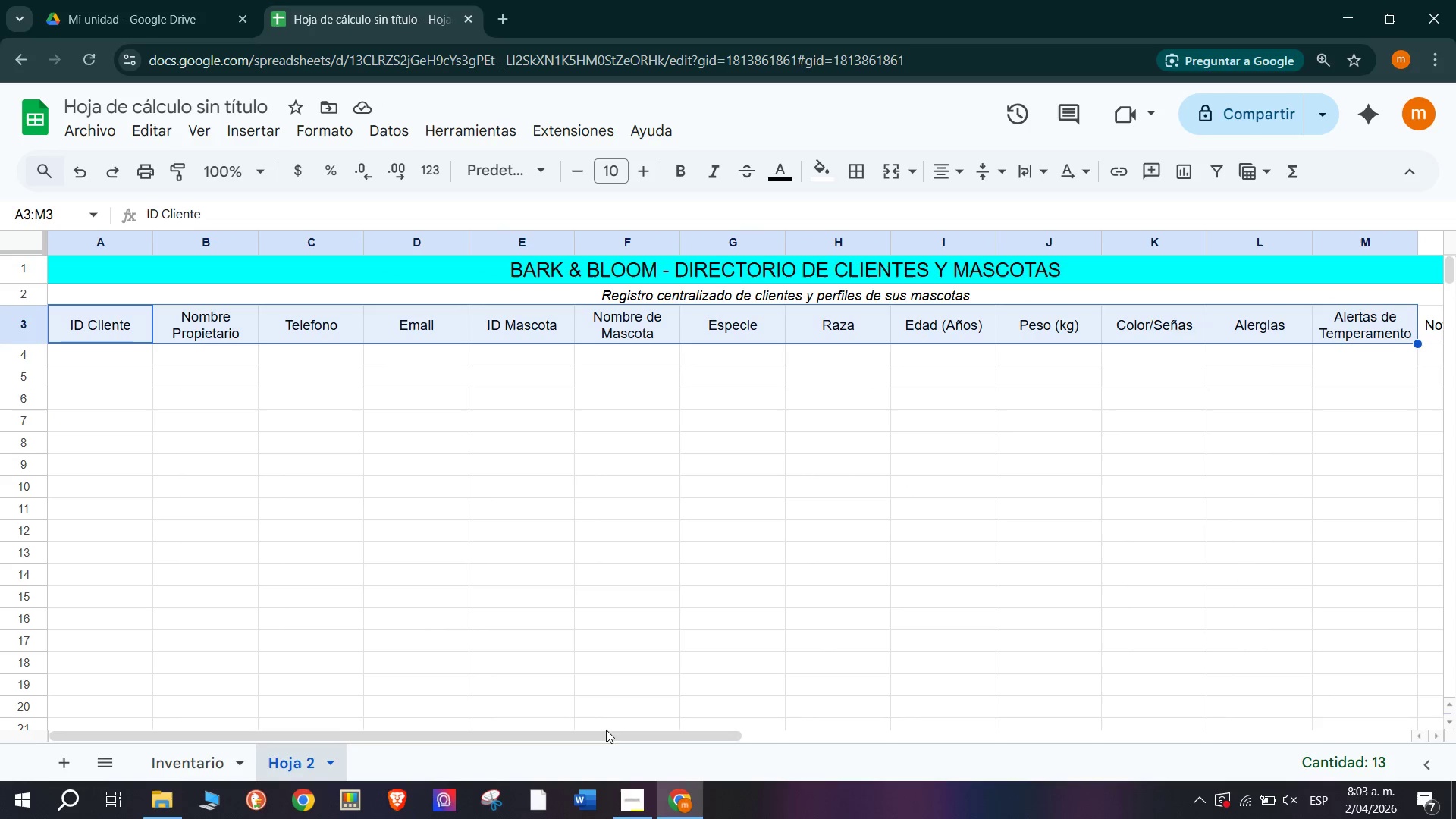 
left_click_drag(start_coordinate=[611, 732], to_coordinate=[788, 717])
 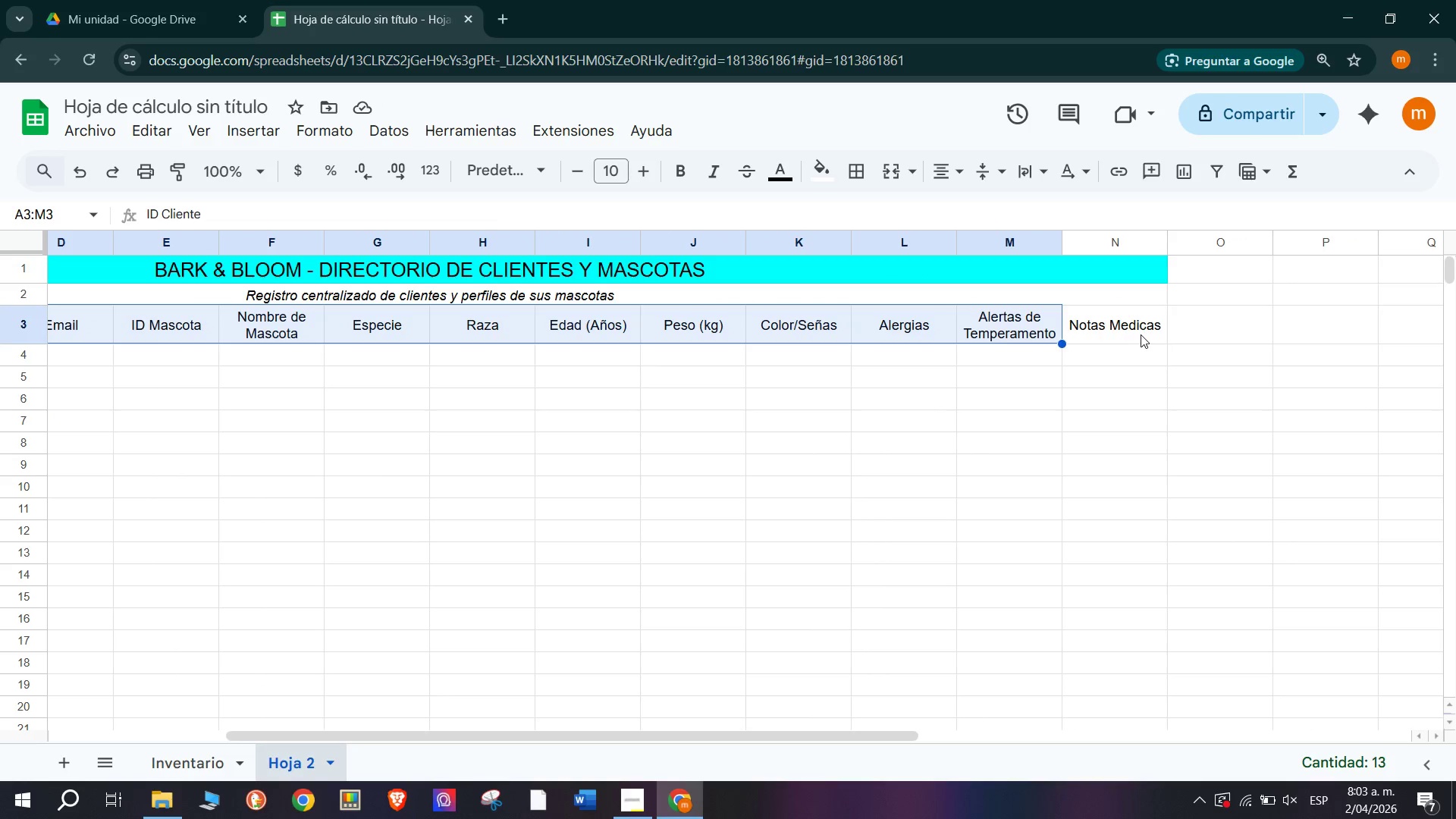 
left_click_drag(start_coordinate=[1125, 320], to_coordinate=[90, 322])
 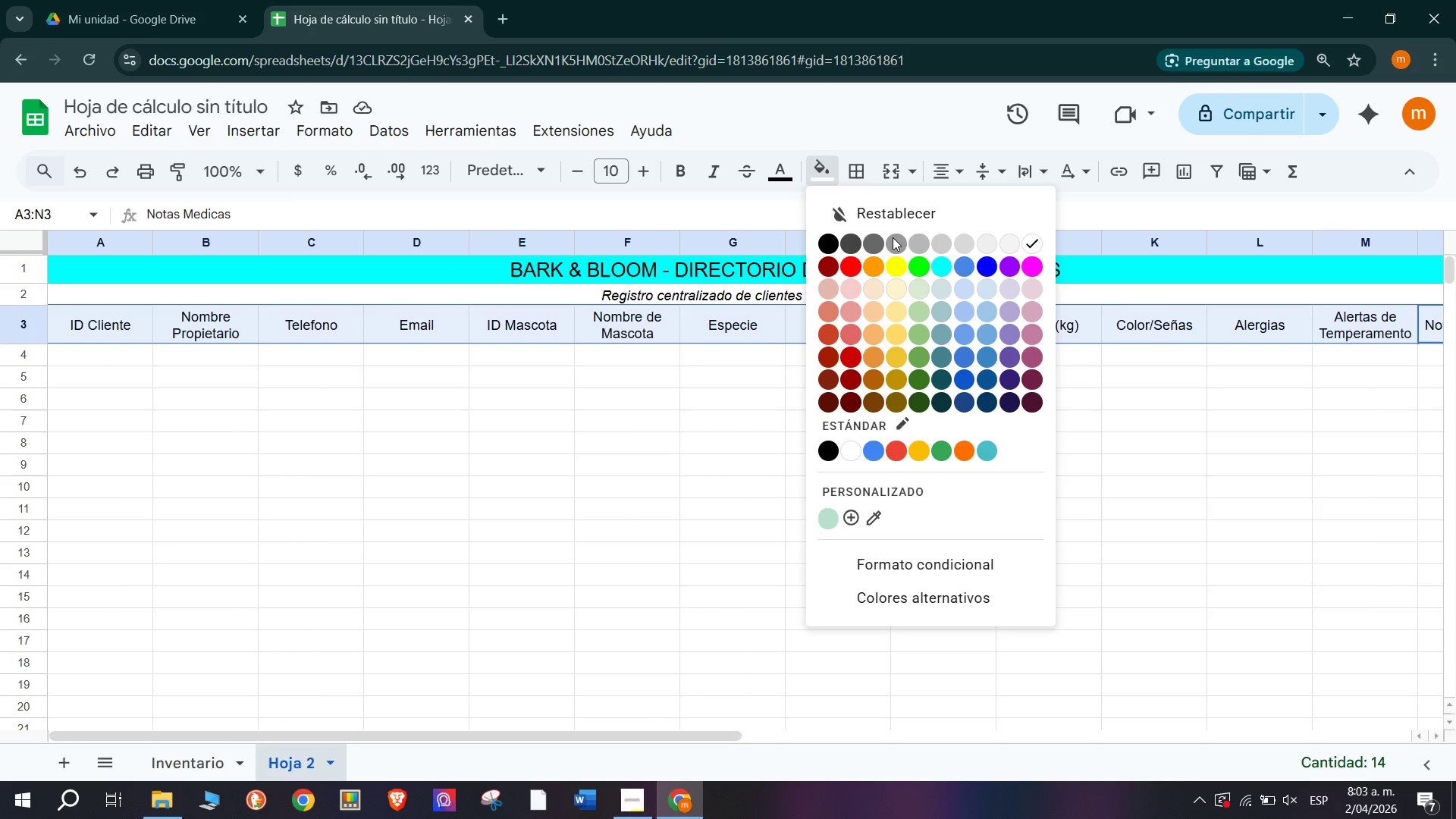 
left_click([921, 269])
 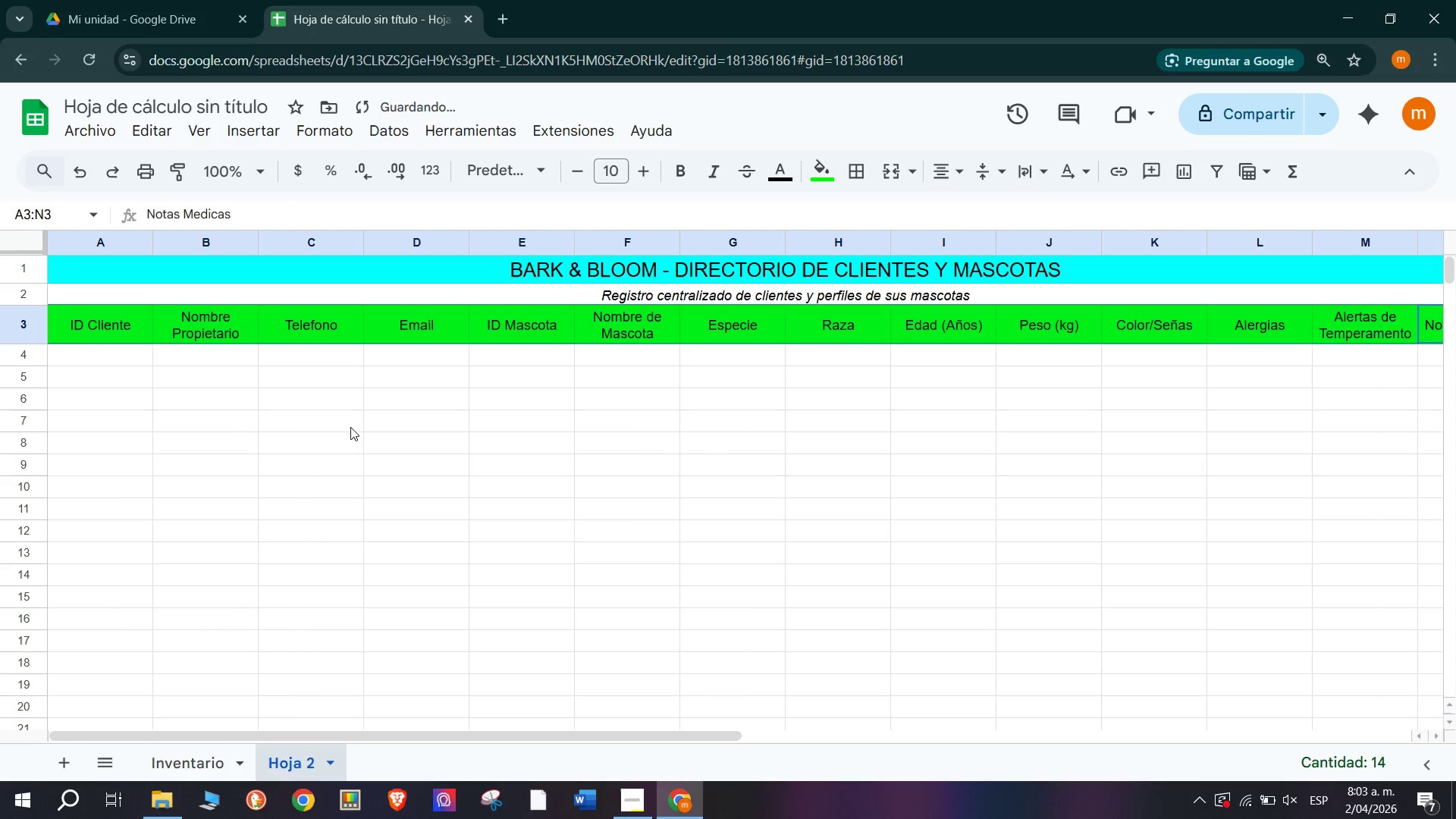 
left_click([268, 384])
 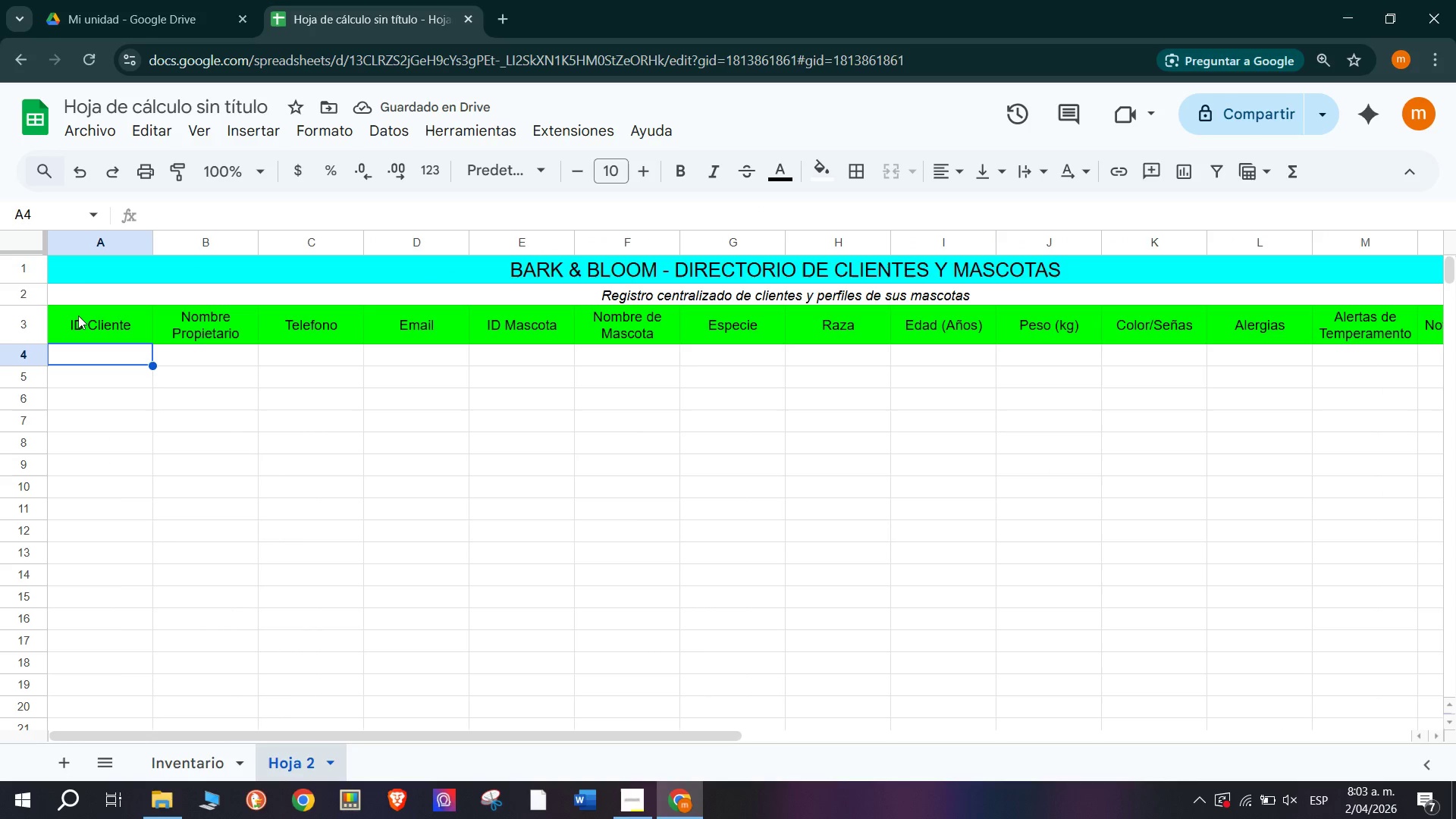 
mouse_move([735, 187])
 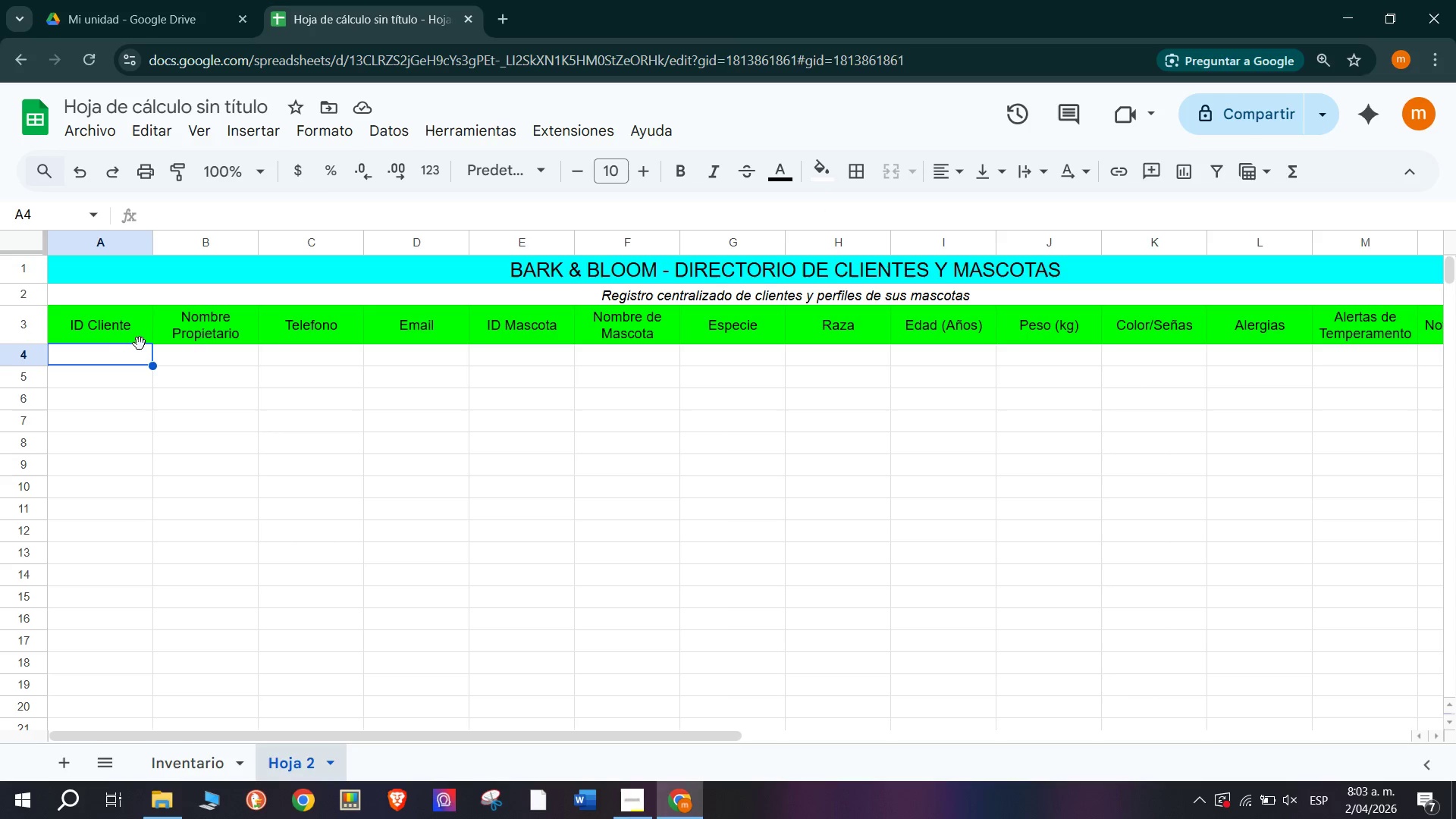 
left_click_drag(start_coordinate=[97, 321], to_coordinate=[1395, 315])
 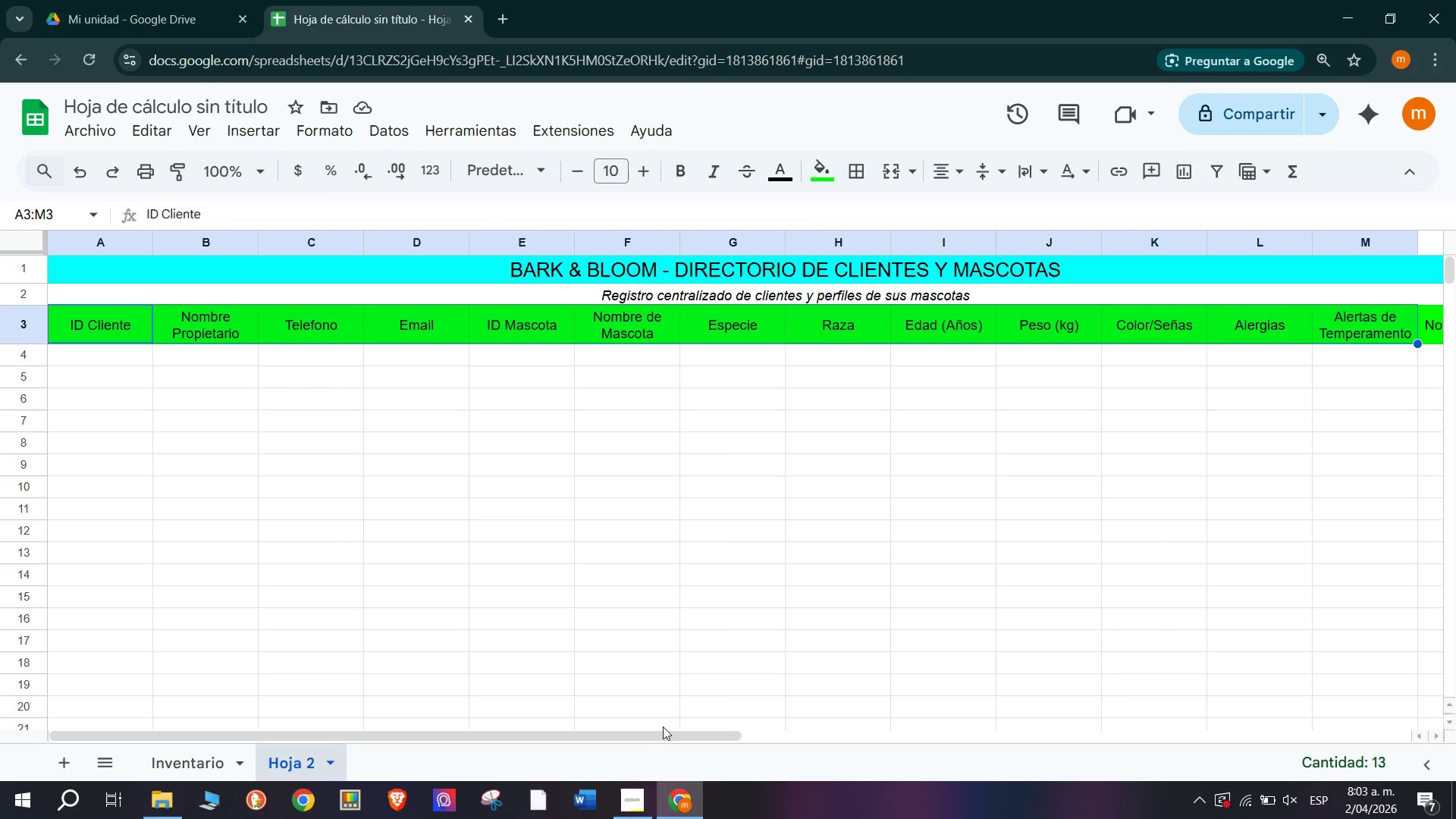 
left_click_drag(start_coordinate=[670, 738], to_coordinate=[817, 729])
 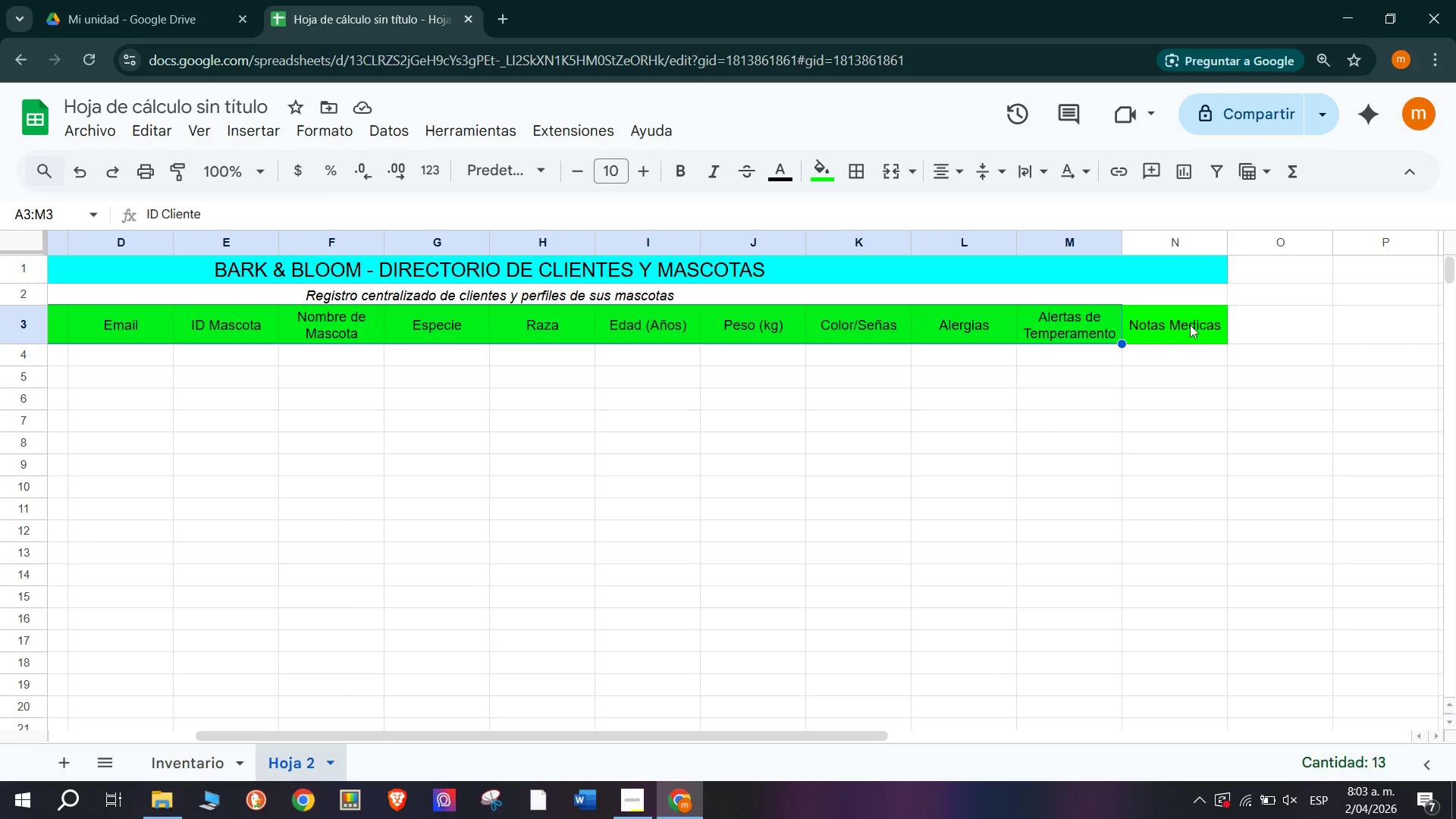 
left_click_drag(start_coordinate=[1192, 320], to_coordinate=[55, 322])
 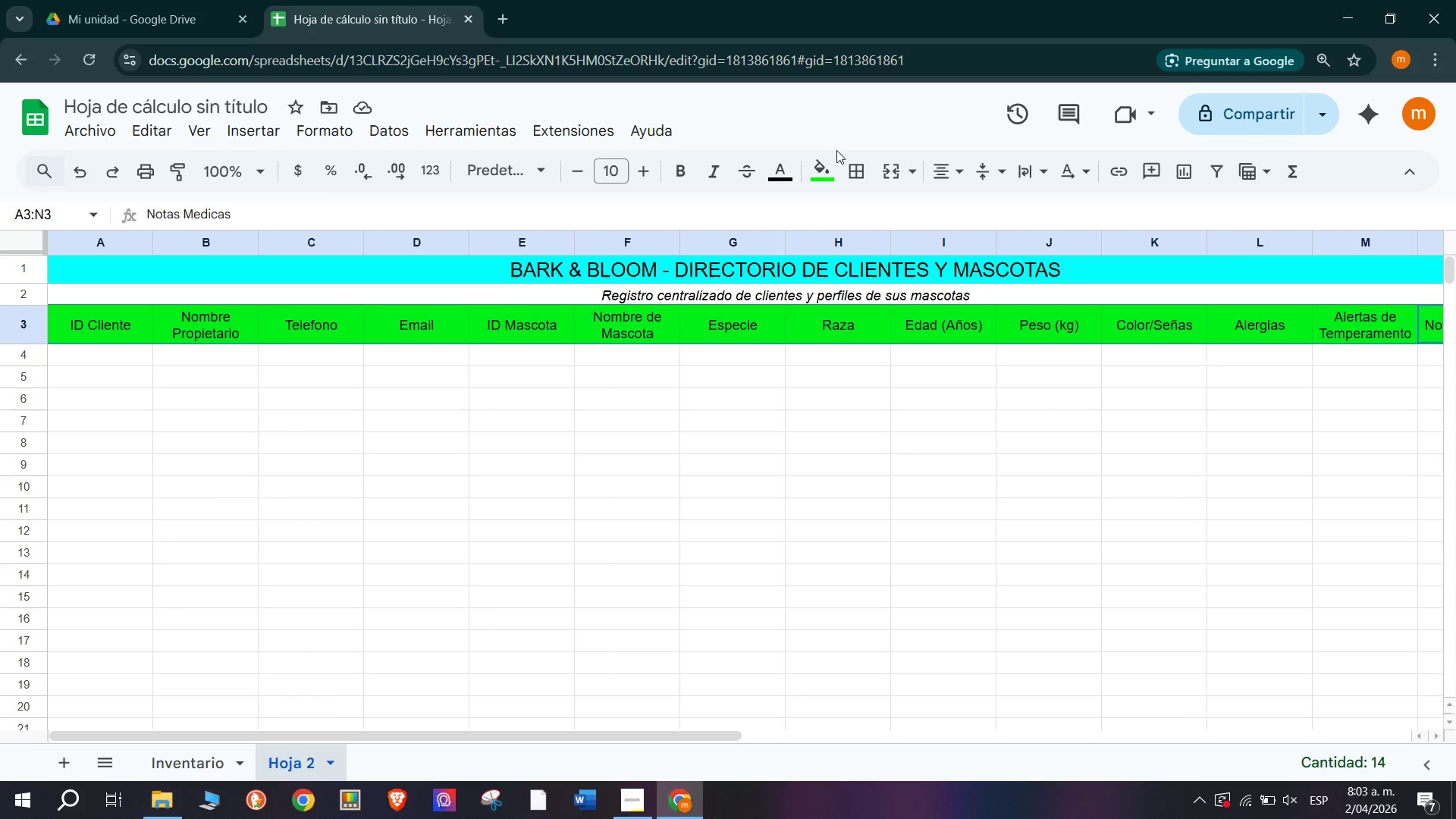 
left_click([821, 180])
 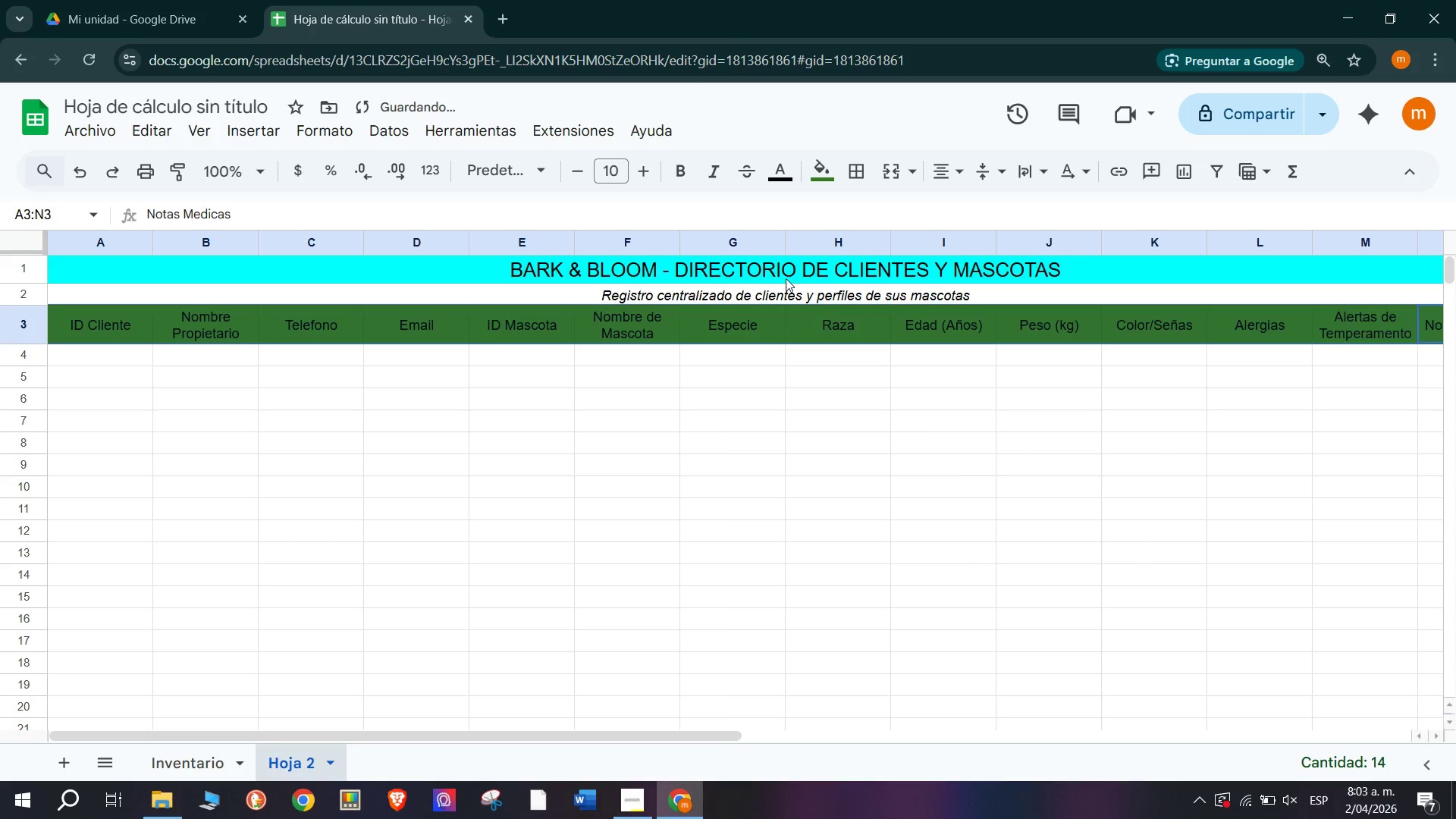 
left_click([789, 171])
 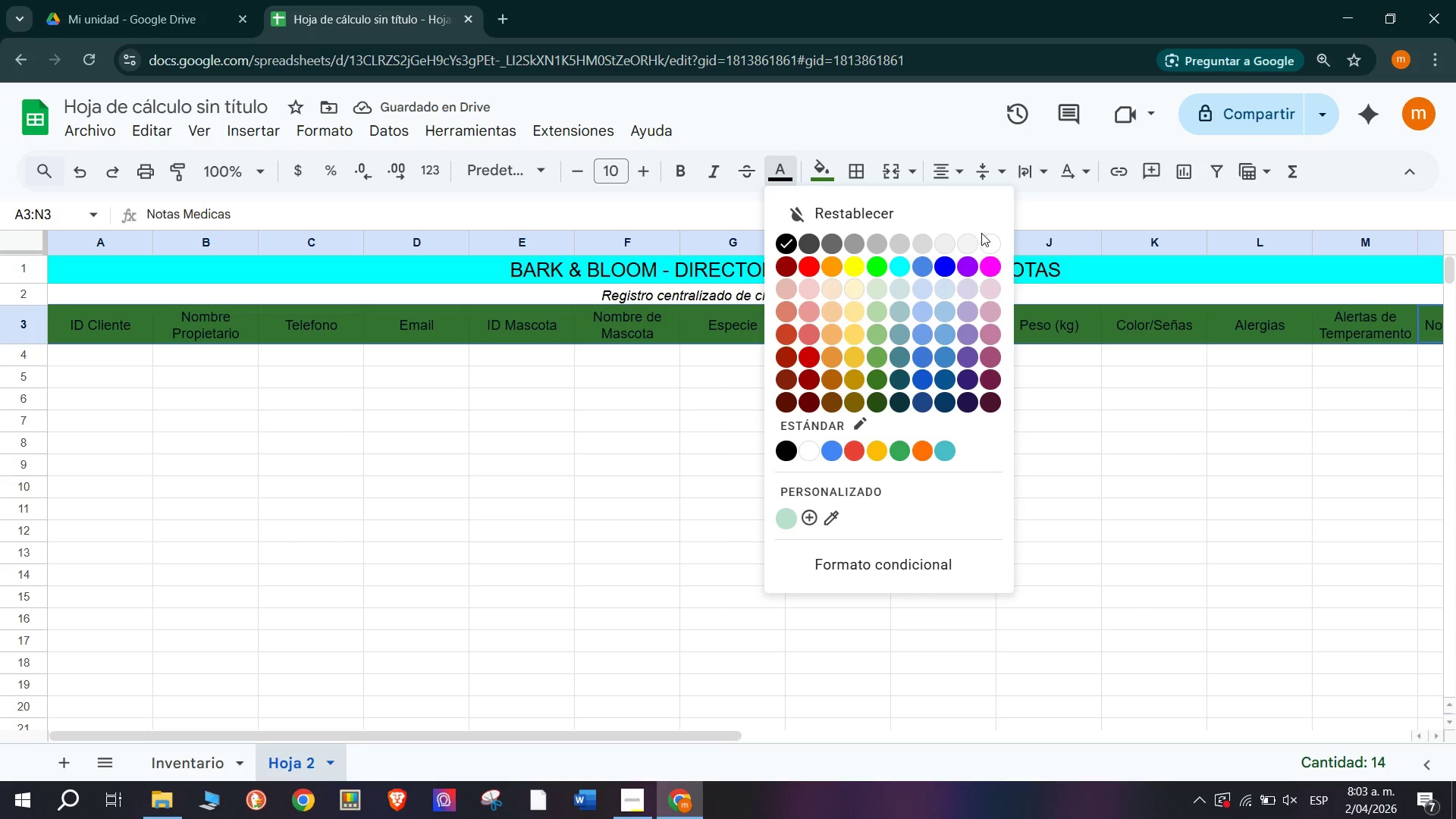 
left_click([988, 240])
 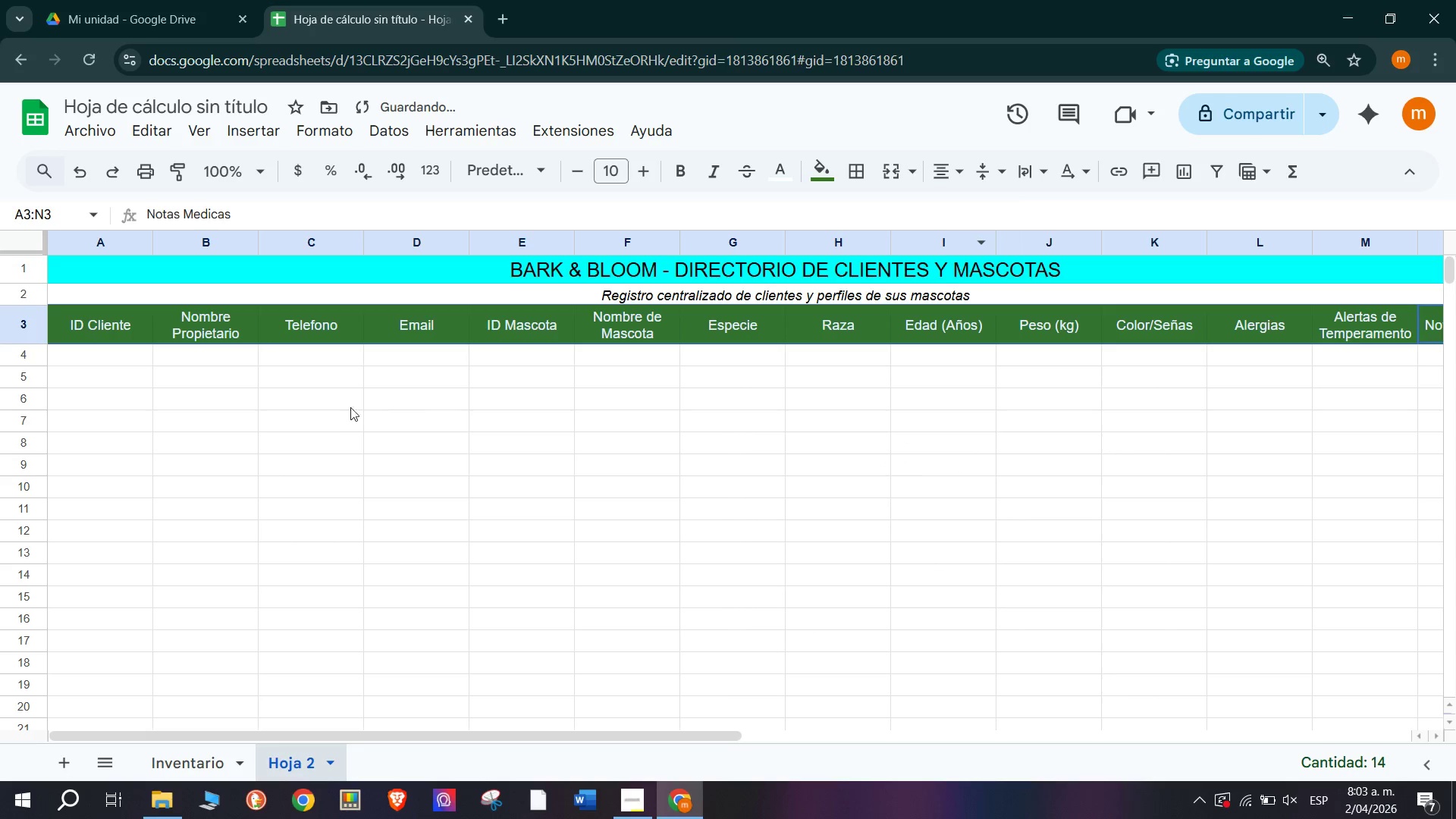 
left_click([372, 378])
 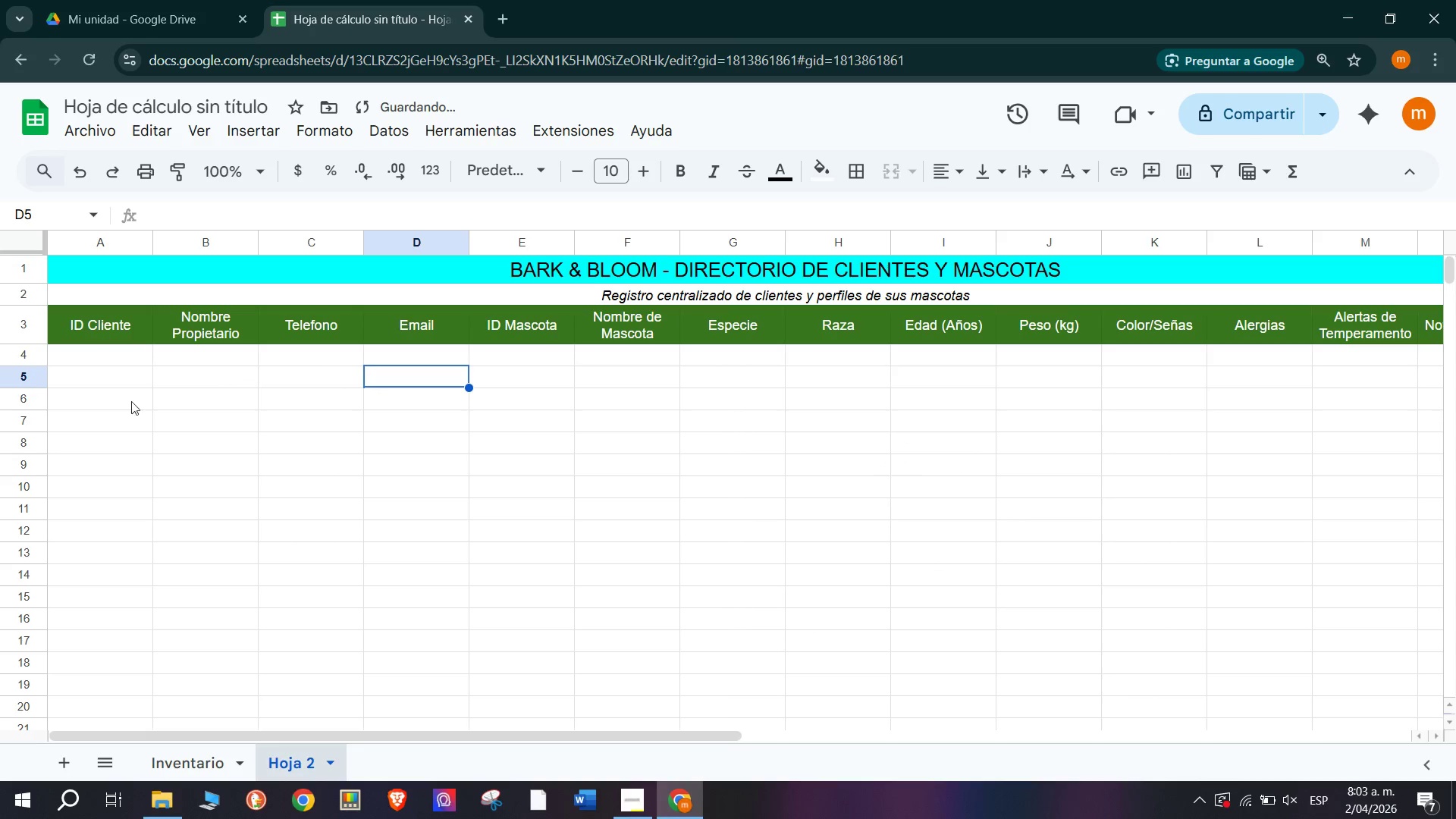 
left_click([138, 356])
 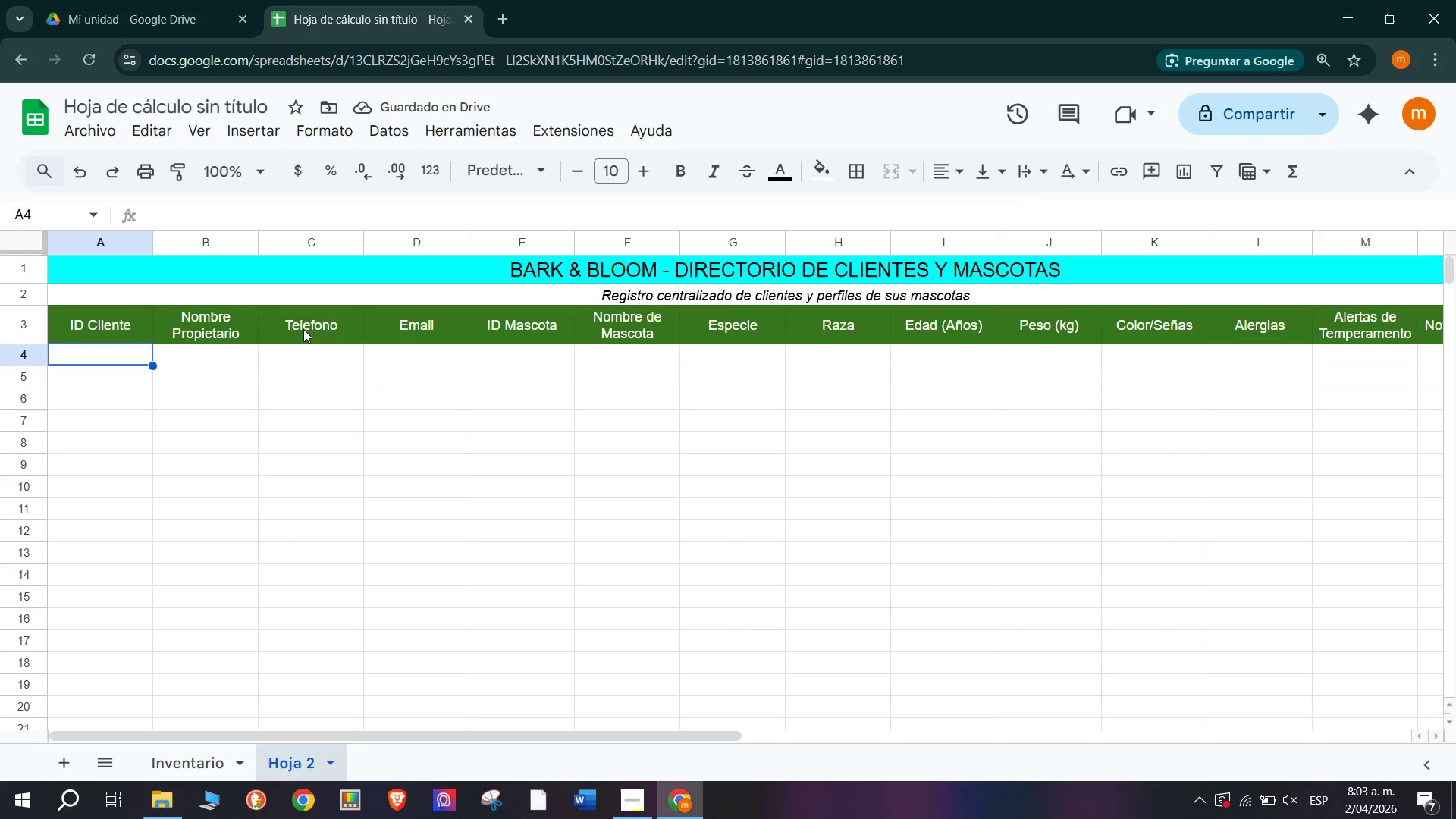 
left_click([234, 334])
 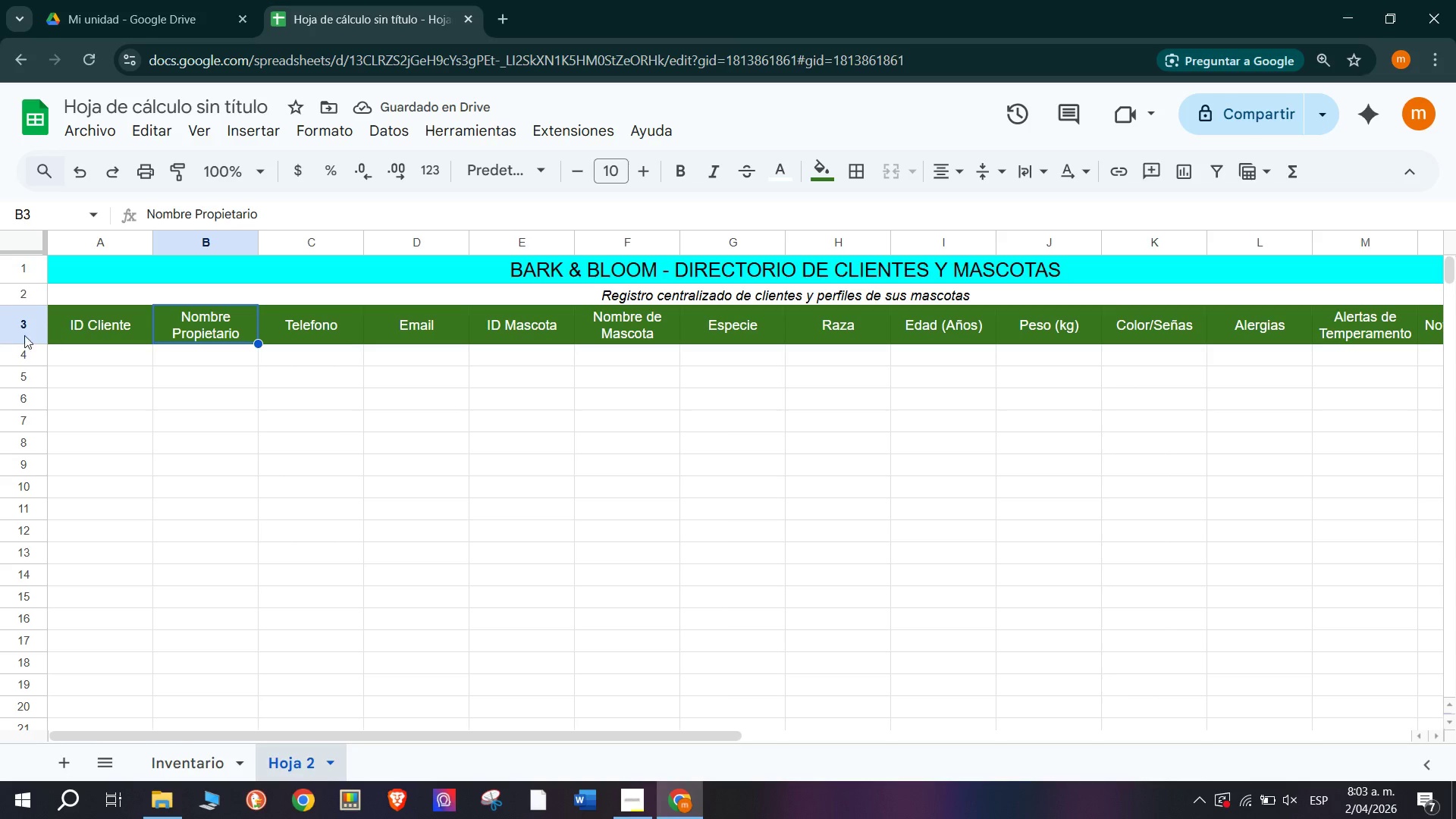 
left_click([228, 375])
 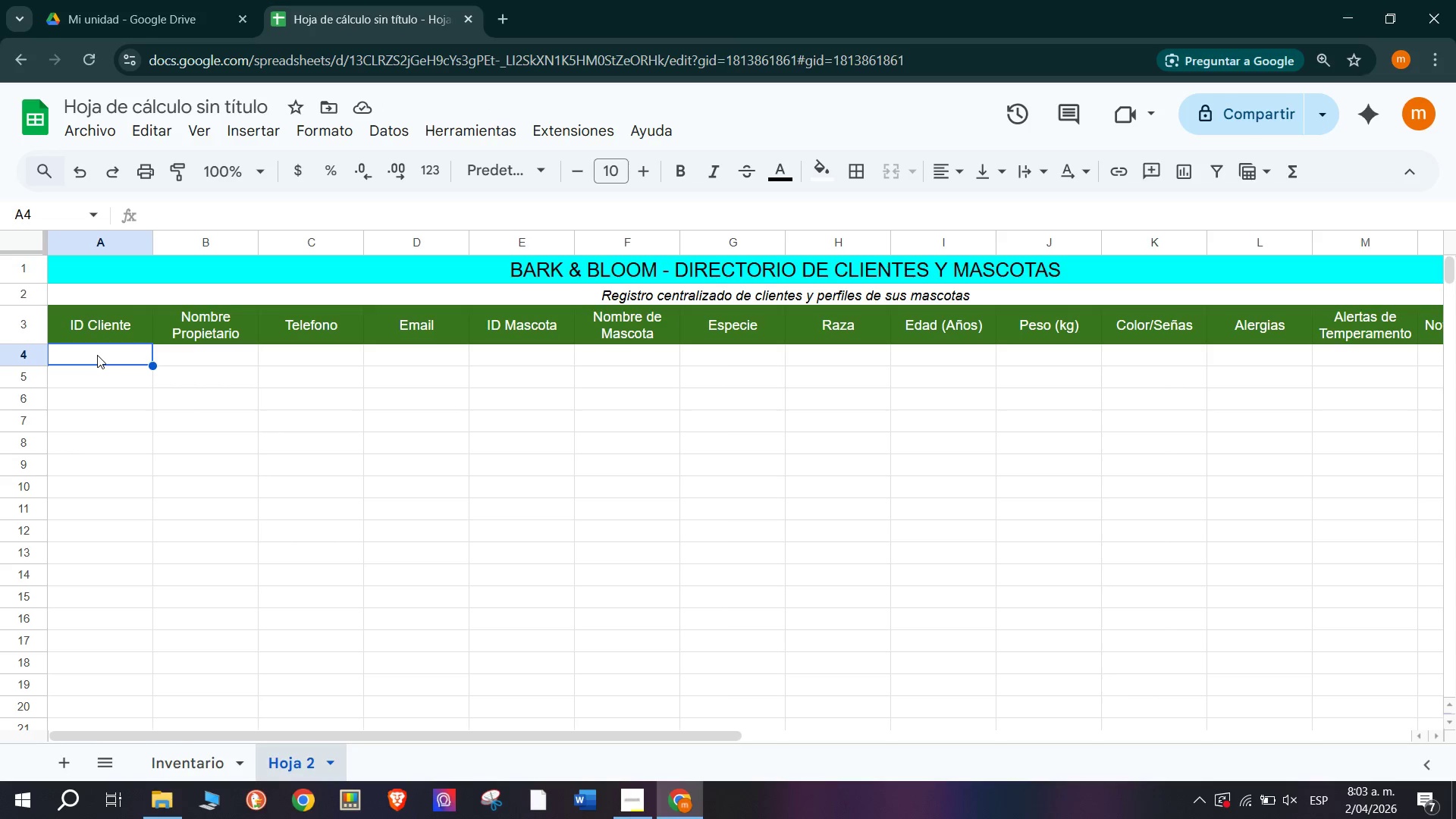 
key(CapsLock)
 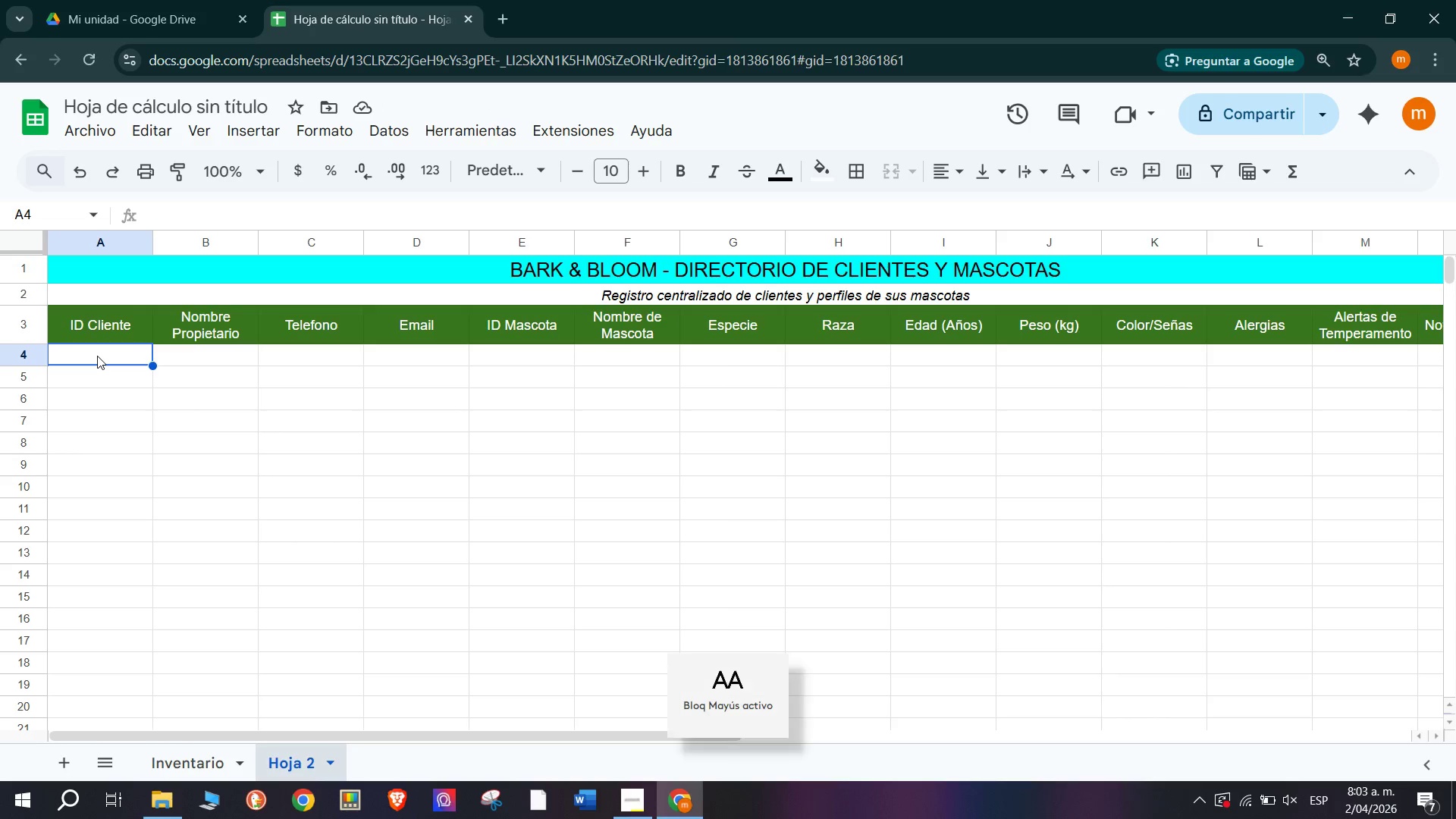 
key(C)
 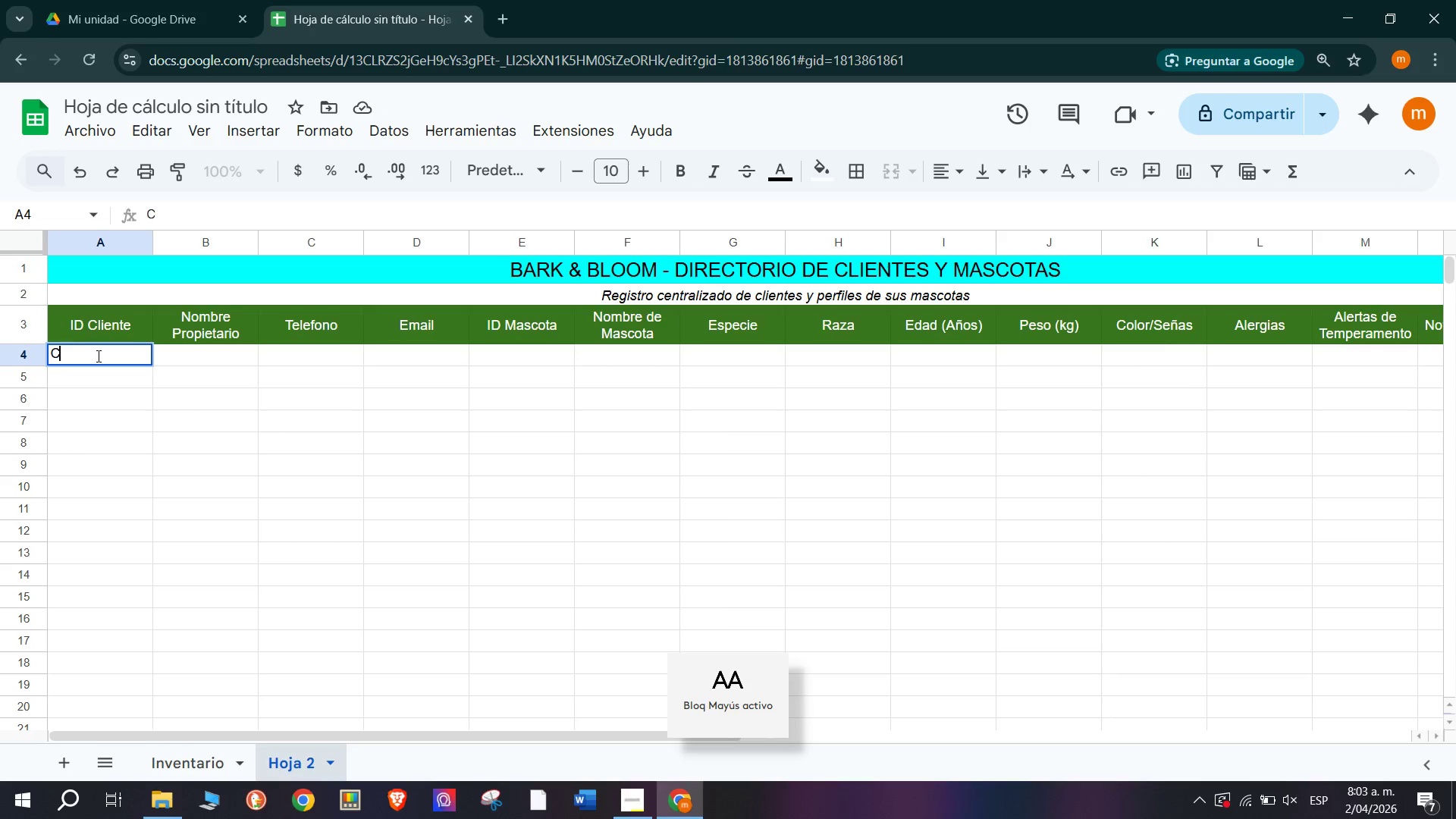 
key(Minus)
 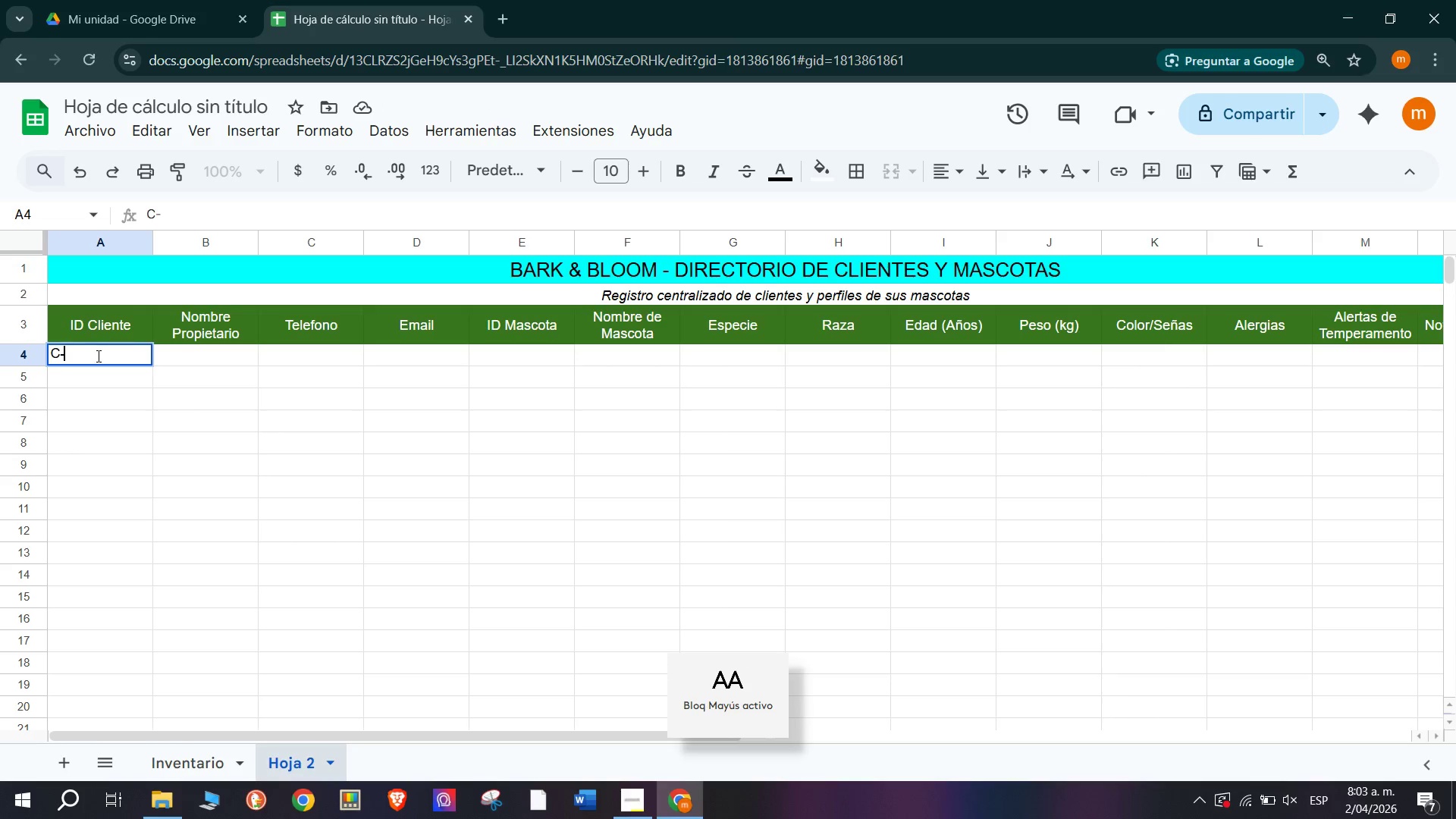 
type(001)
 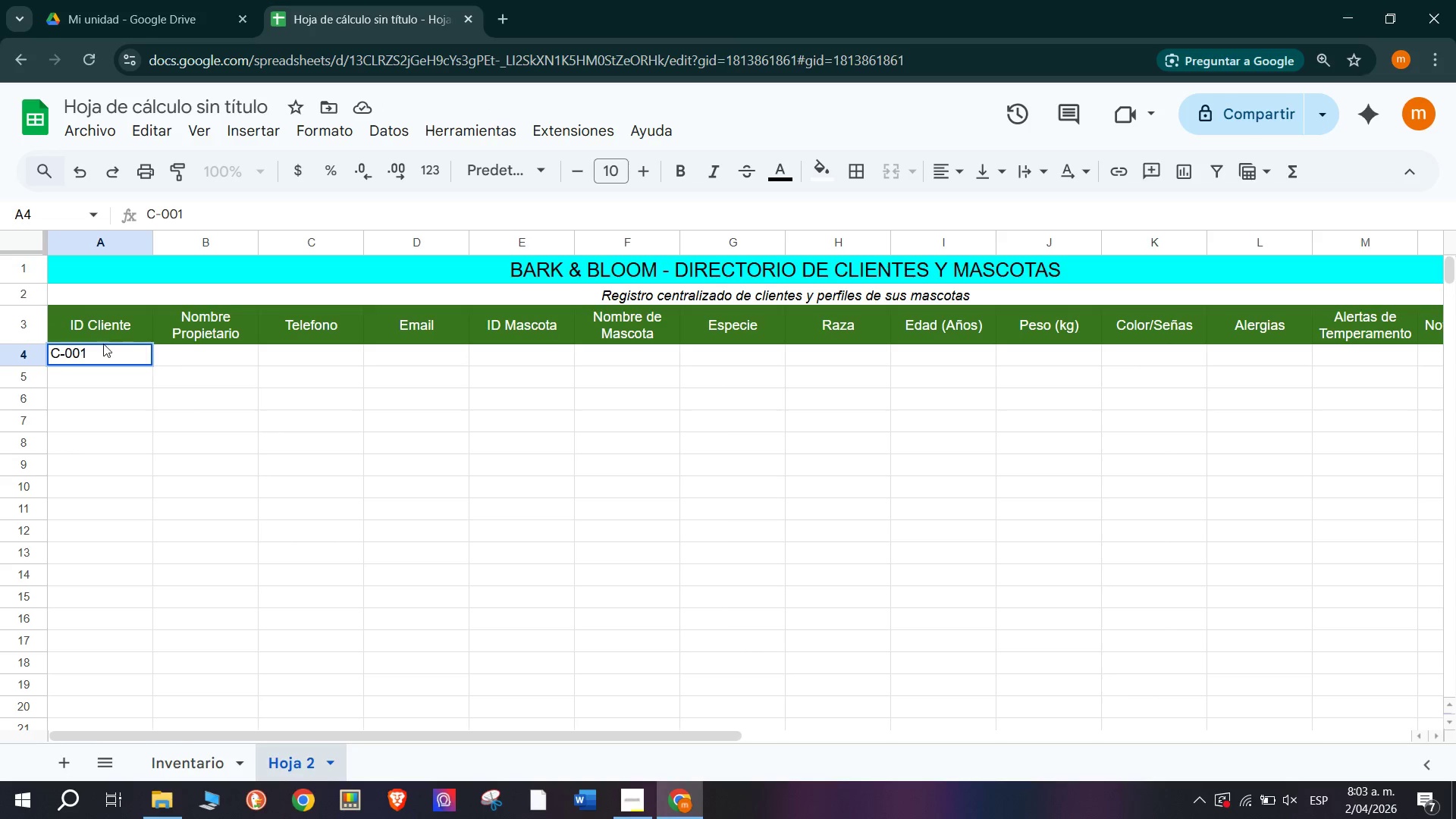 
left_click([240, 347])
 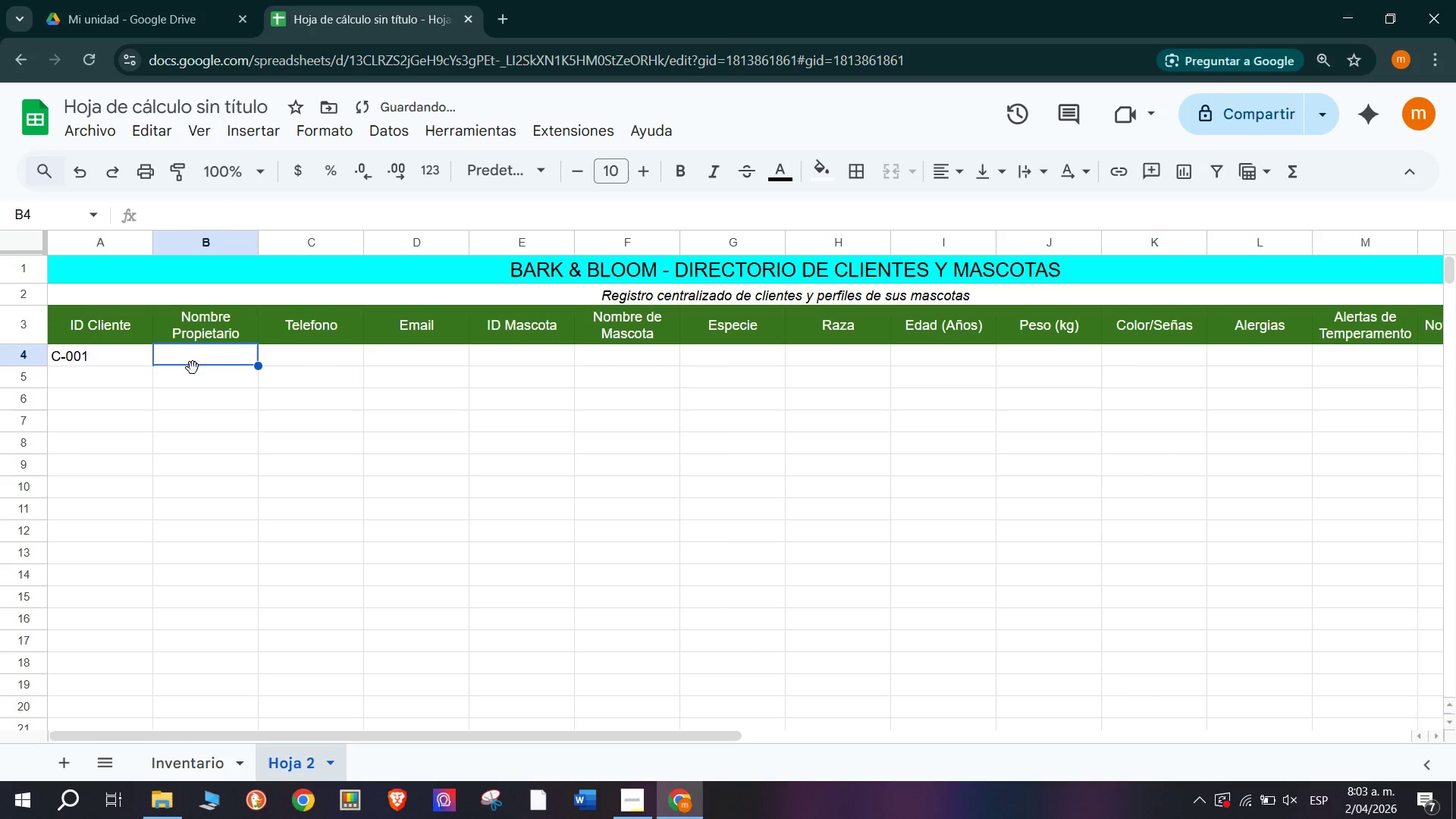 
left_click([154, 365])
 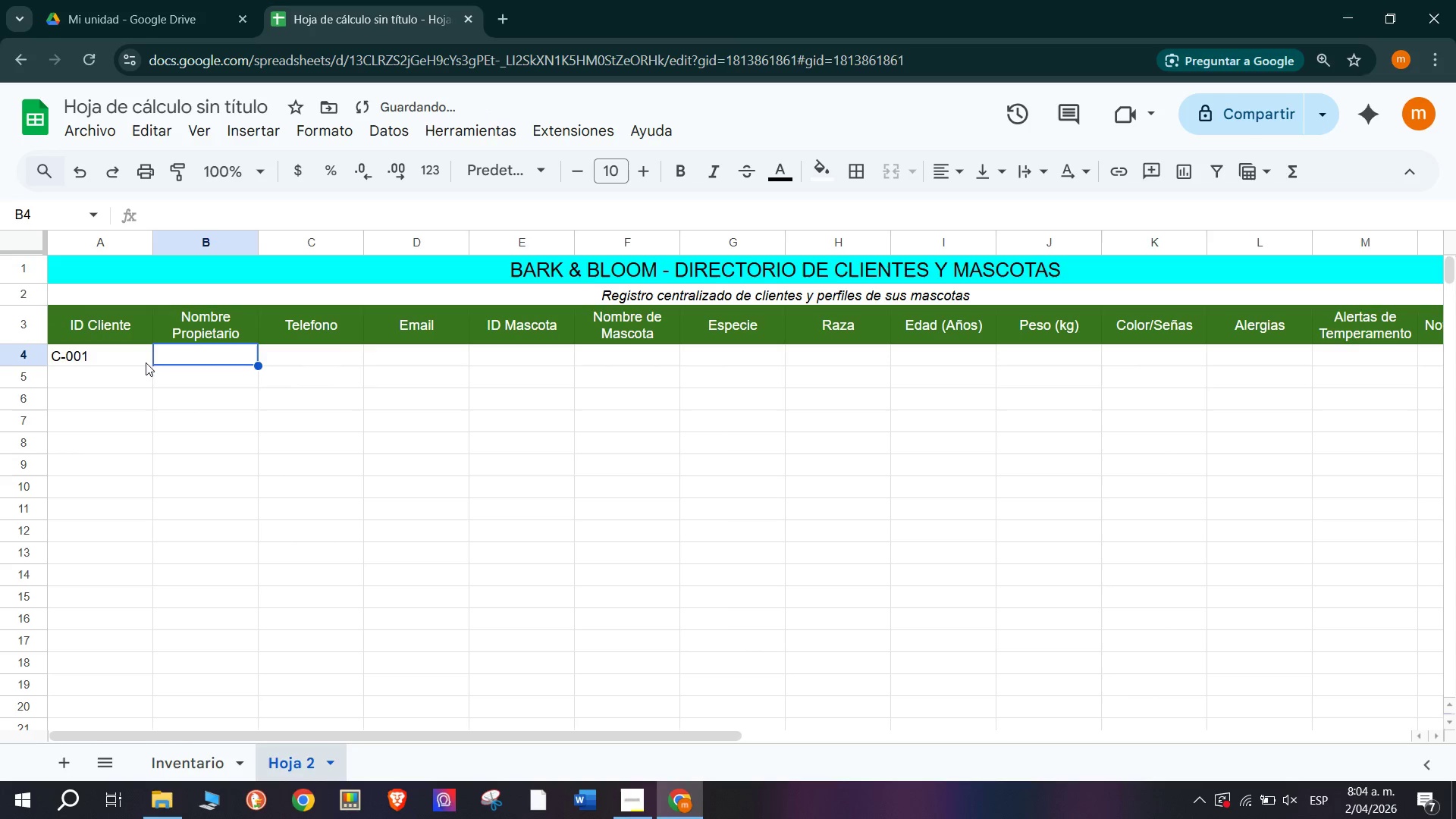 
left_click([136, 362])
 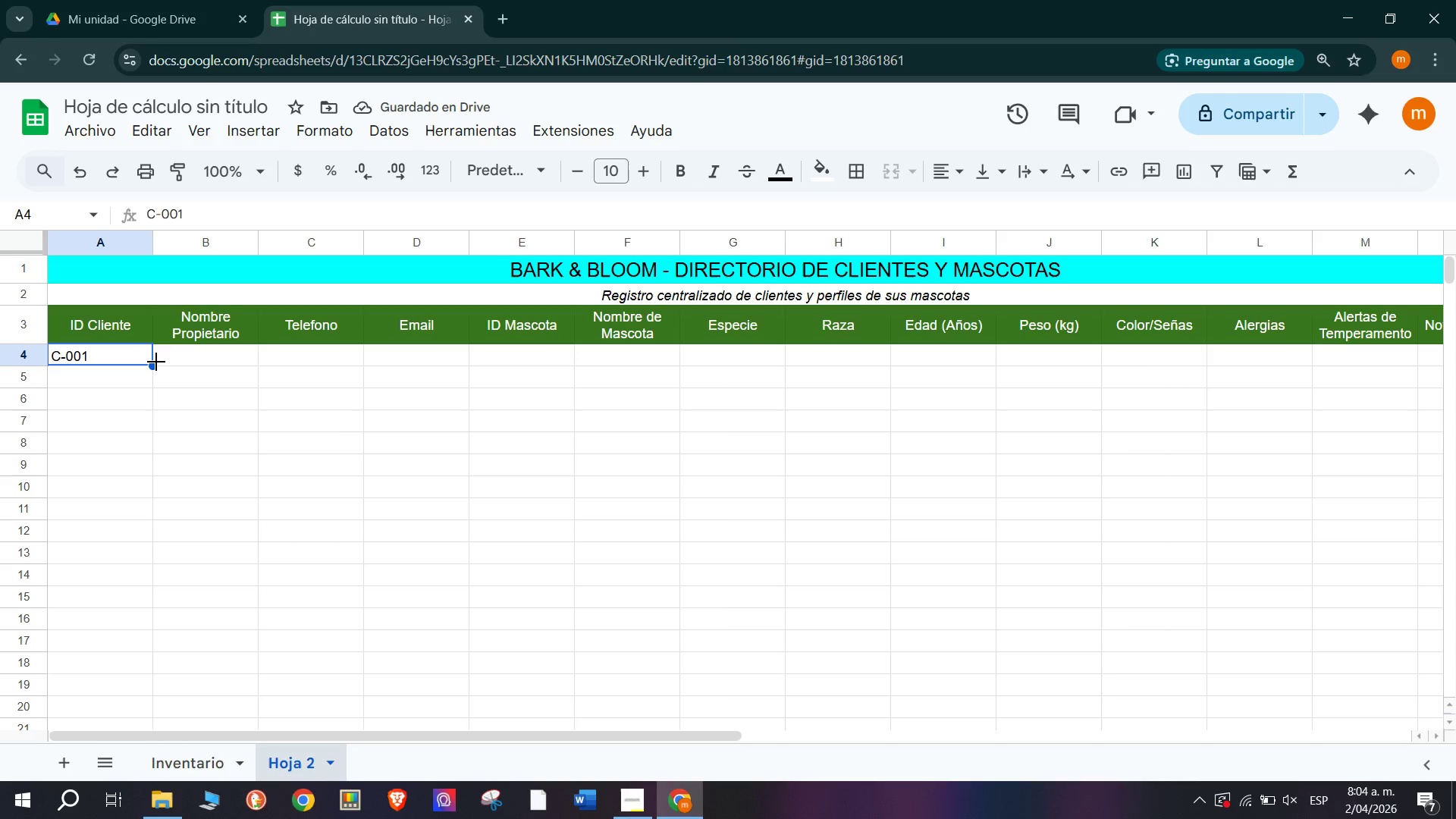 
left_click_drag(start_coordinate=[154, 362], to_coordinate=[138, 697])
 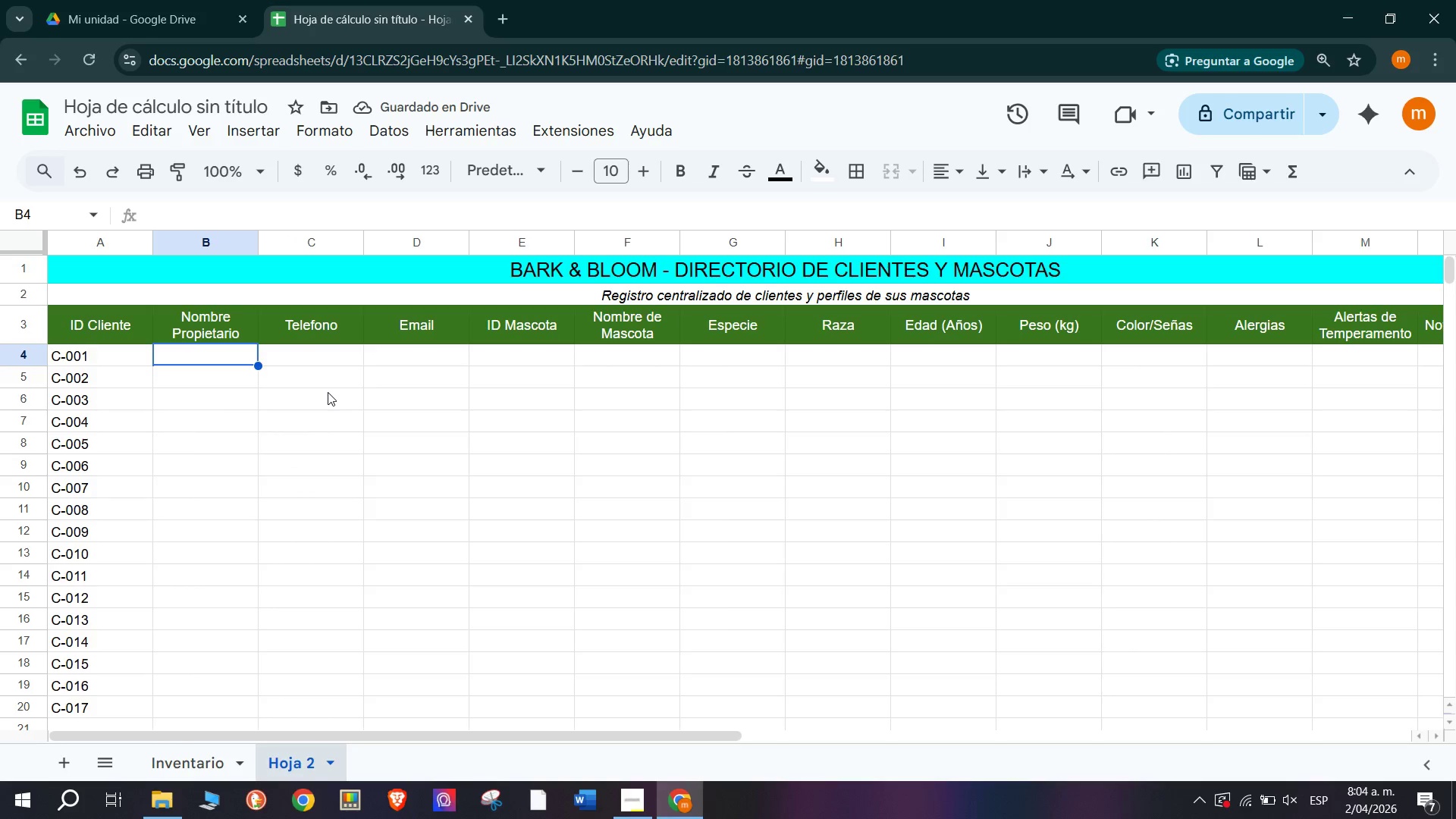 
wait(5.94)
 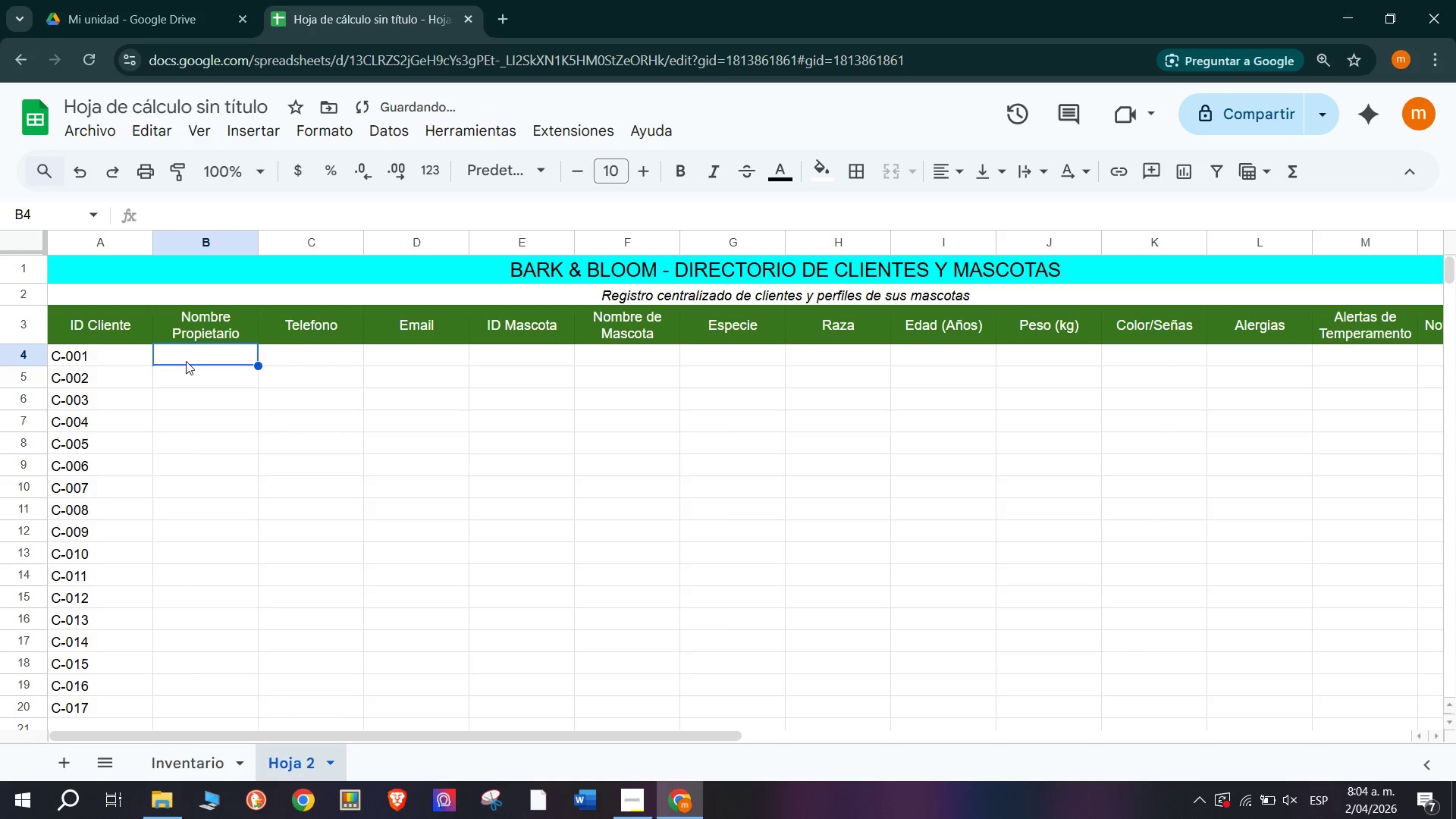 
type(AN)
key(Backspace)
type(a)
key(Backspace)
type(na Garcia)
 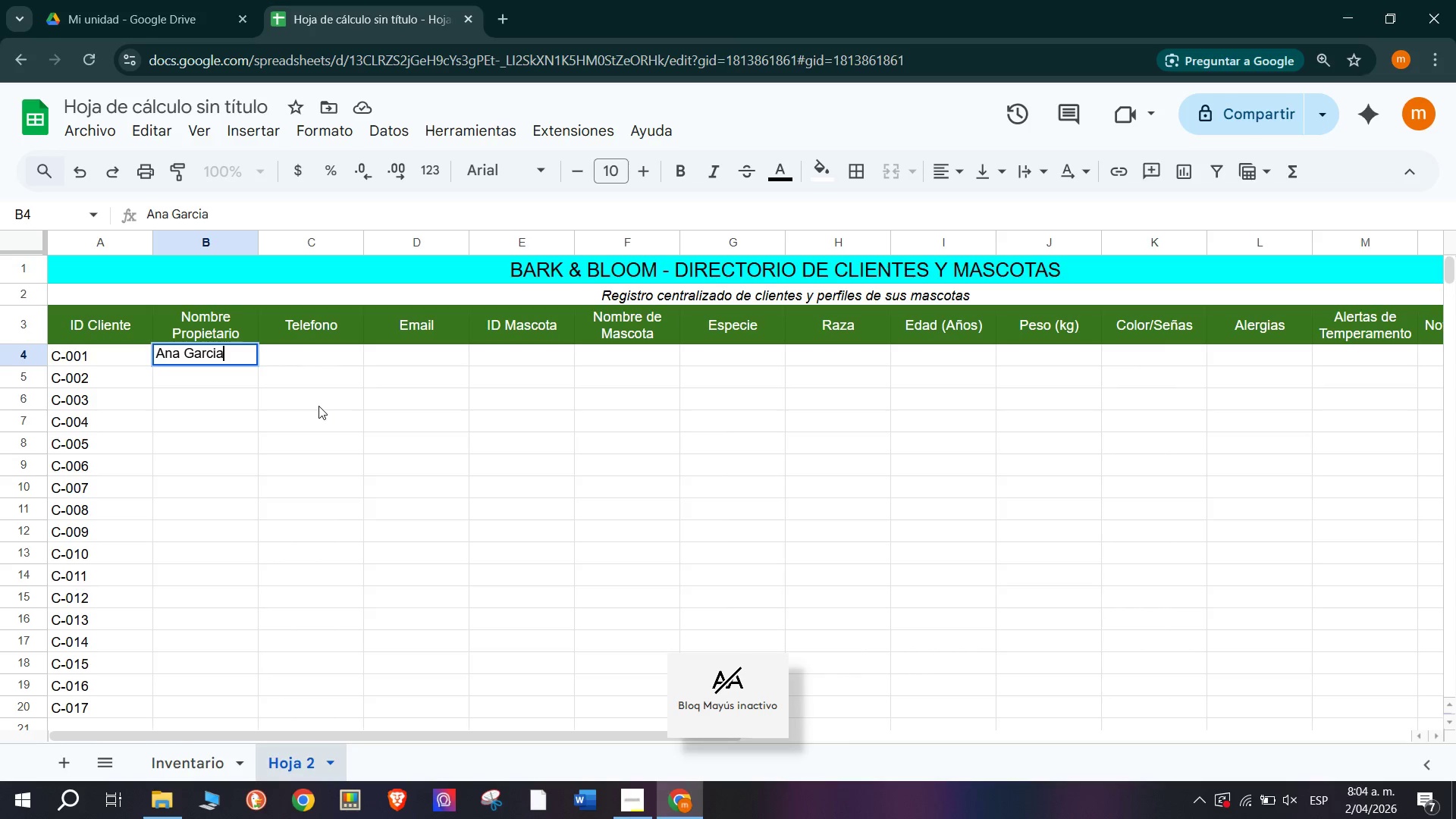 
key(Enter)
 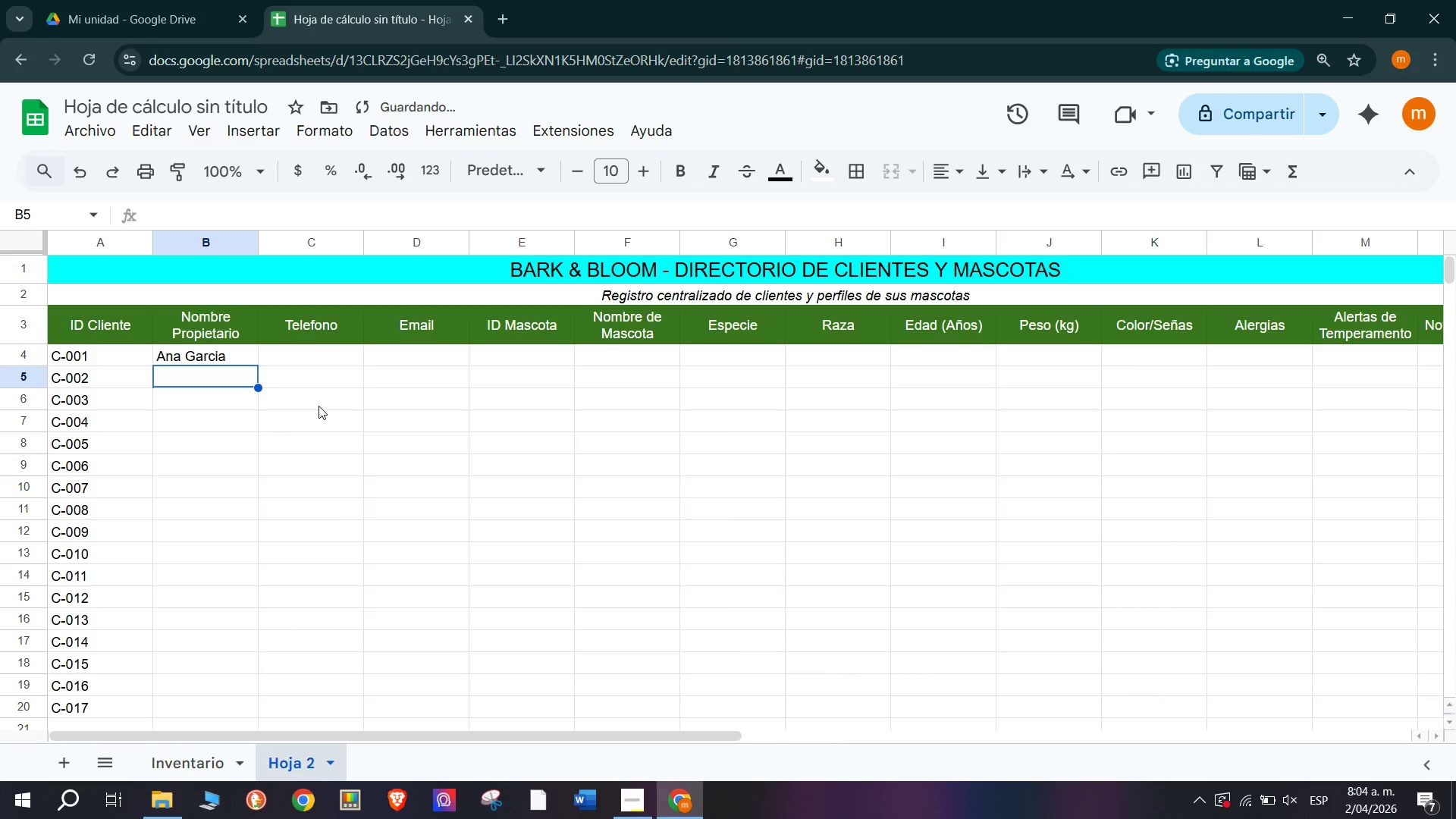 
type(Carlos Mendoza )
key(Backspace)
 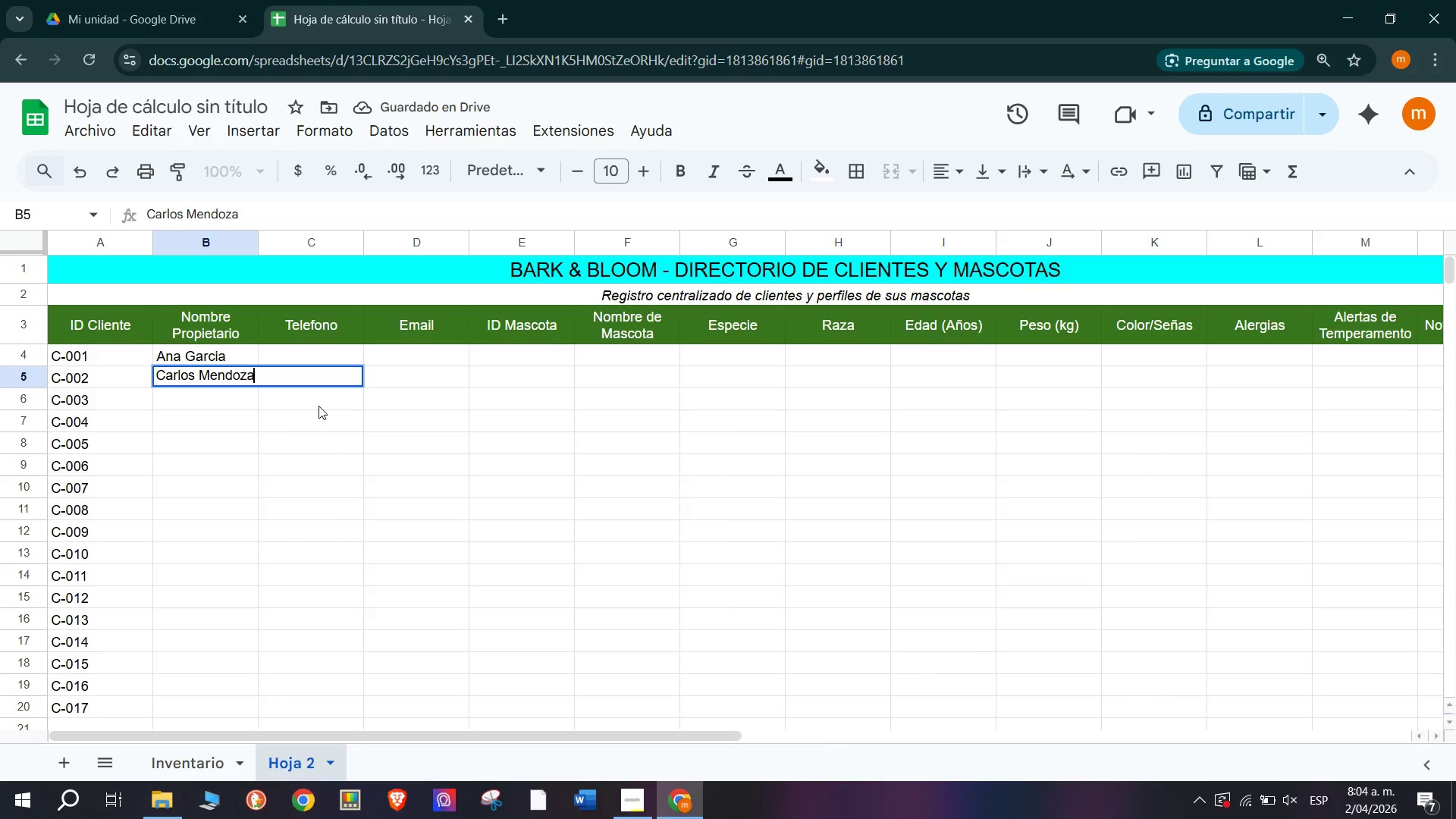 
key(Enter)
 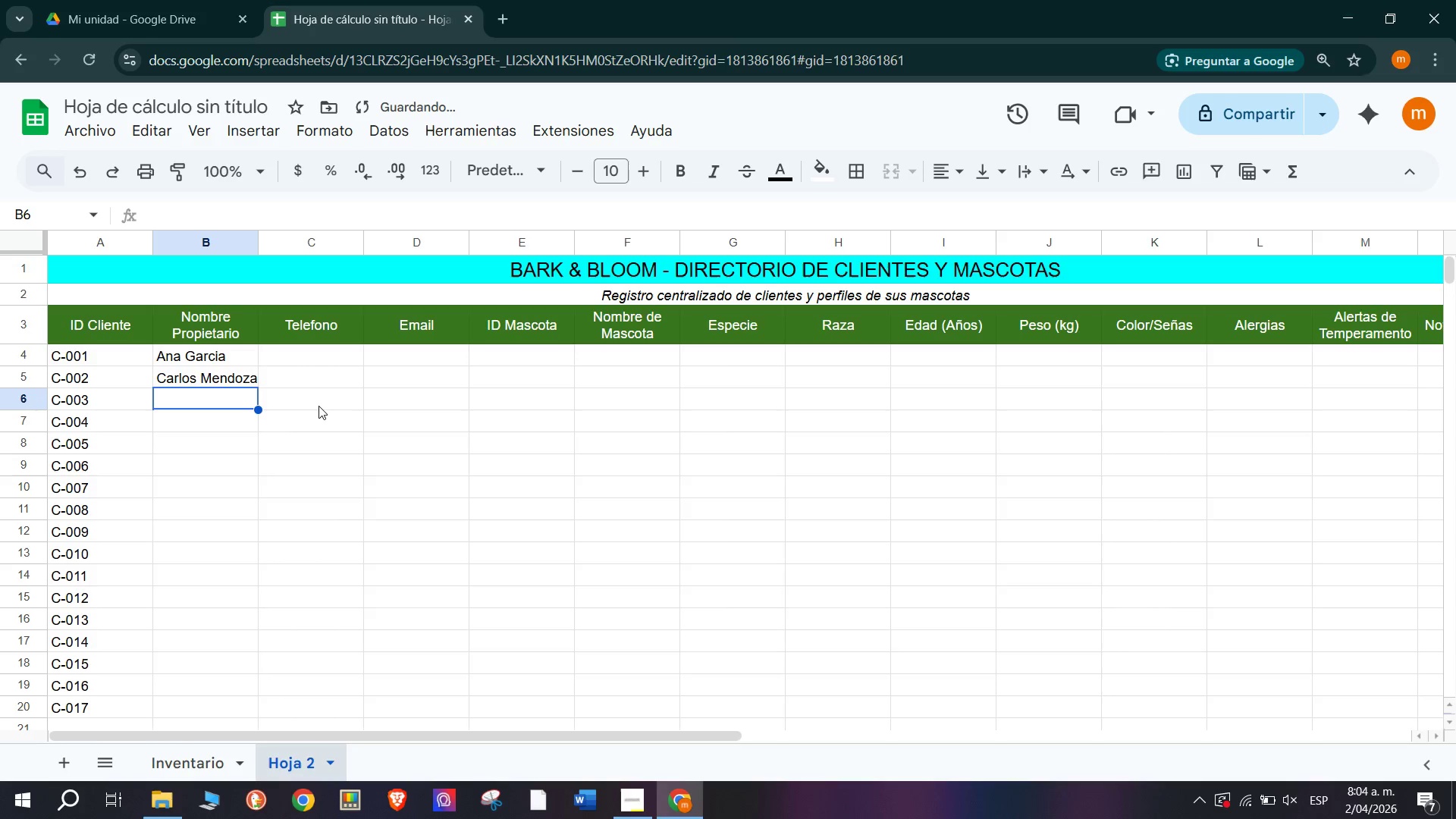 
type(Mar)
 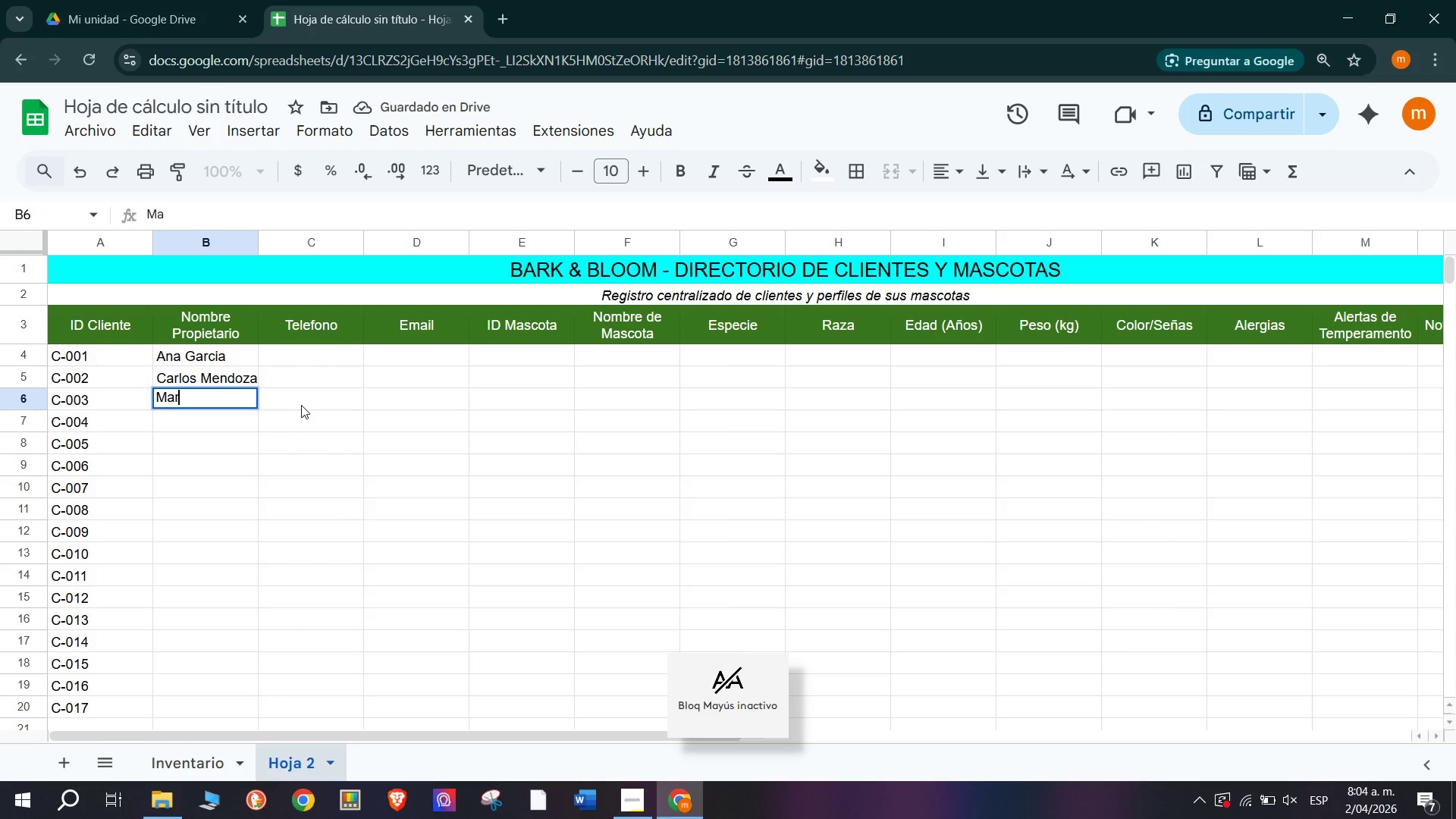 
type(ia Soto)
 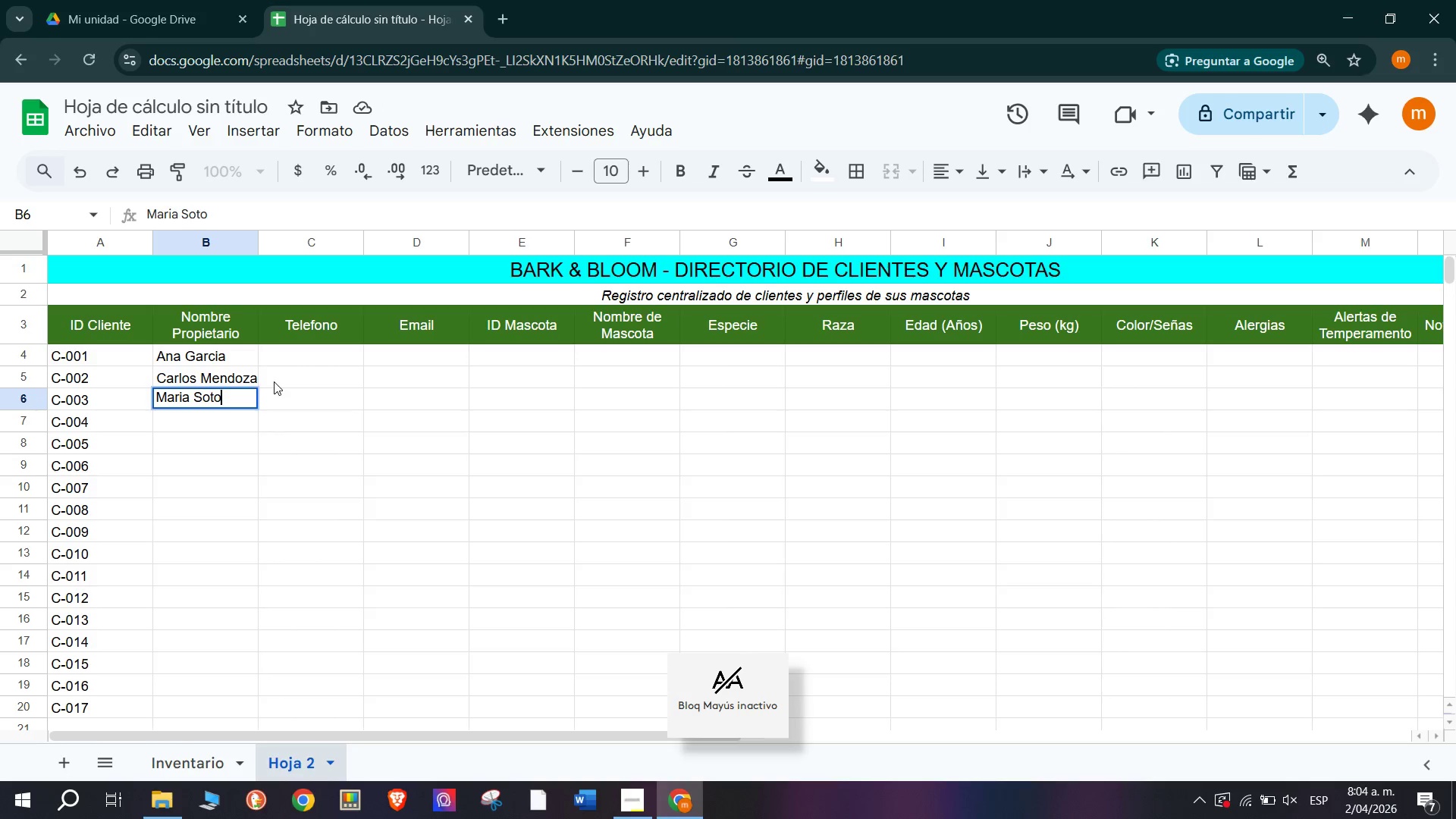 
key(Enter)
 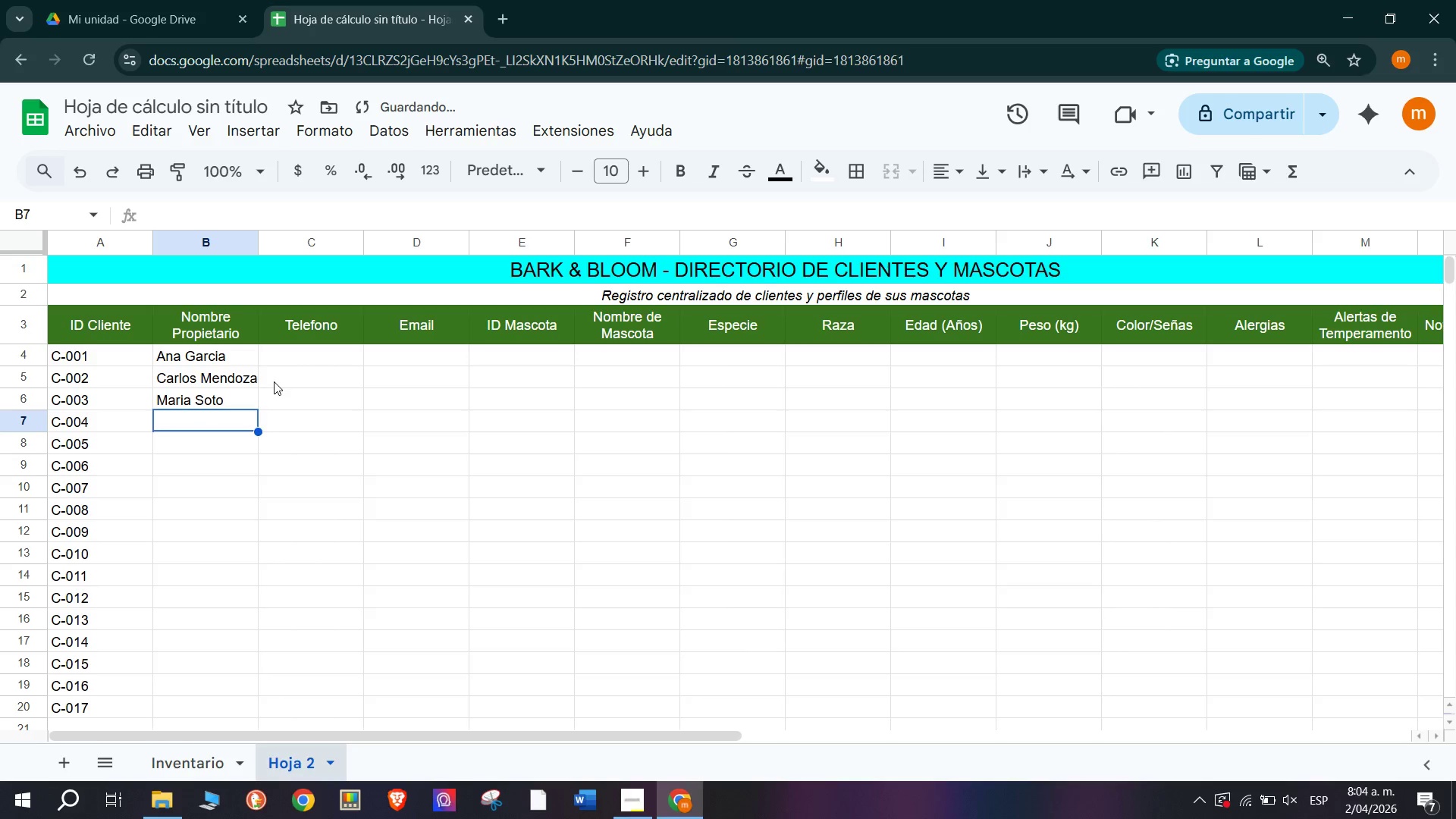 
type(Roberto Lima)
 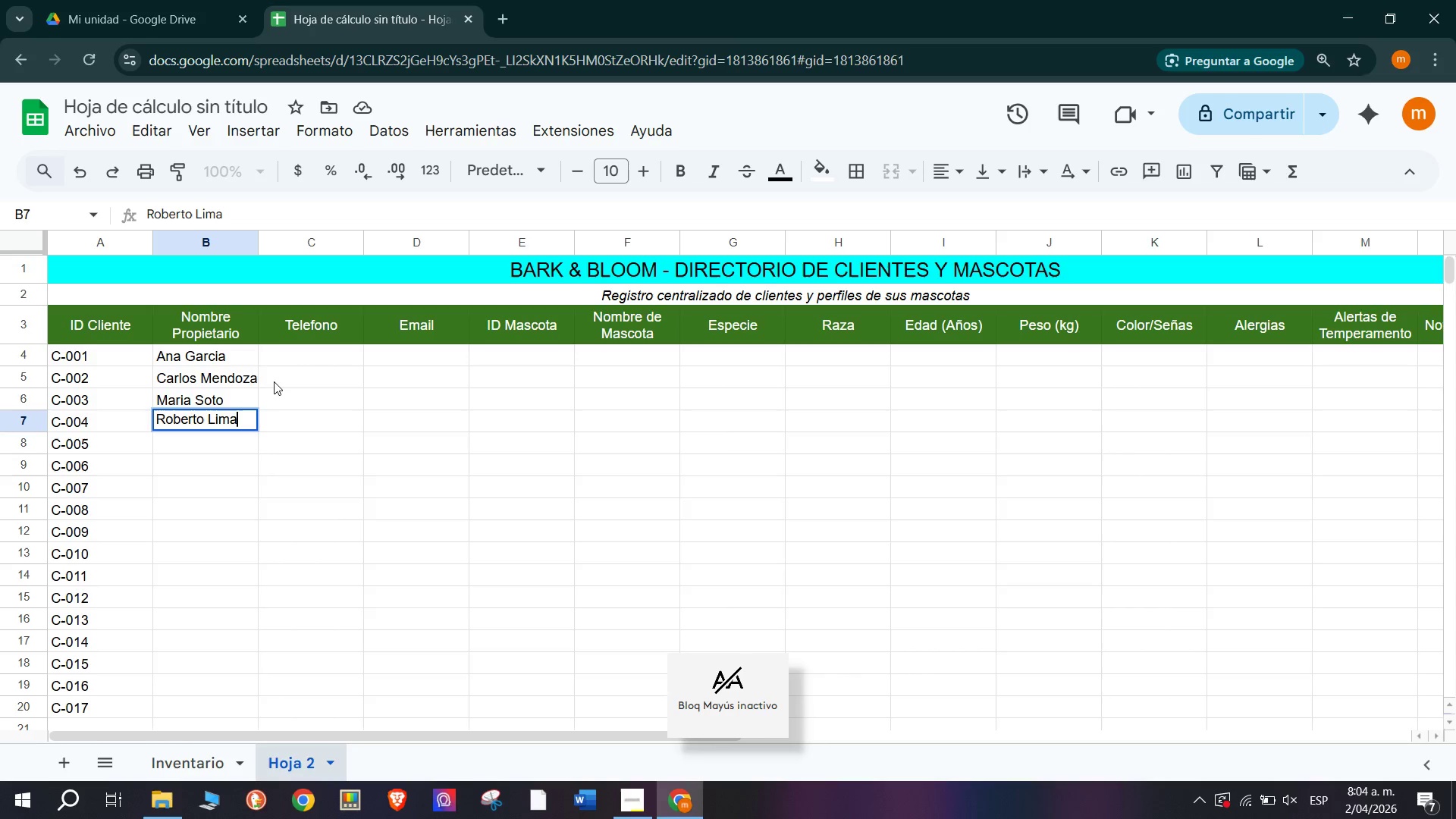 
key(Enter)
 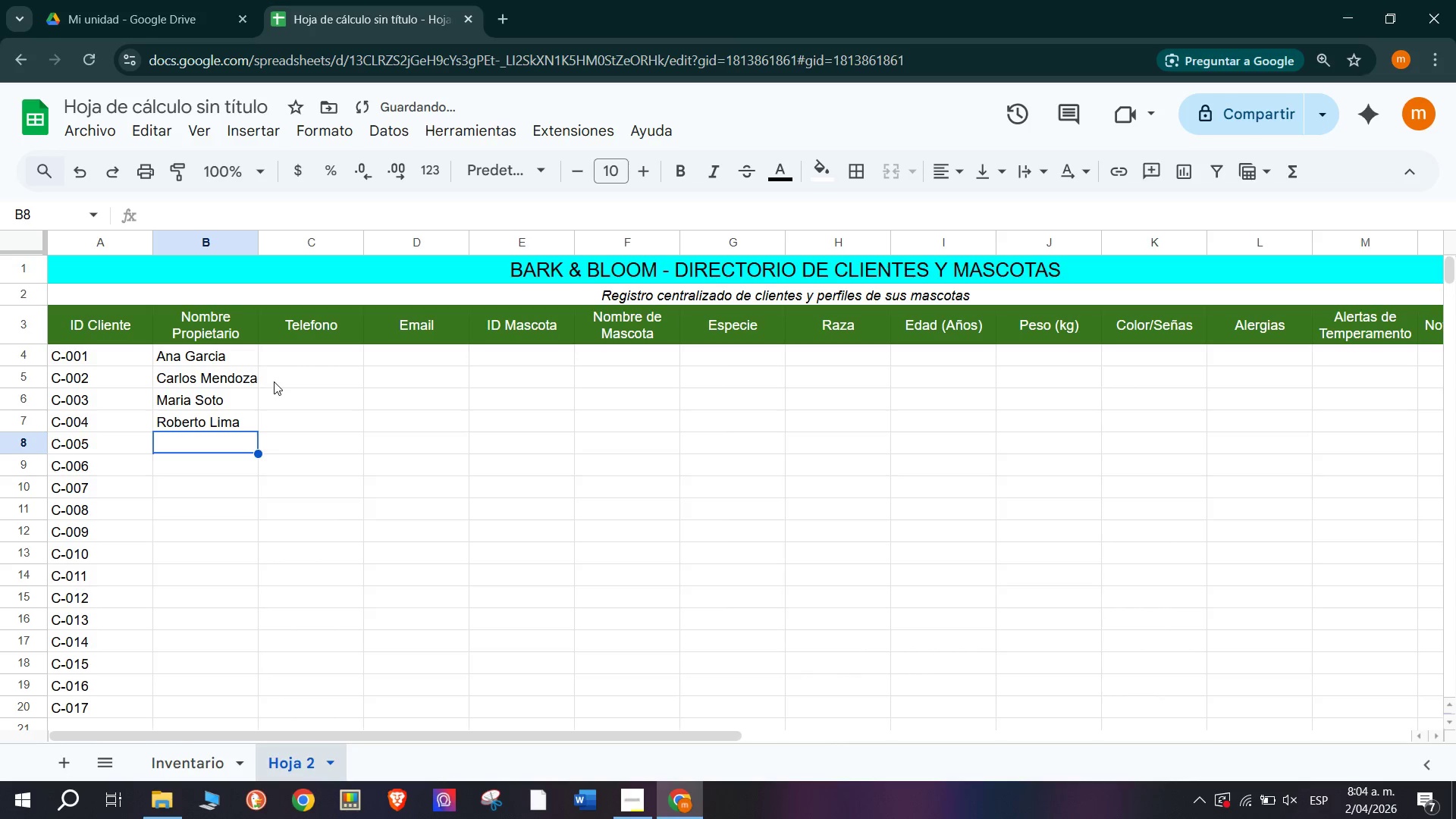 
key(CapsLock)
 